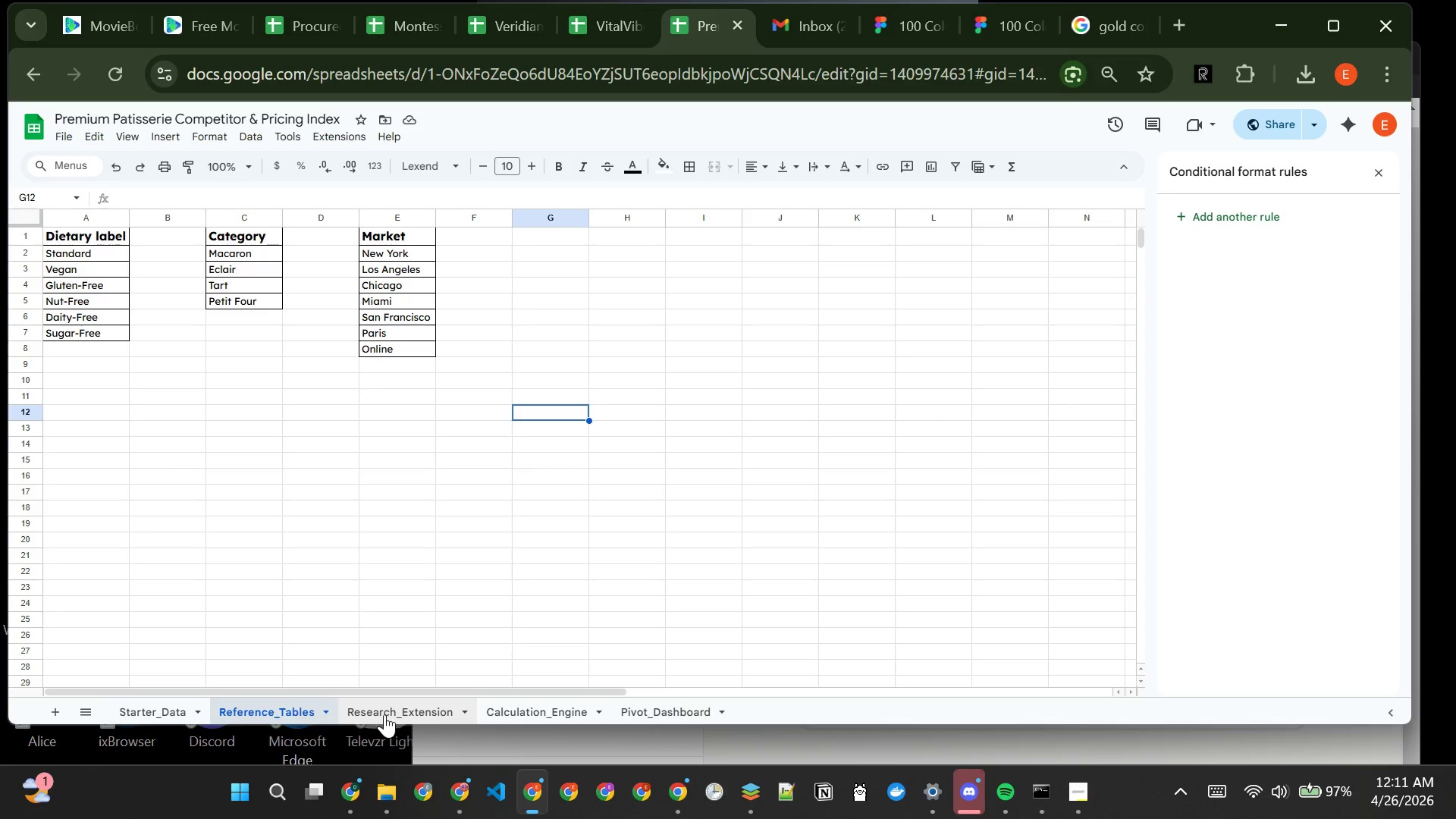 
left_click([392, 714])
 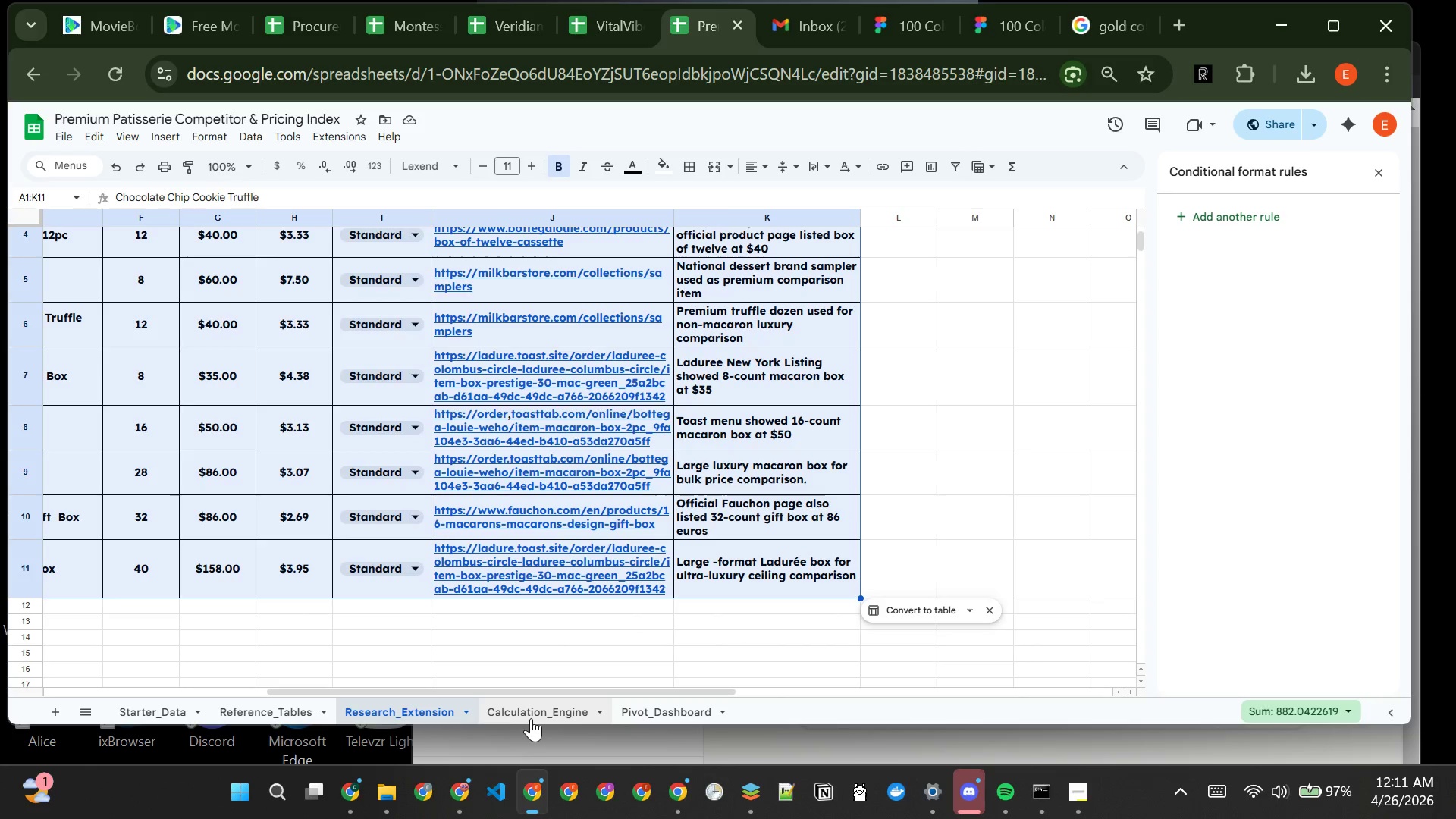 
left_click([538, 715])
 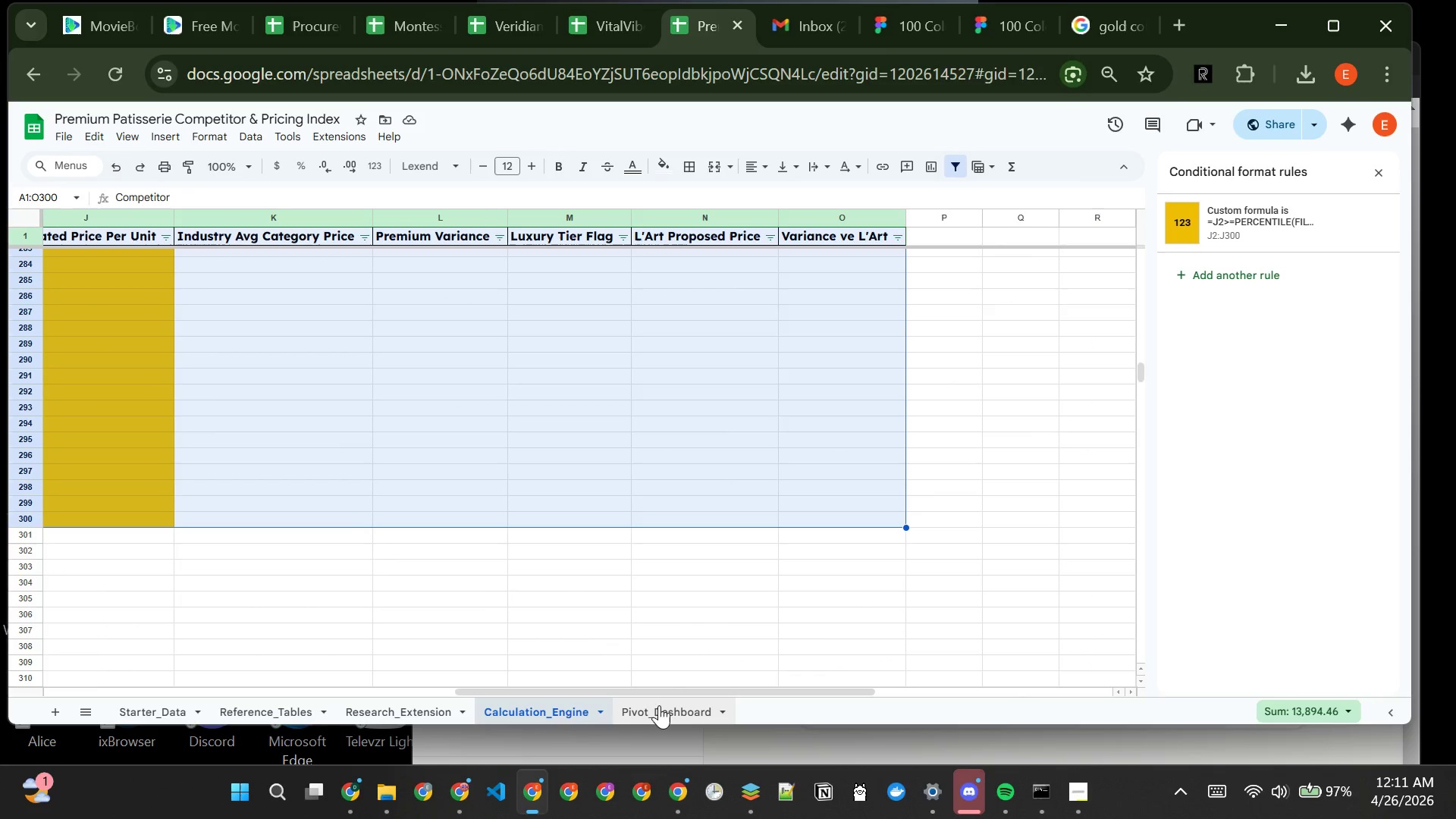 
left_click([662, 705])
 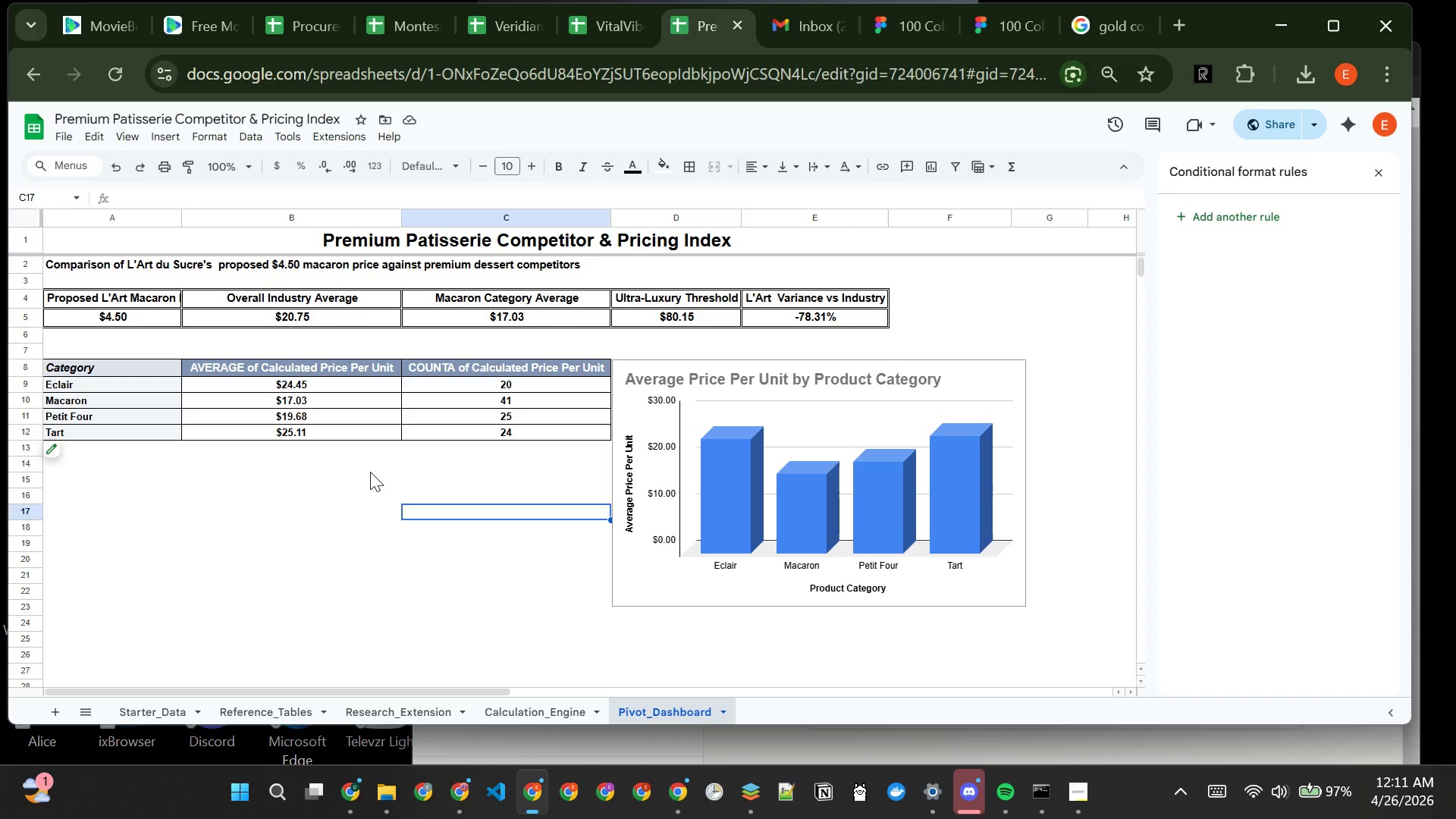 
key(Control+A)
 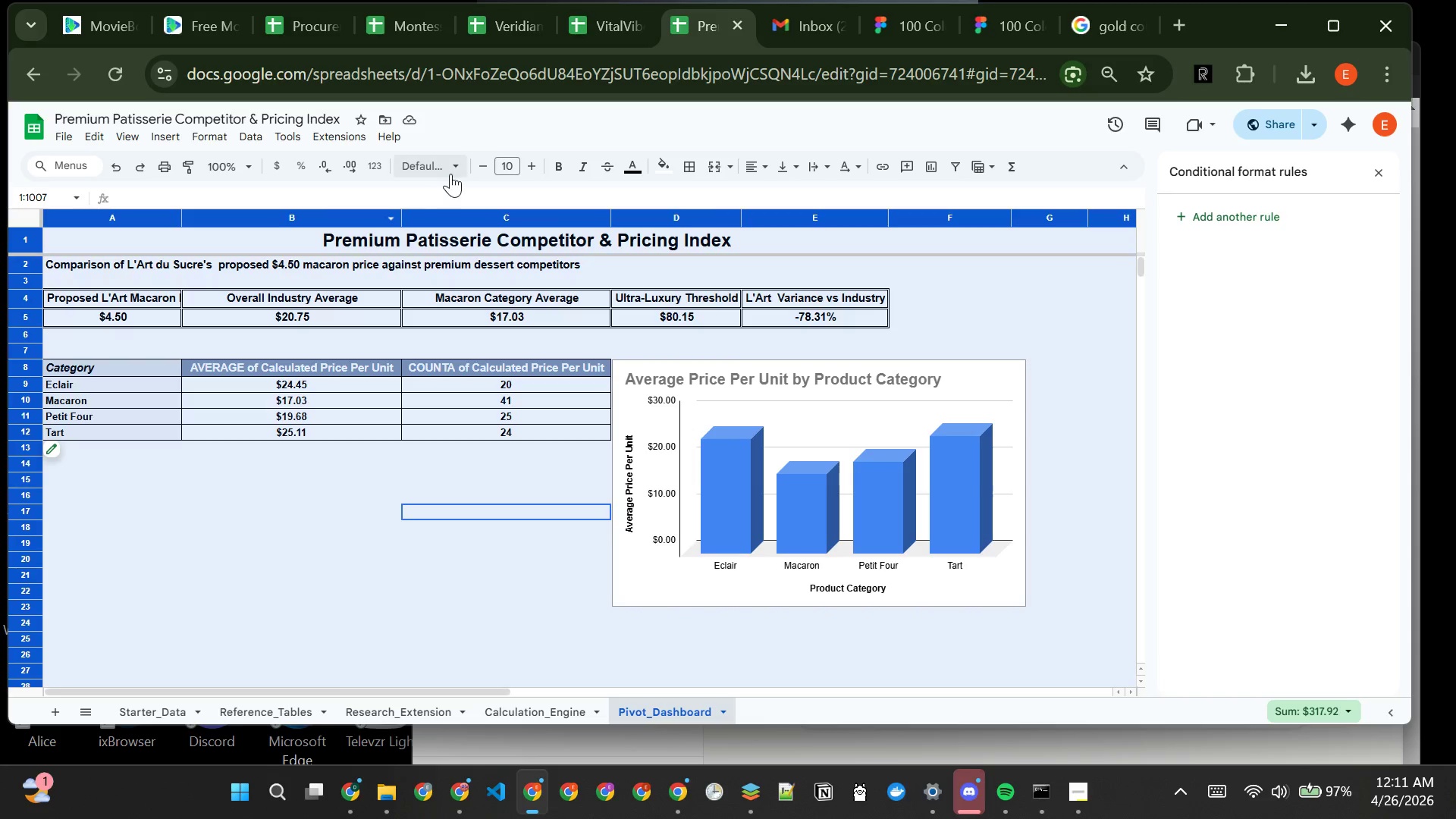 
left_click([453, 172])
 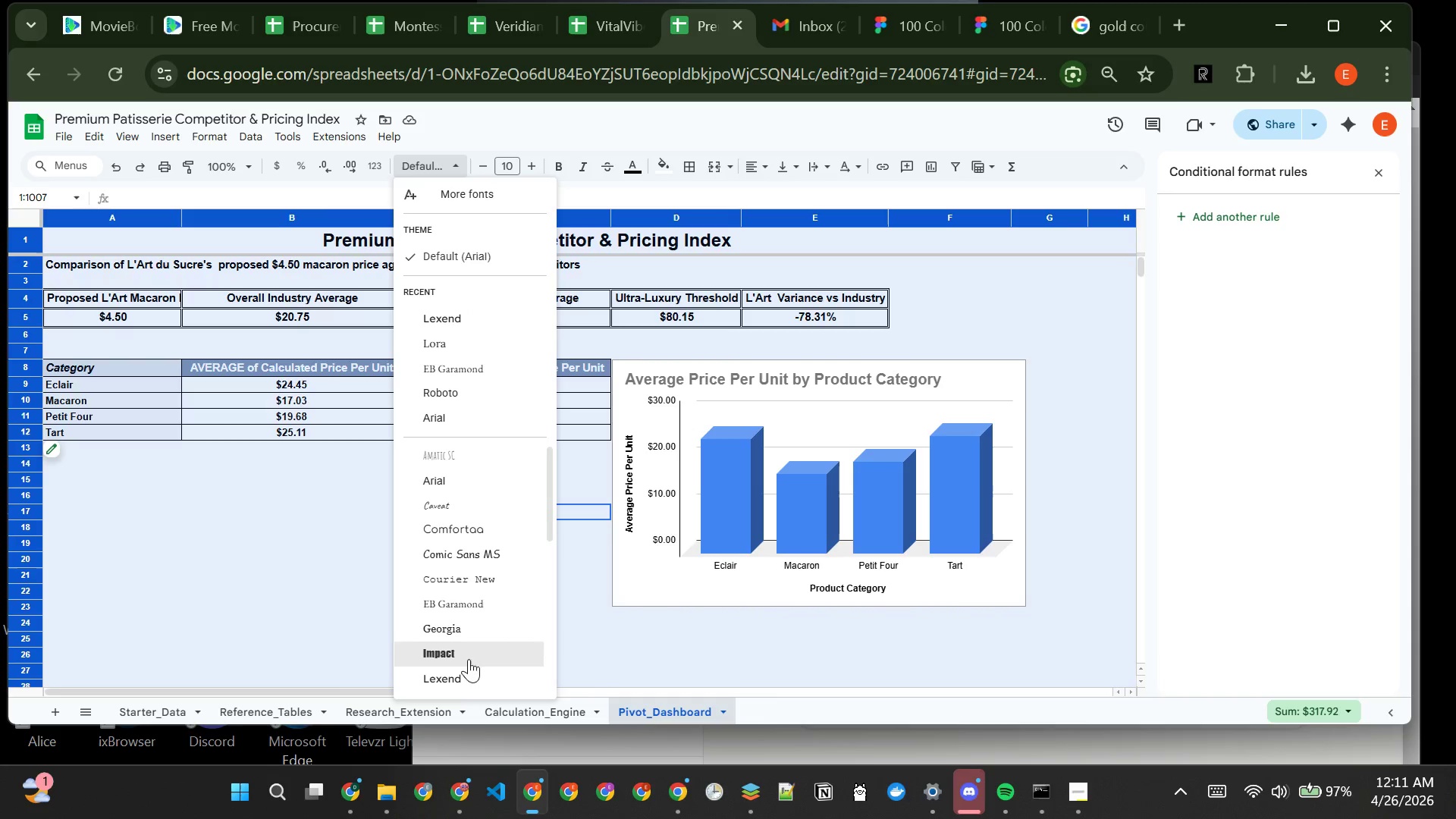 
left_click([472, 669])
 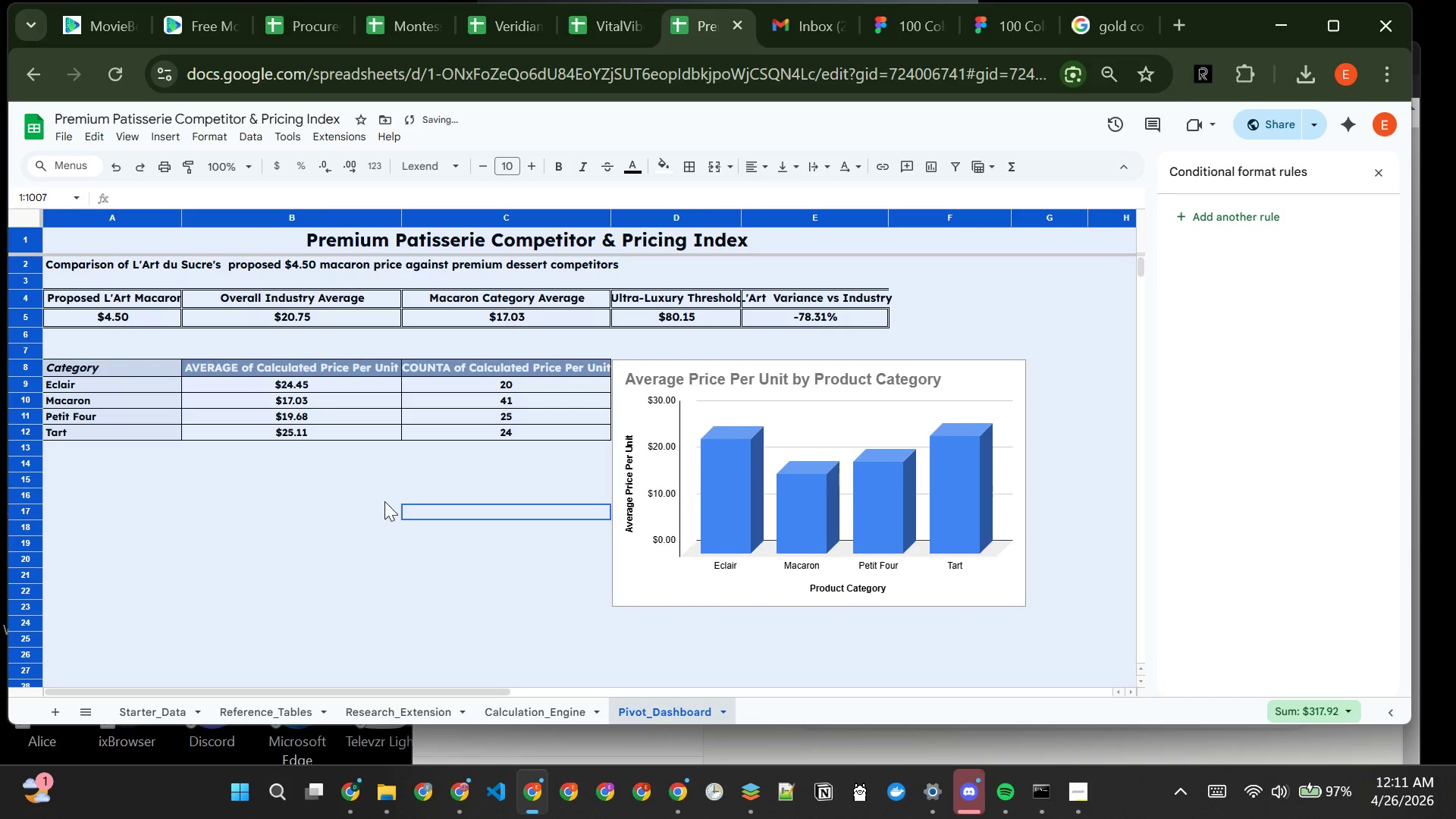 
left_click([379, 500])
 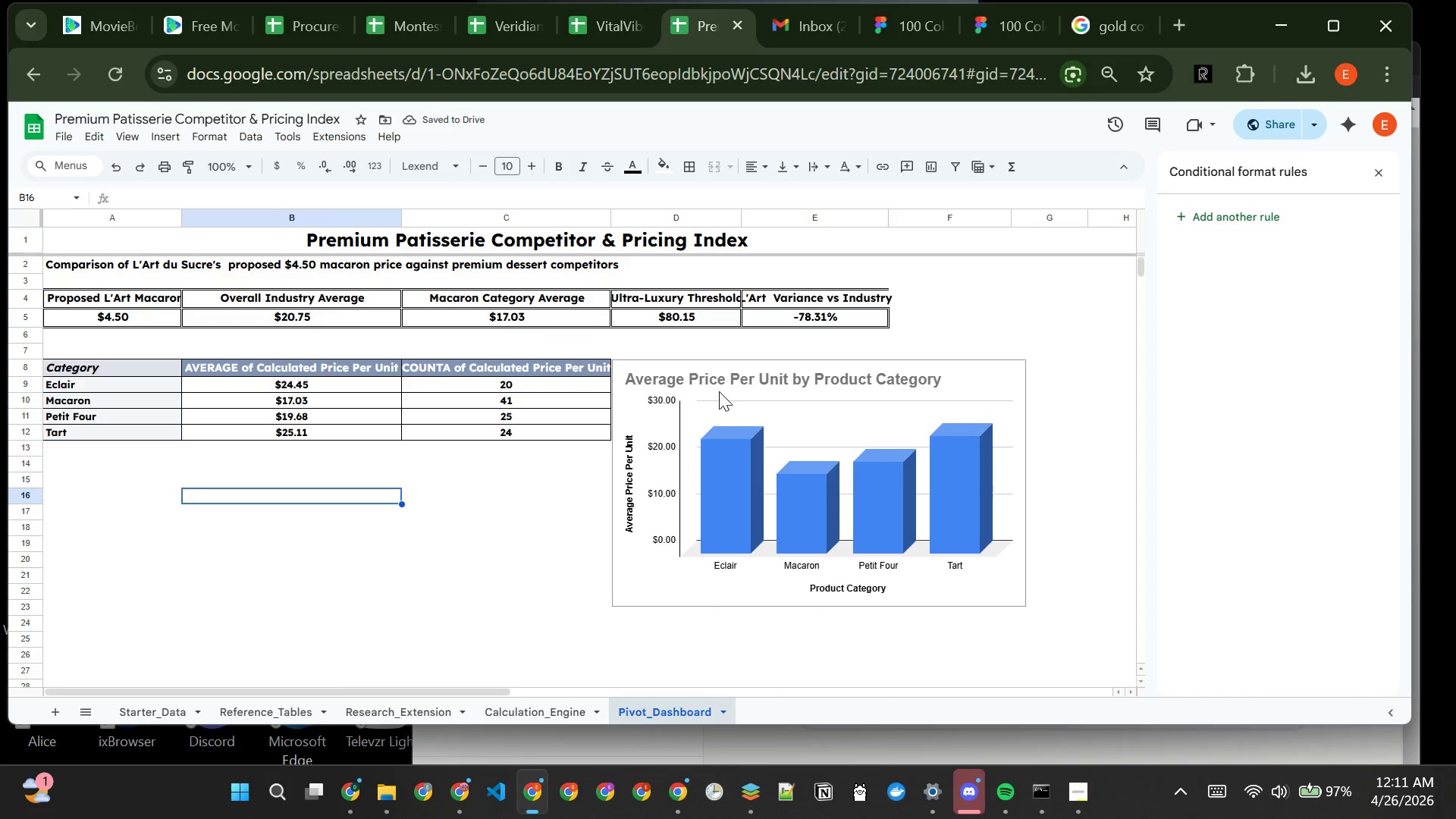 
left_click([720, 391])
 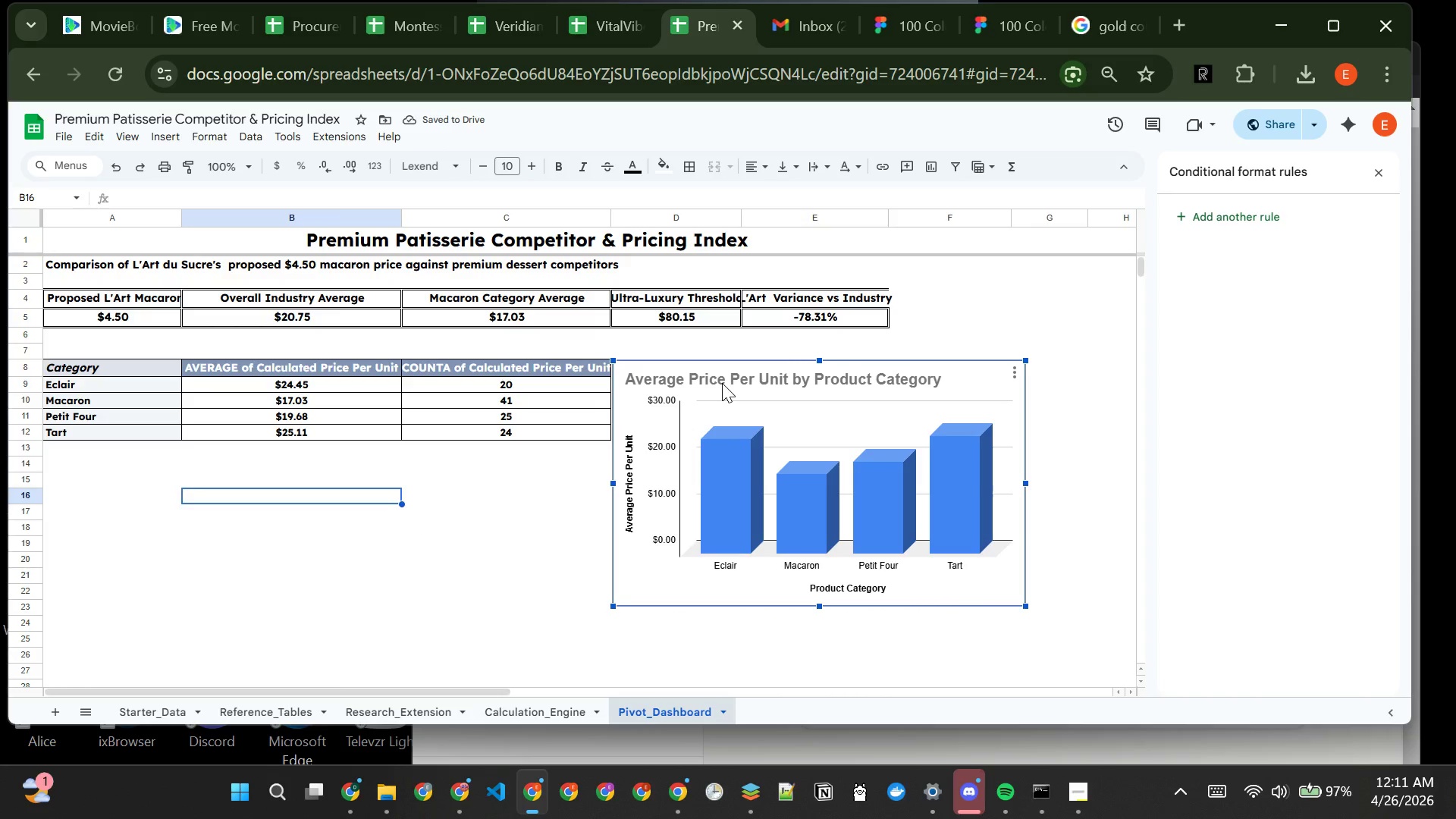 
double_click([722, 383])
 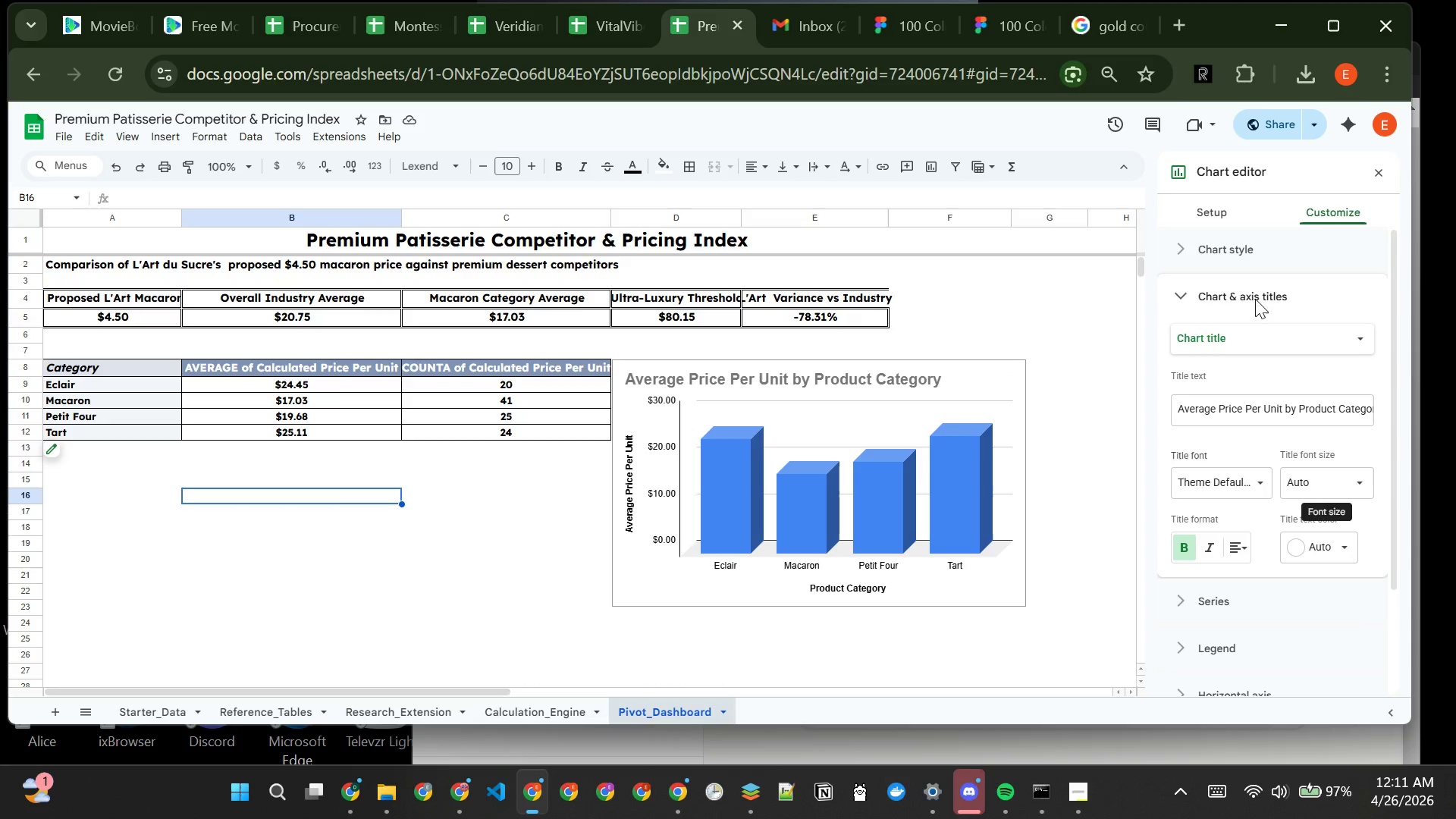 
left_click([1192, 252])
 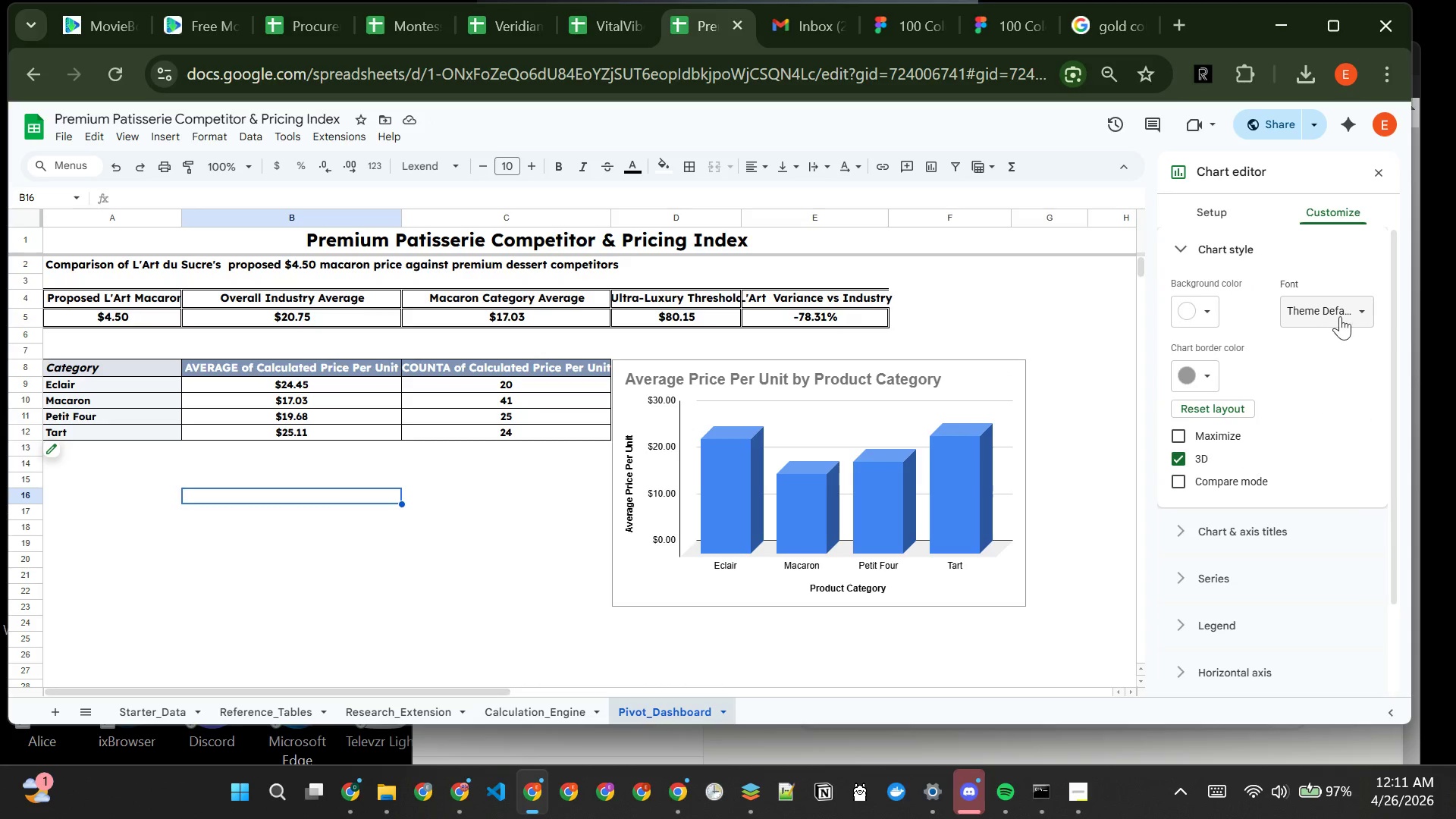 
left_click([1345, 312])
 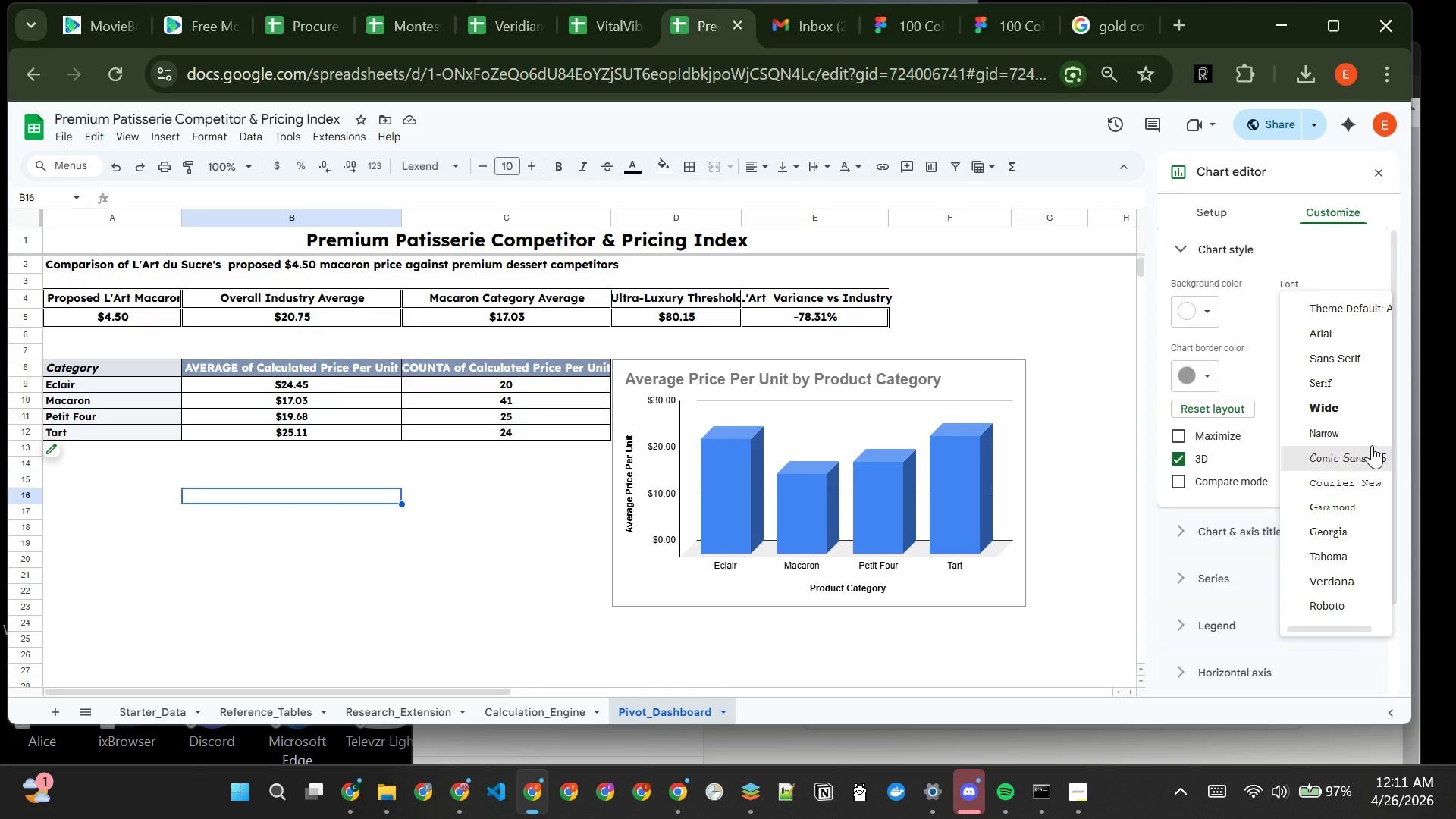 
wait(8.48)
 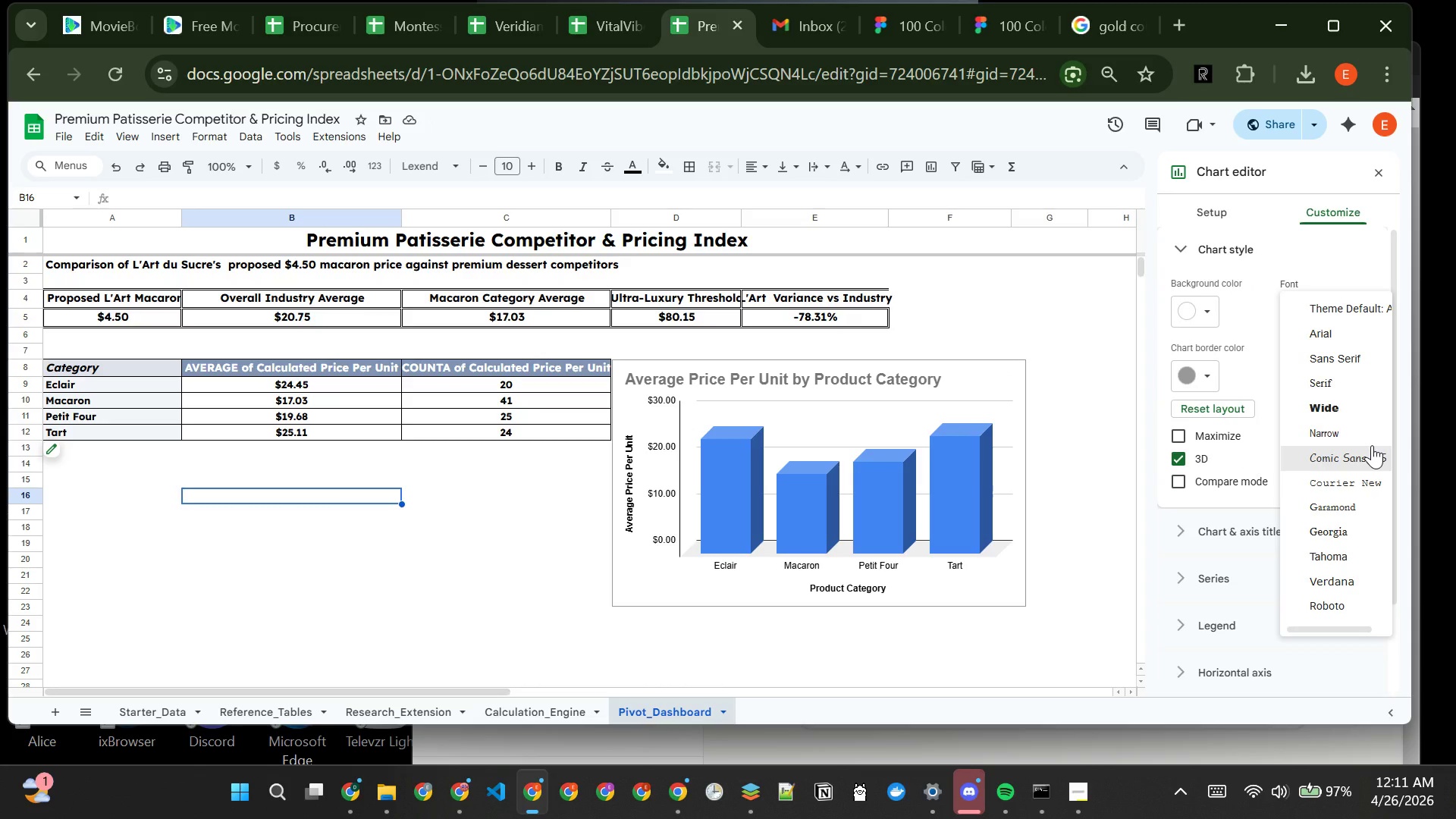 
left_click([1357, 526])
 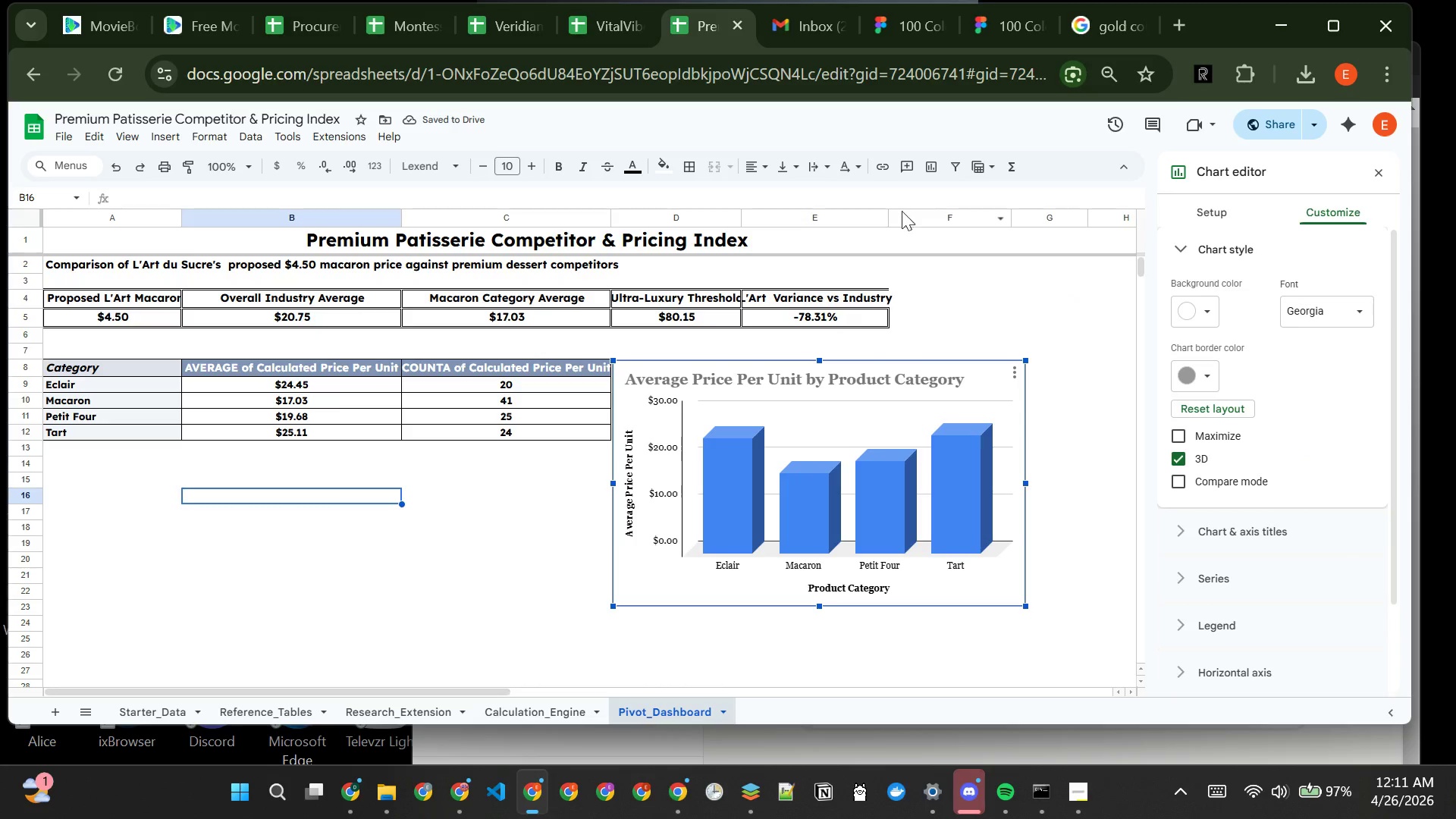 
double_click([889, 221])
 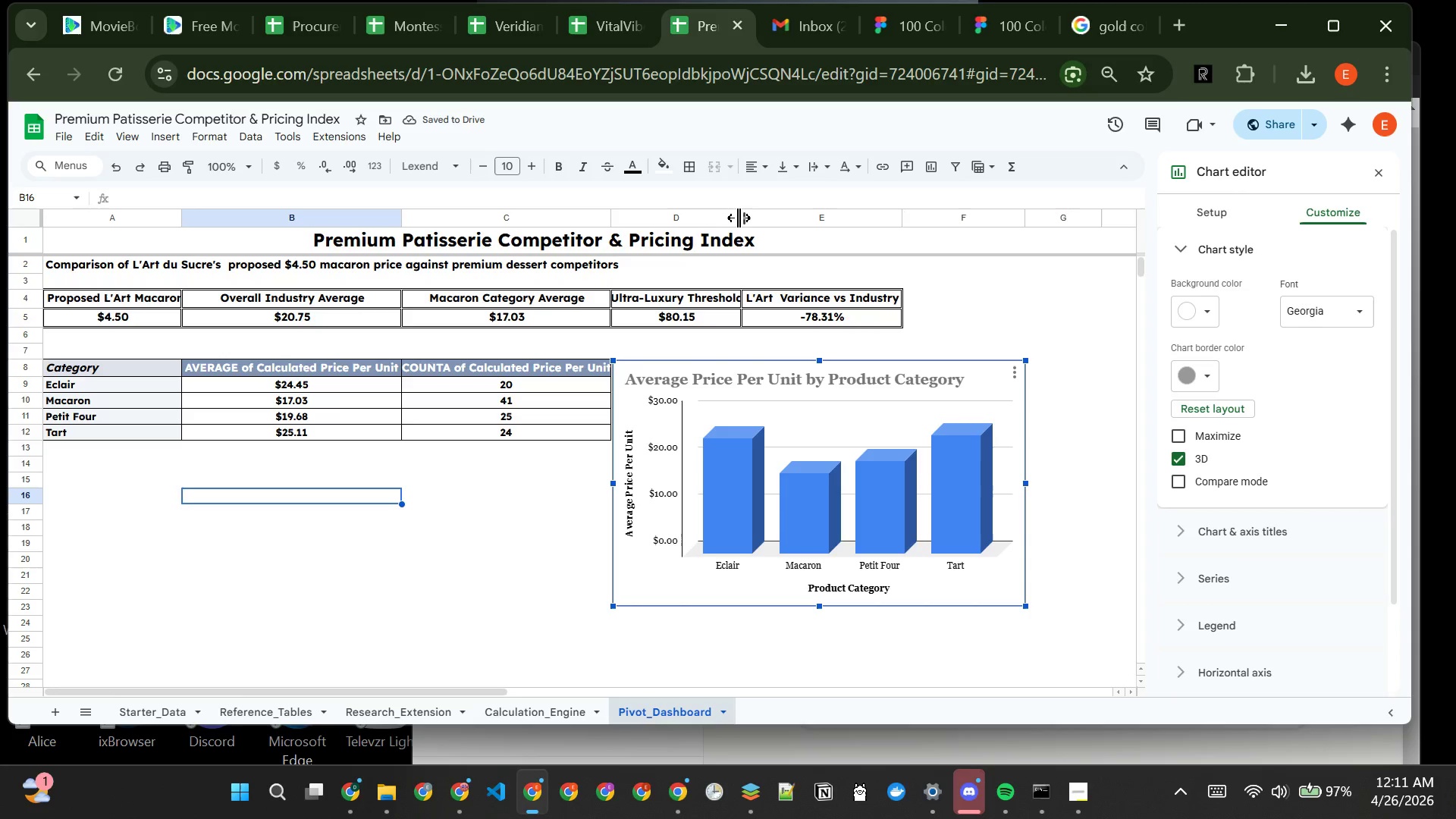 
double_click([742, 218])
 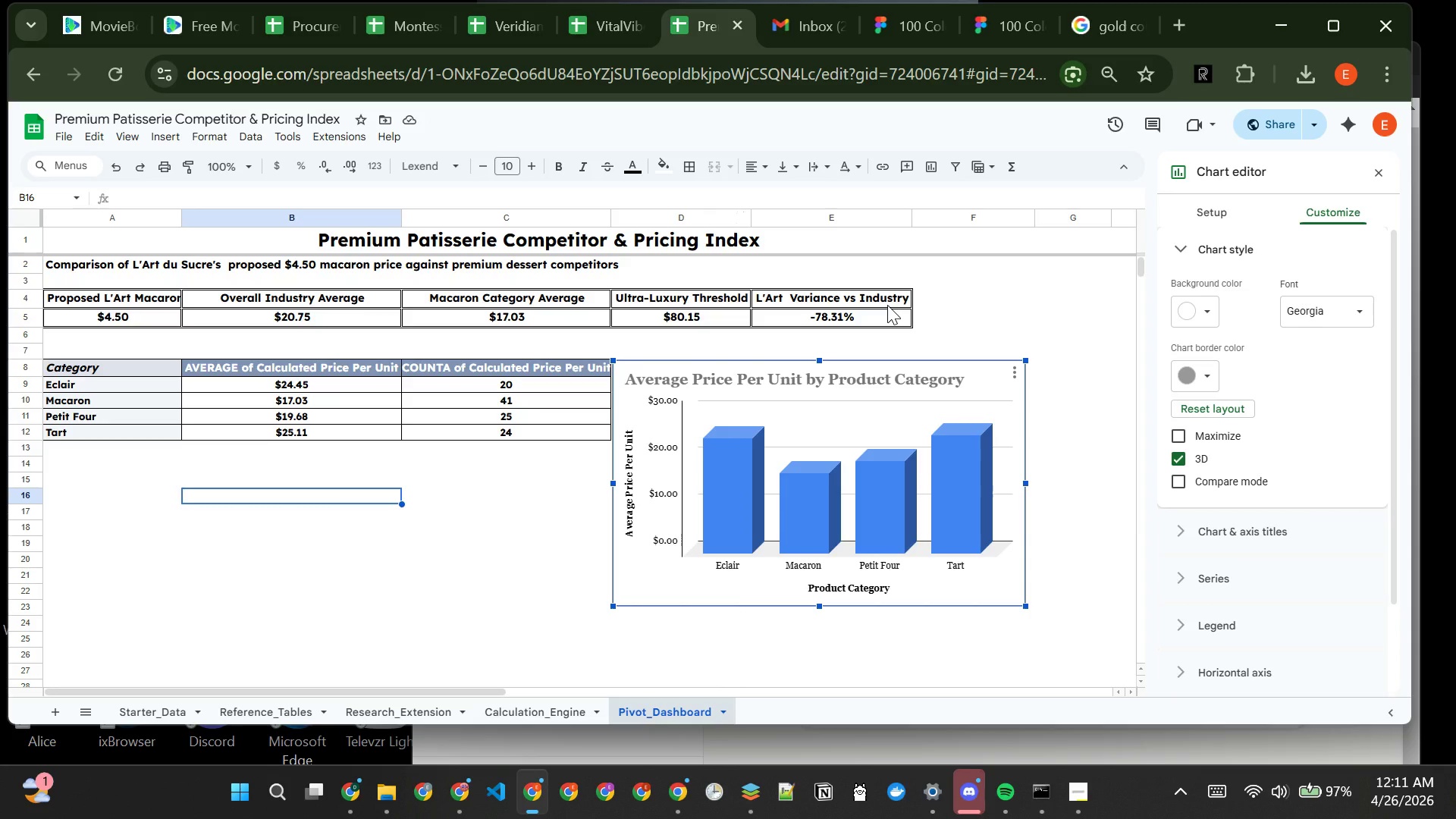 
wait(17.73)
 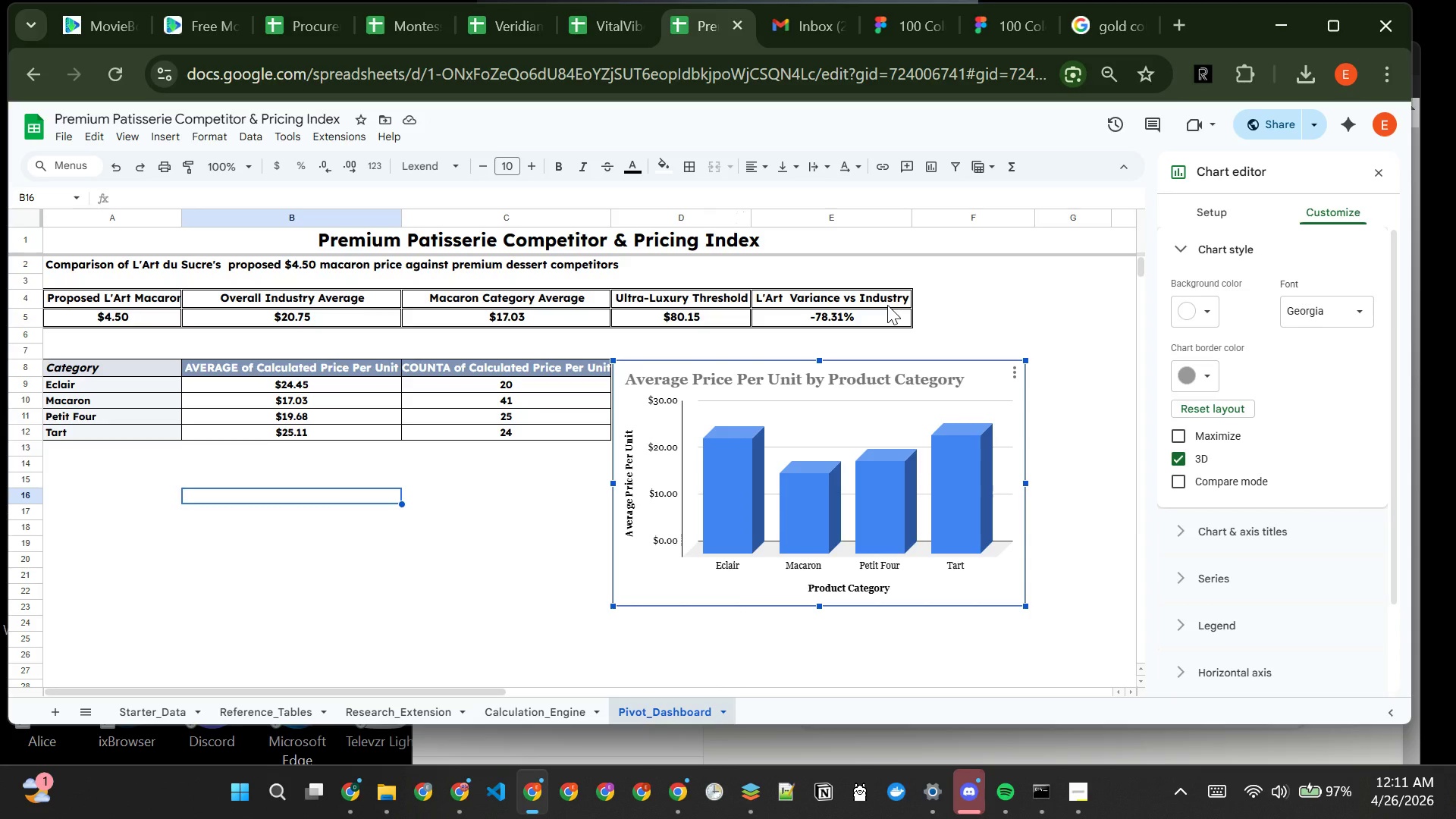 
left_click([65, 714])
 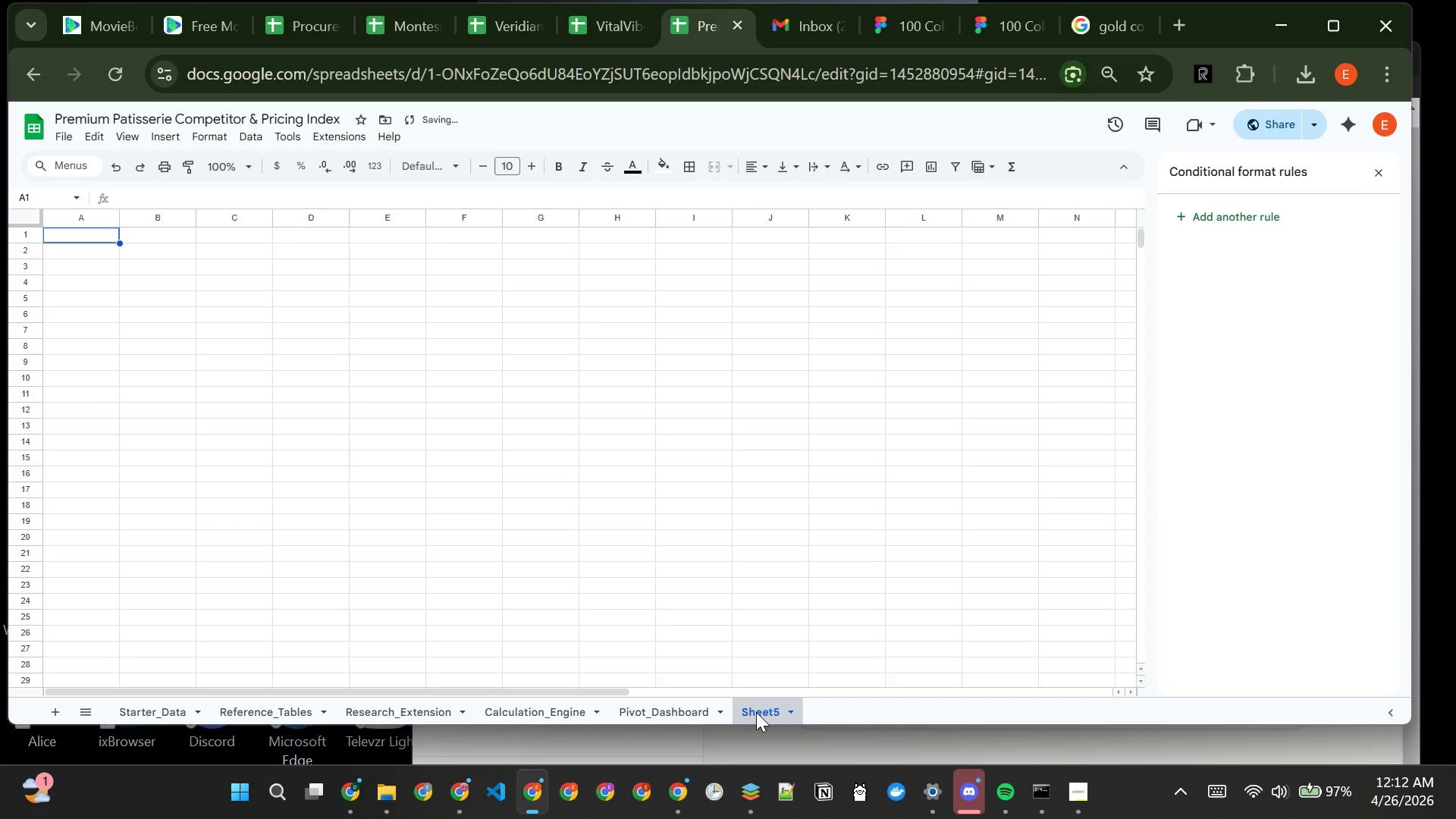 
double_click([756, 712])
 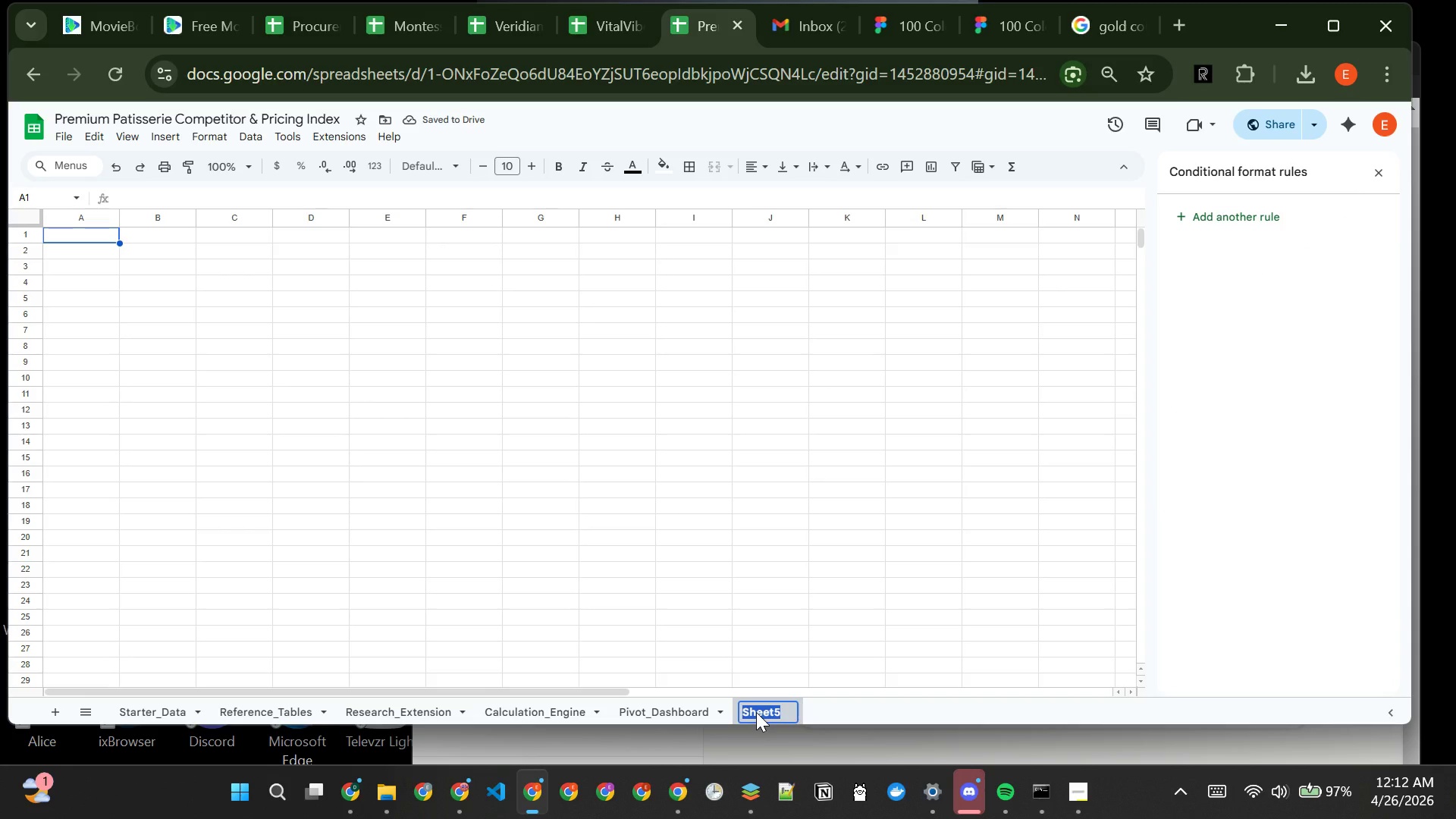 
type([VolumeDown][VolumeDown][VolumeDown][VolumeDown]INstruction)
key(Backspace)
key(Backspace)
key(Backspace)
key(Backspace)
key(Backspace)
key(Backspace)
key(Backspace)
key(Backspace)
key(Backspace)
type(nstruction_Exports)
 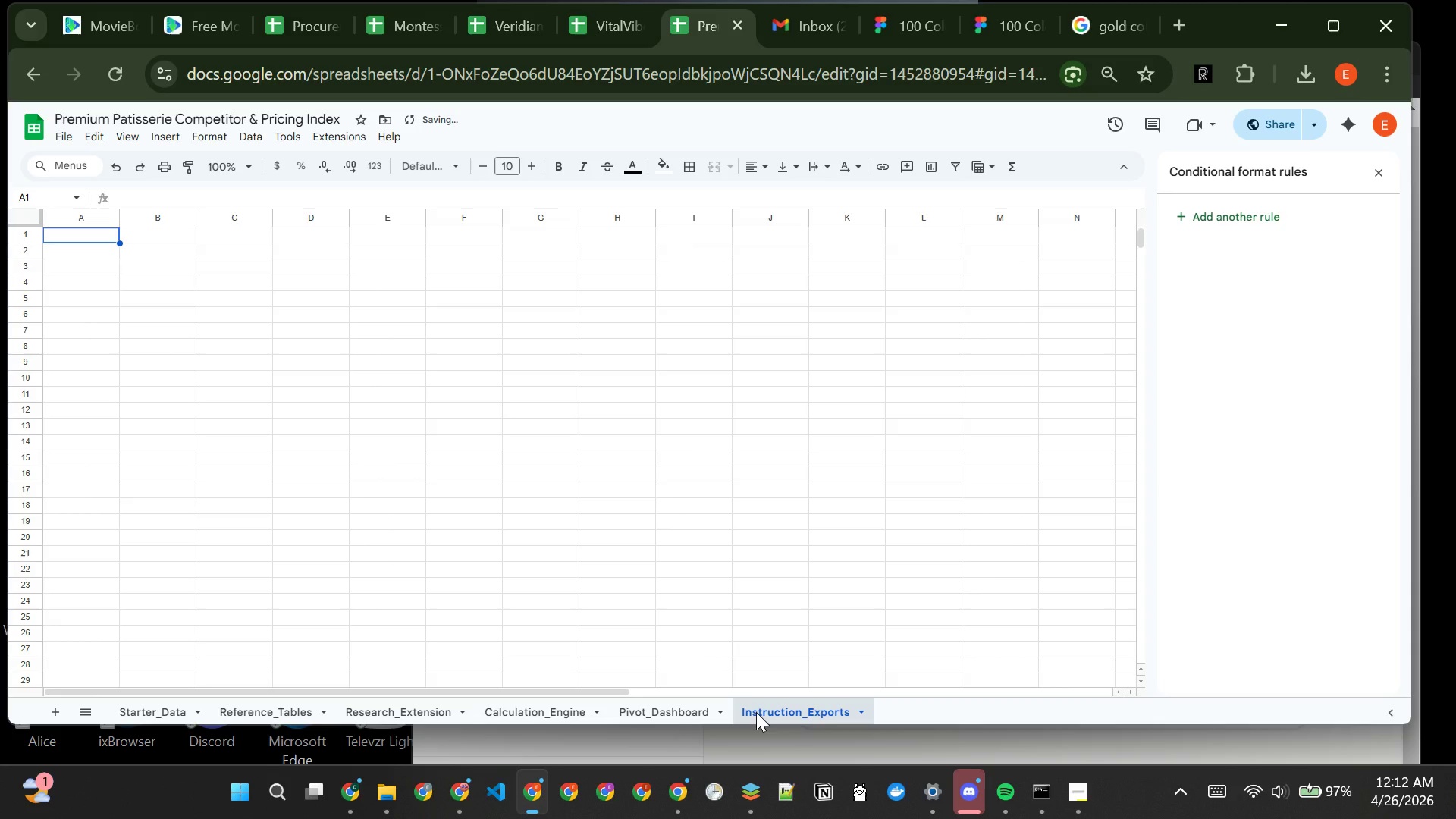 
 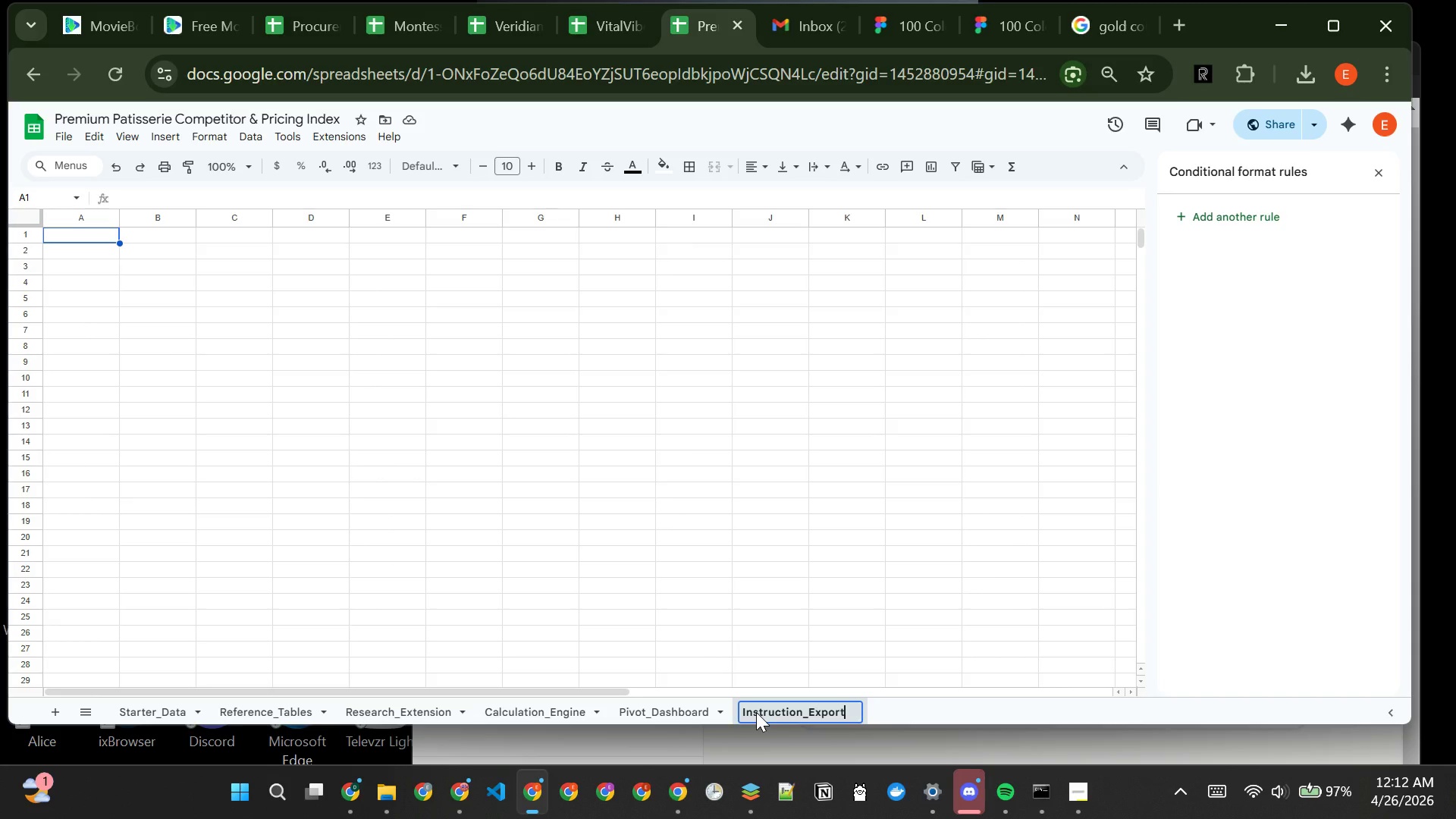 
key(Enter)
 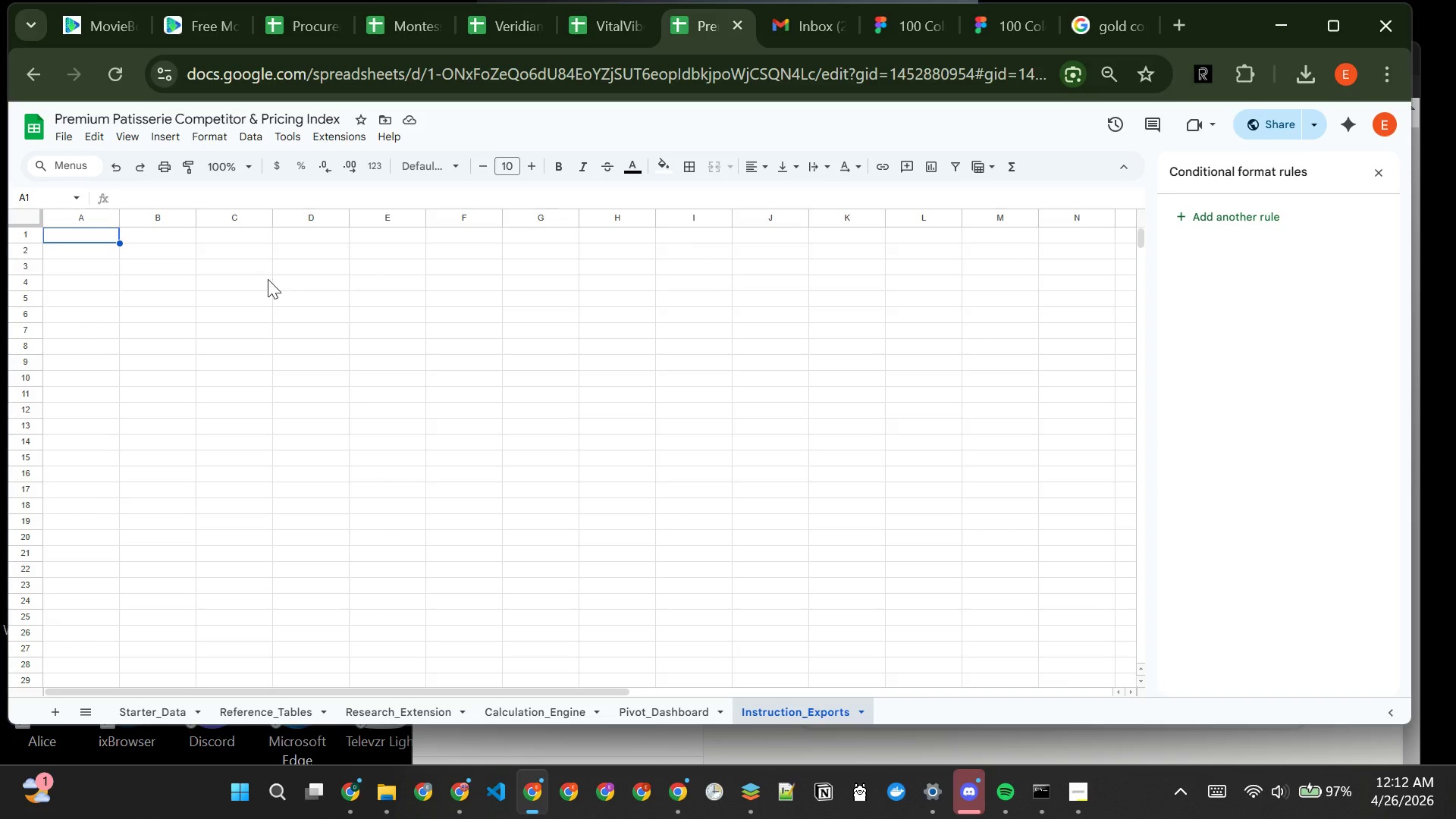 
wait(12.08)
 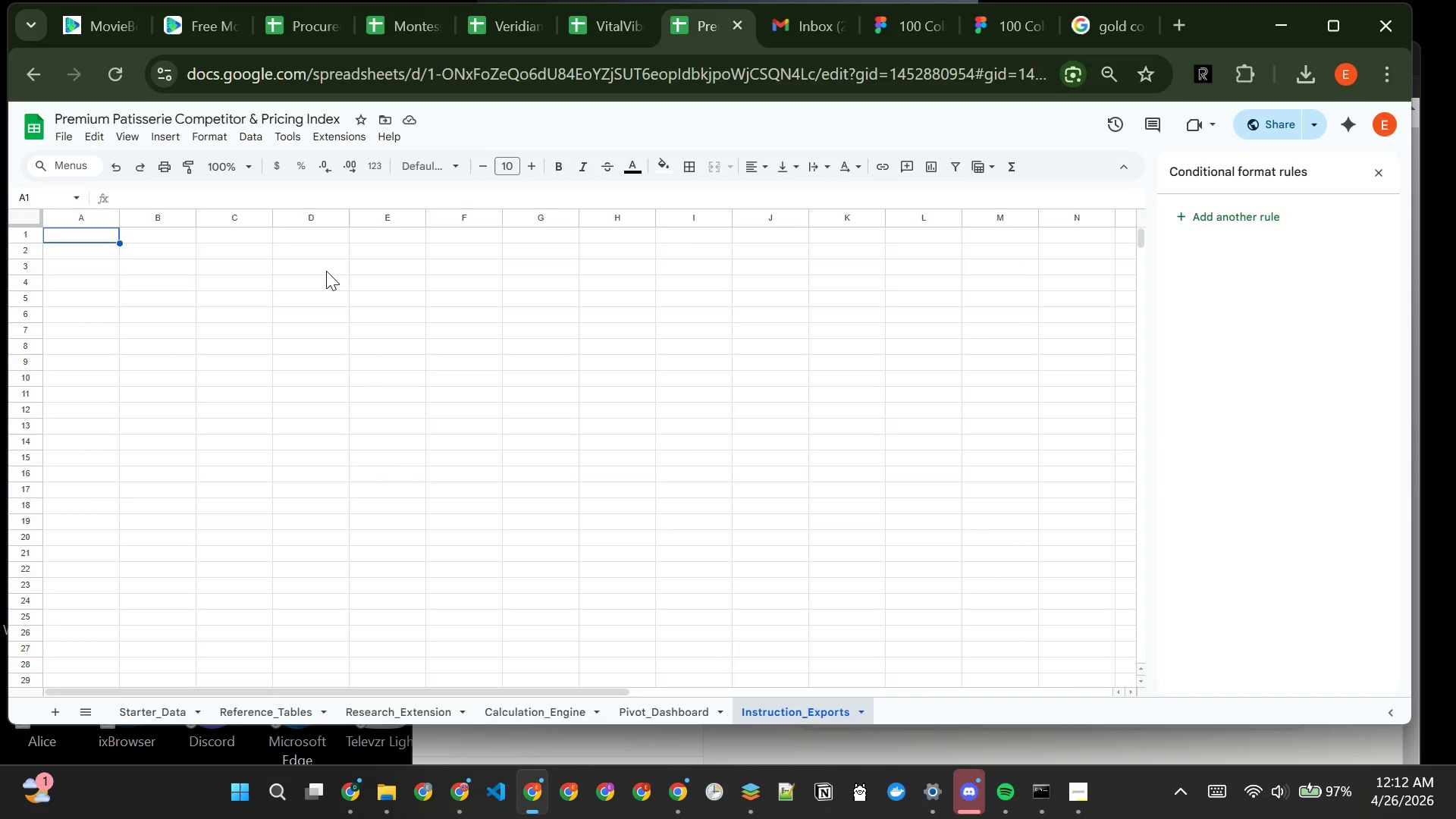 
type(Premium Patisee)
 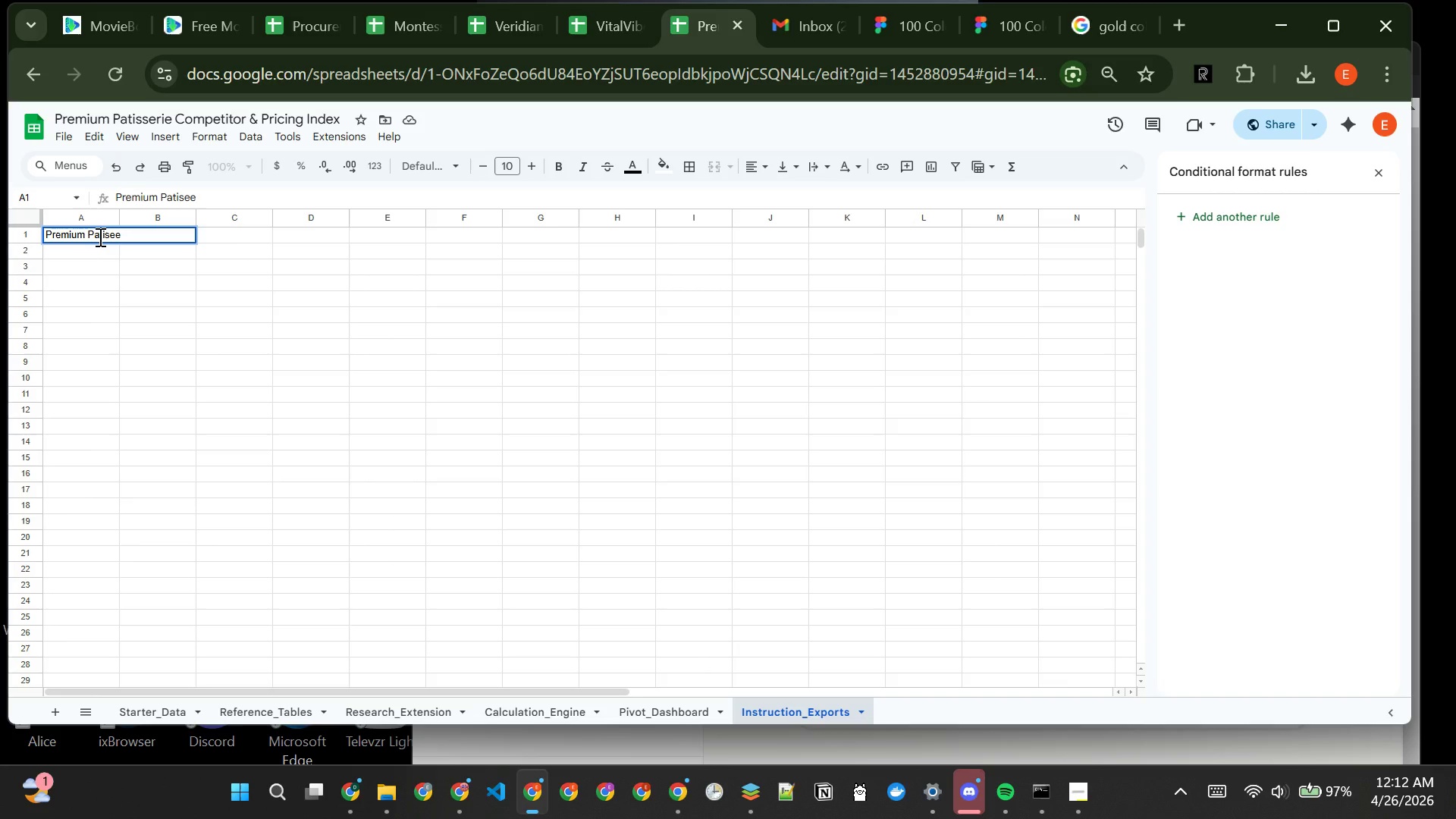 
type(\\)
key(Backspace)
key(Backspace)
key(Backspace)
key(Backspace)
type(serie Competitor & Pro)
key(Backspace)
type(icing Index)
 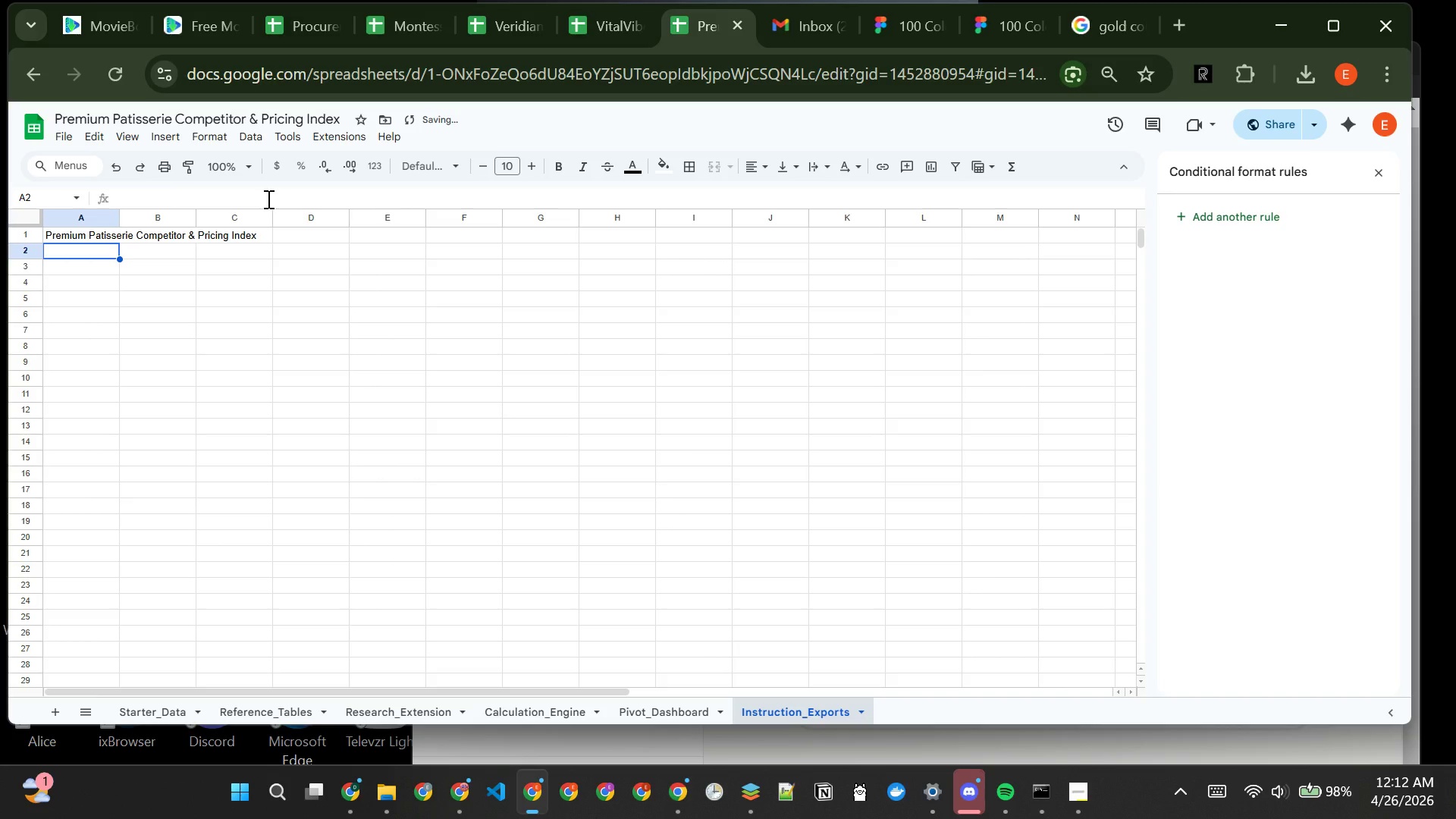 
 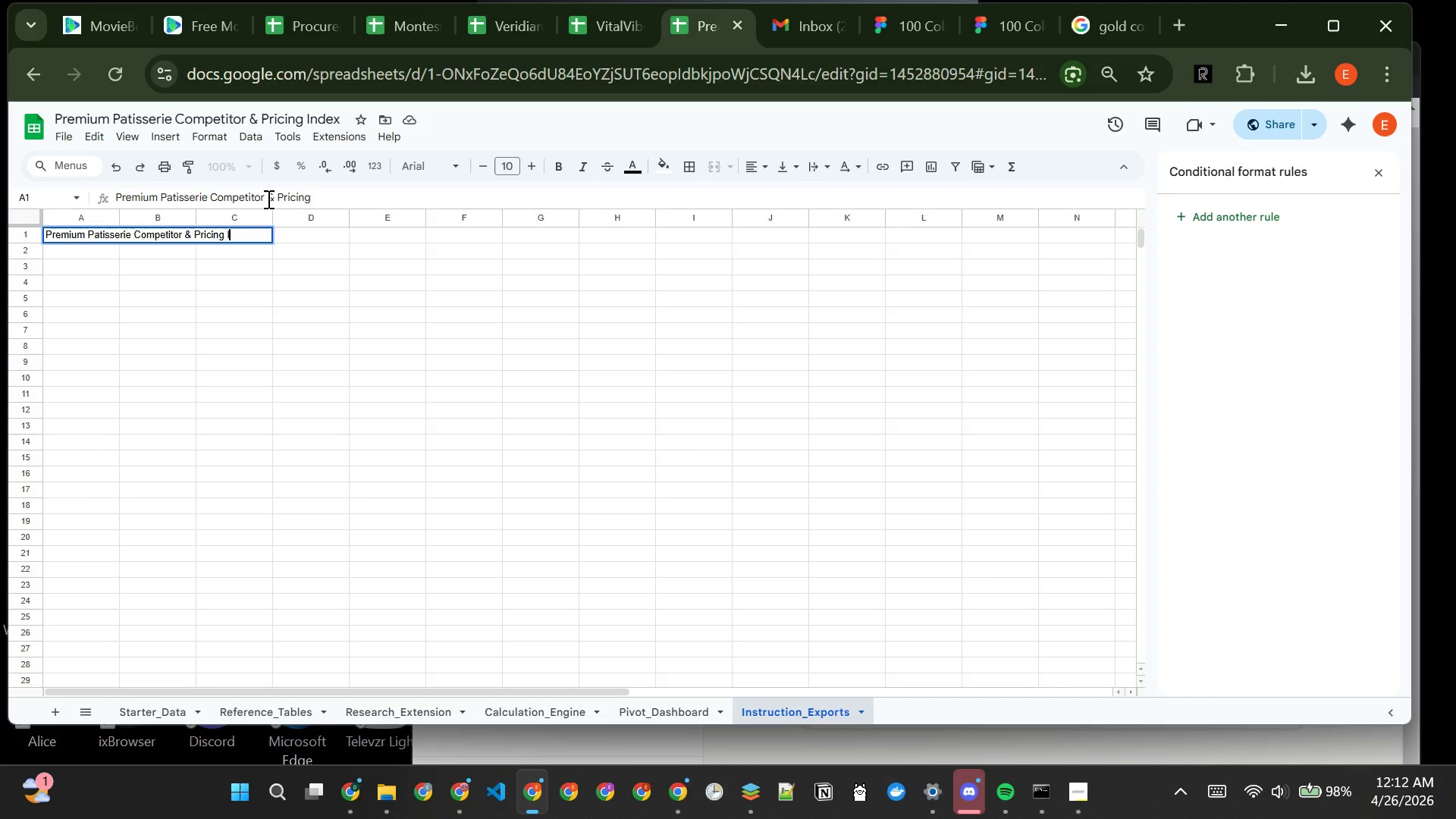 
key(Enter)
 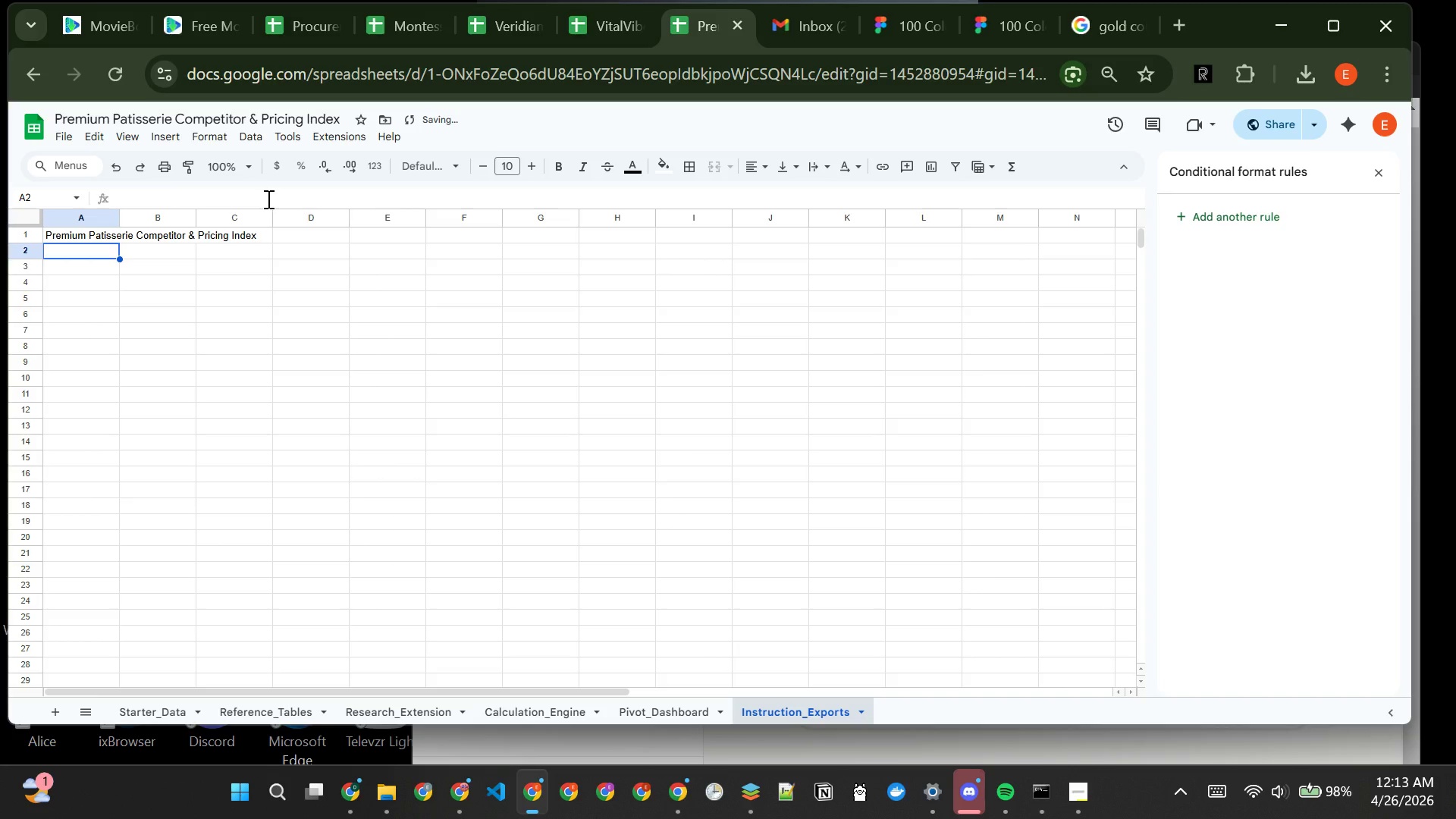 
type(Analysis)
 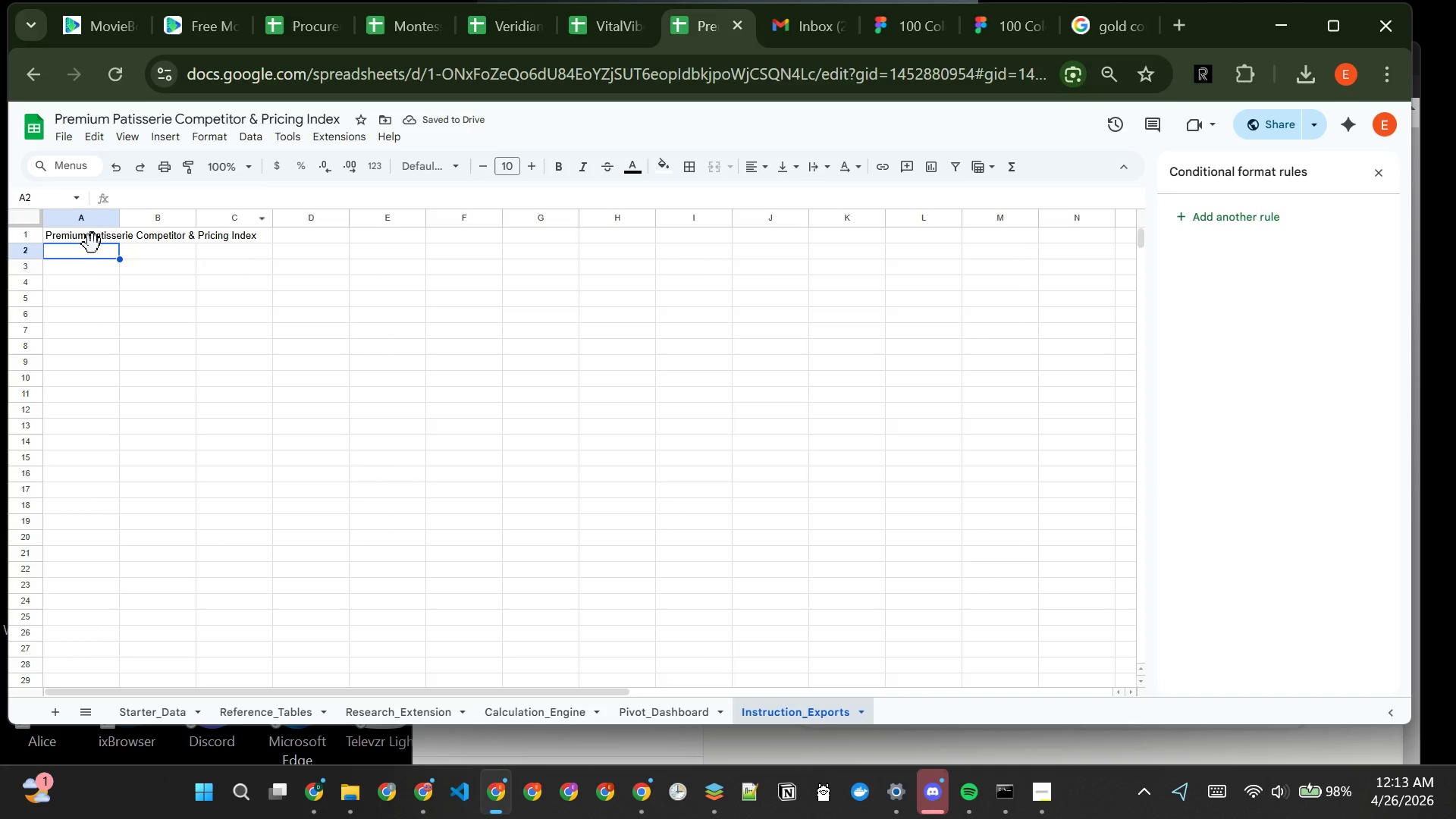 
left_click_drag(start_coordinate=[93, 244], to_coordinate=[90, 248])
 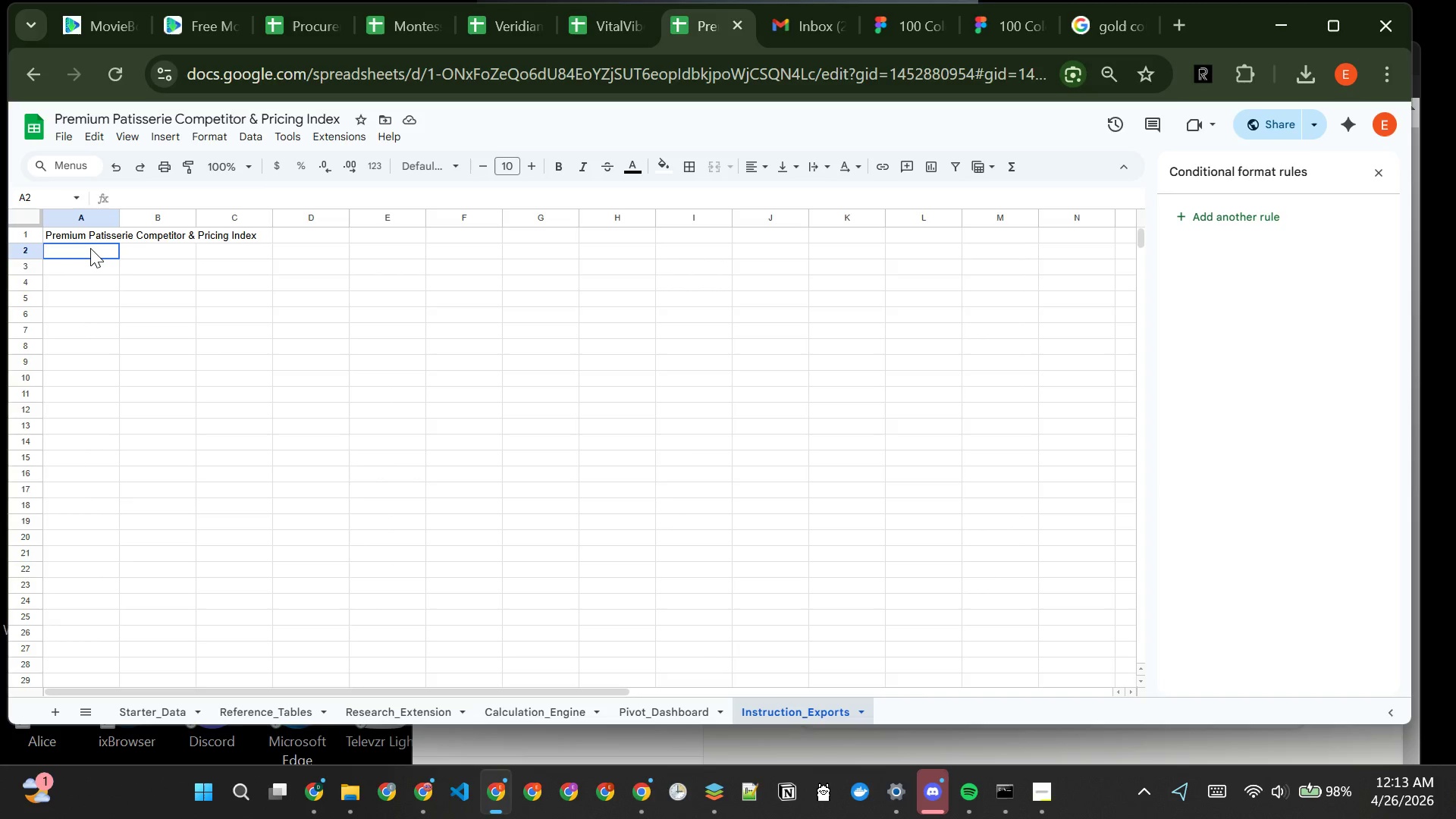 
left_click([90, 248])
 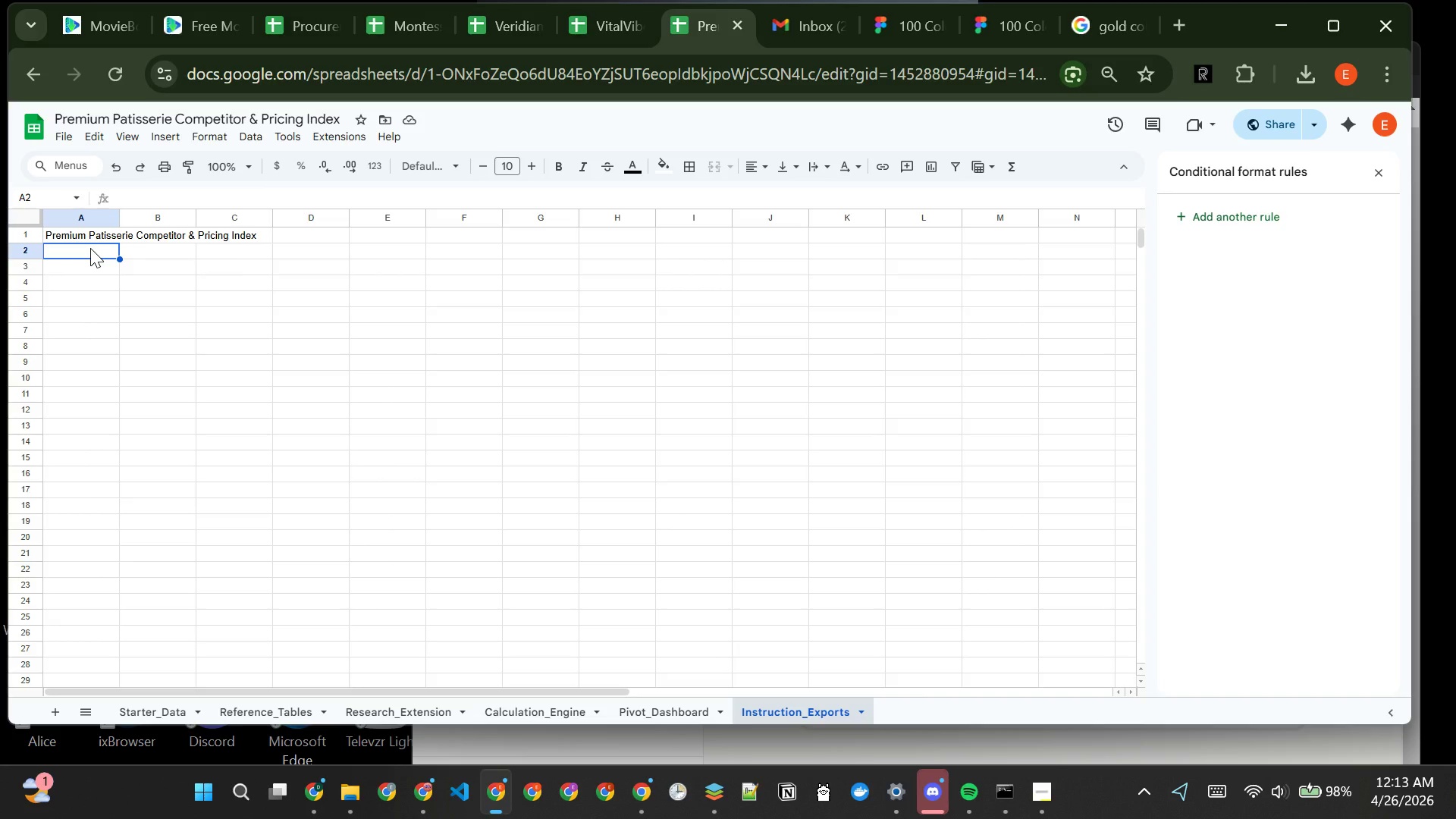 
left_click([90, 248])
 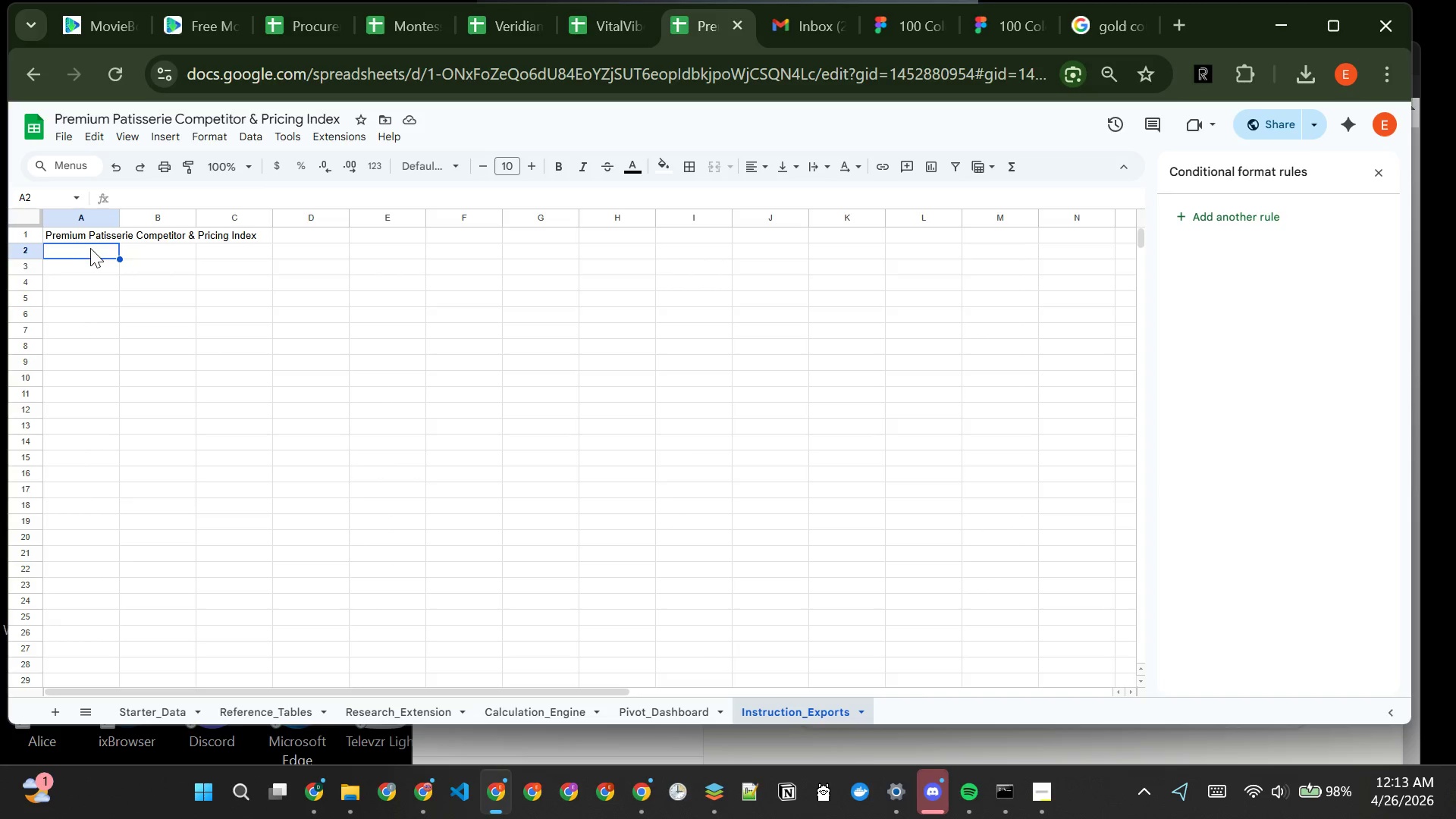 
type(Analysis )
key(Backspace)
key(Backspace)
key(Backspace)
type(t Workflow GUide)
 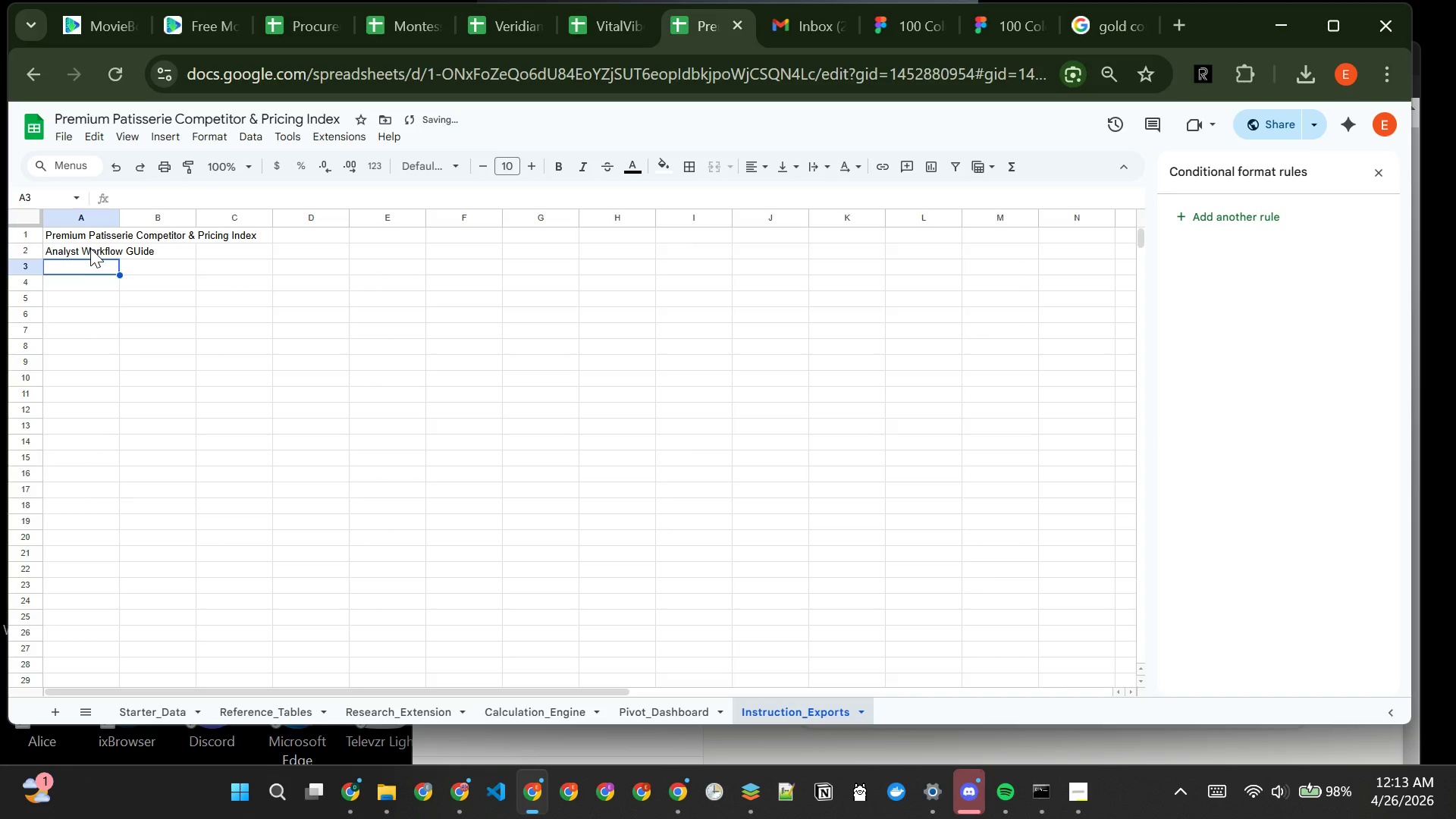 
 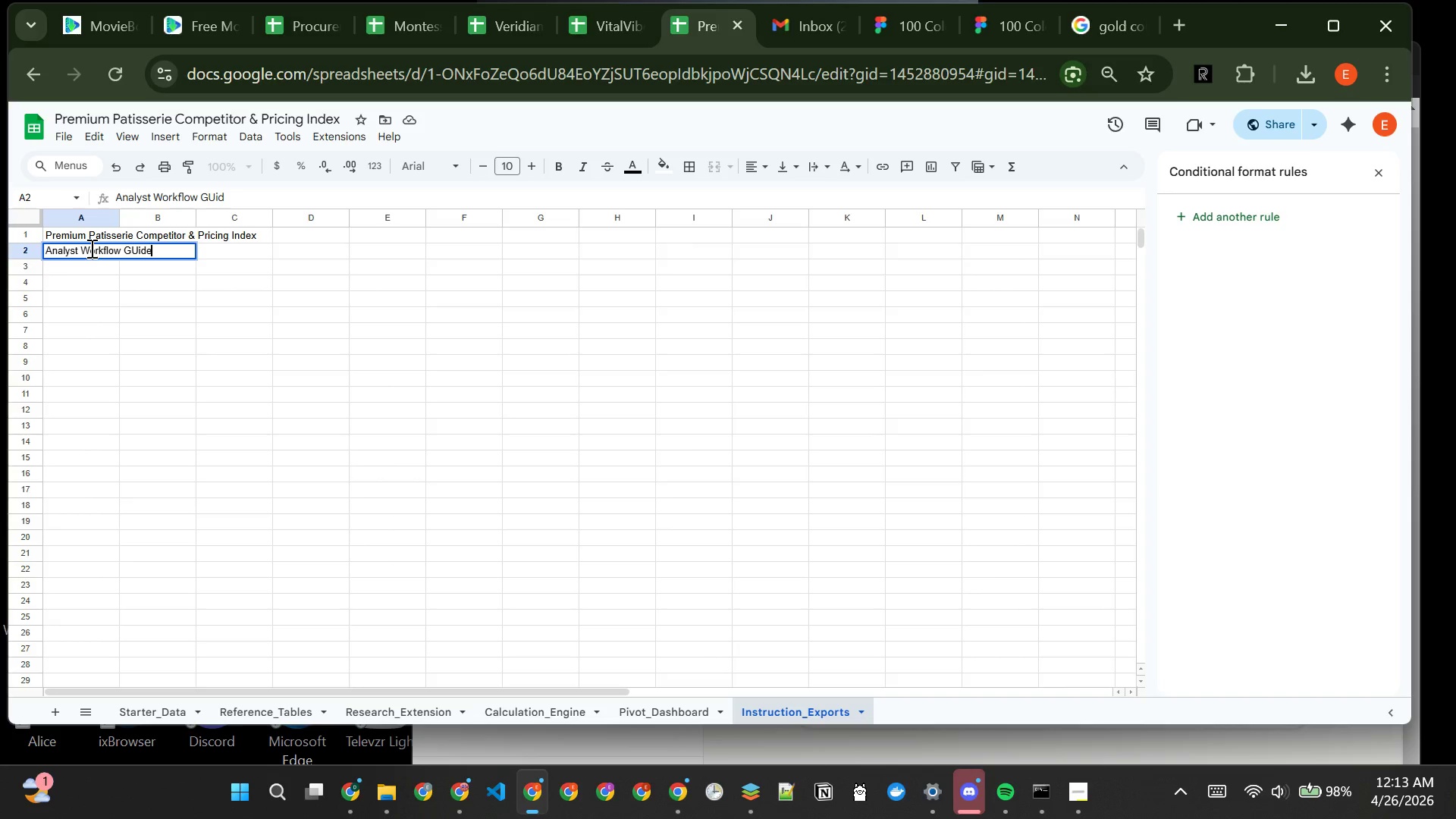 
key(Enter)
 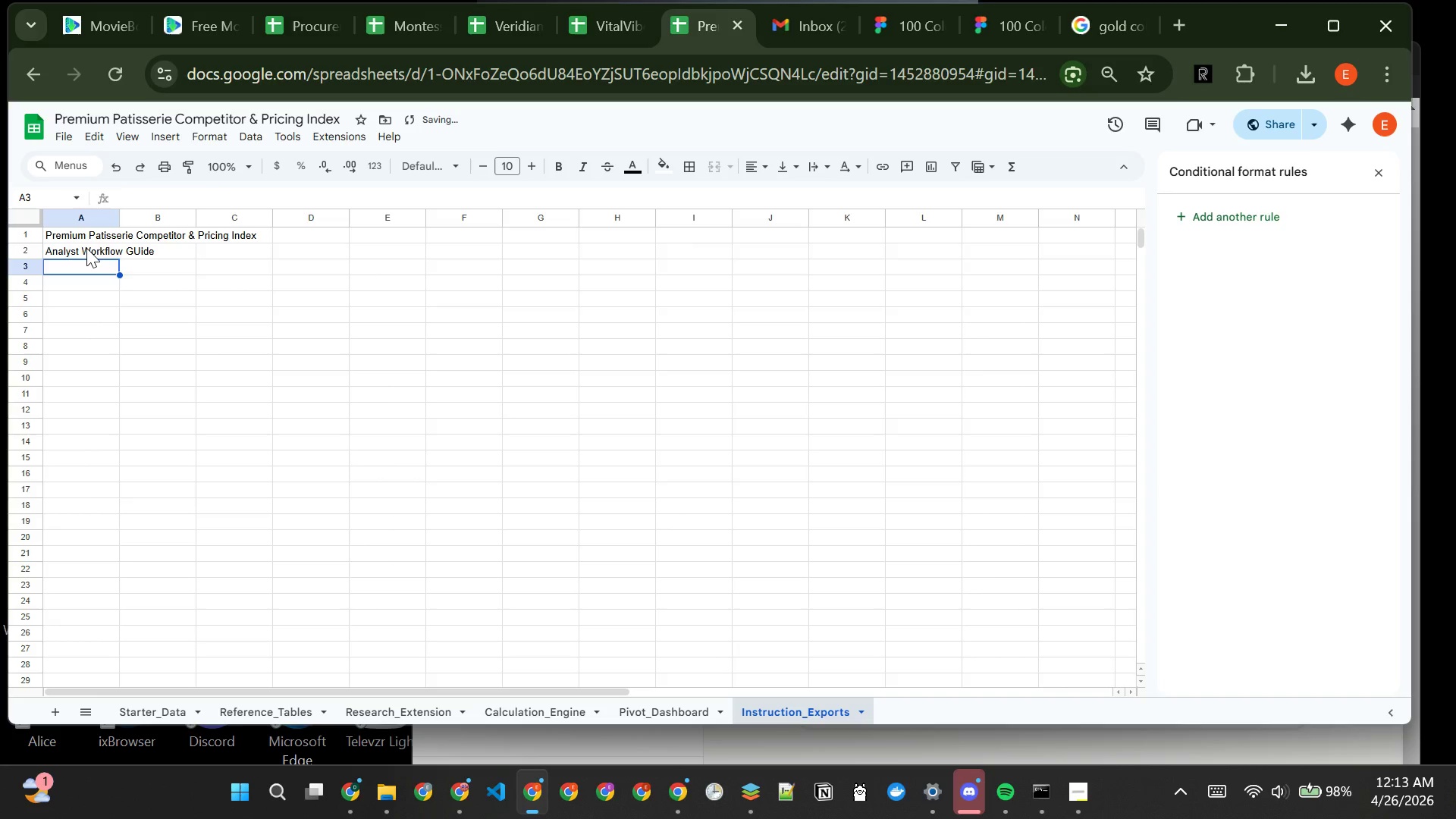 
double_click([86, 248])
 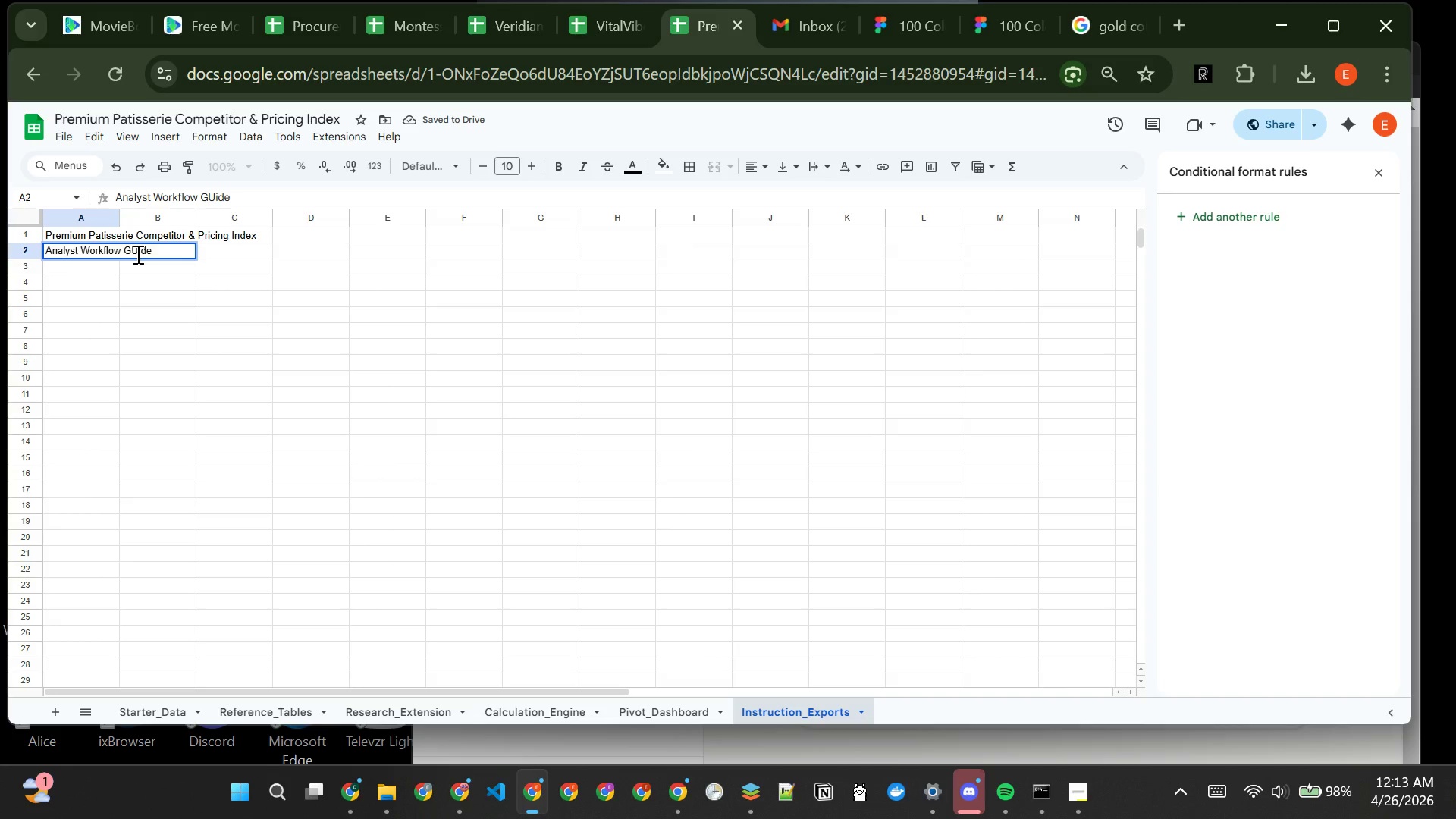 
key(Backspace)
key(Backspace)
key(Backspace)
key(Backspace)
type(uide)
 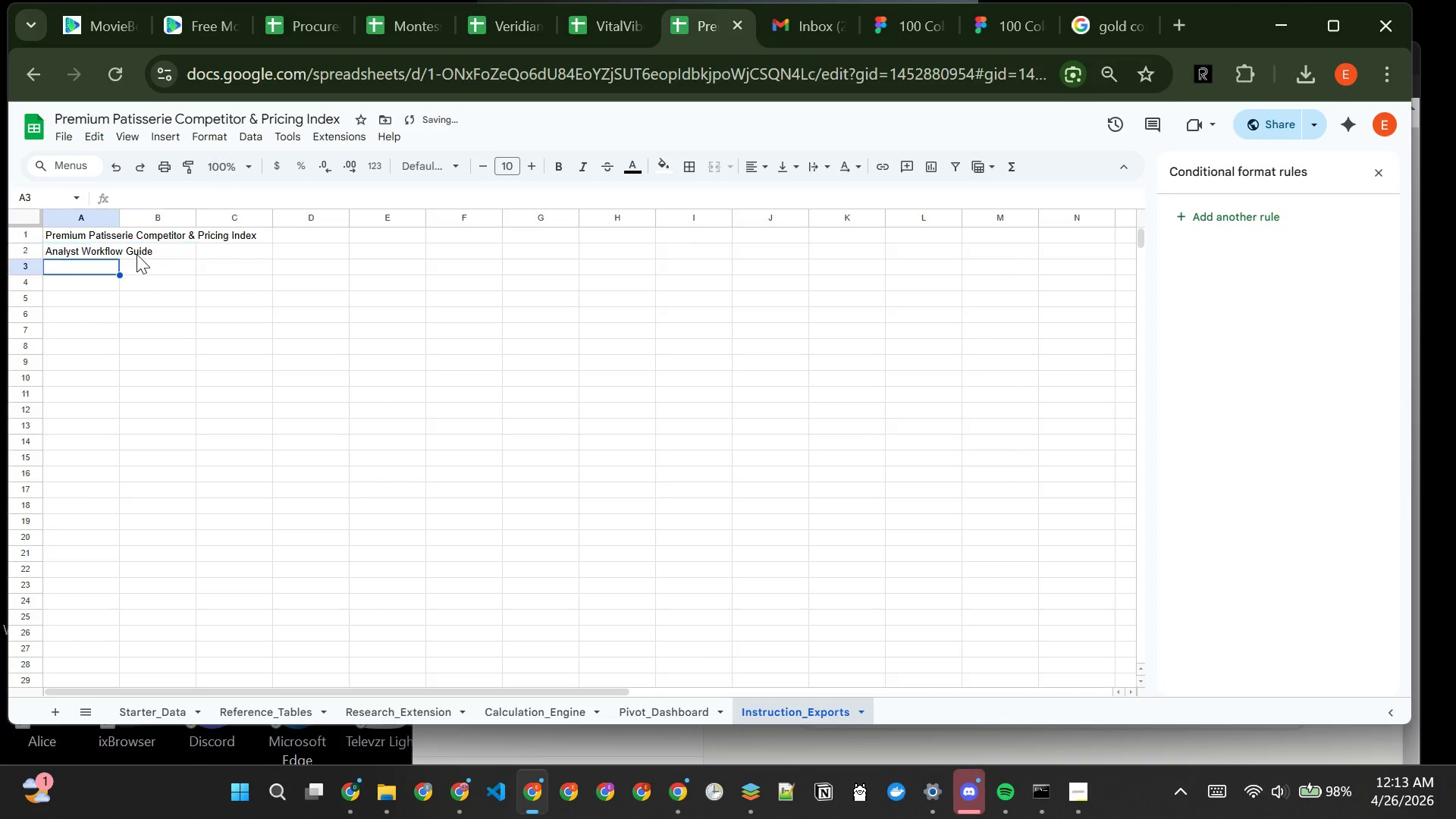 
key(Enter)
 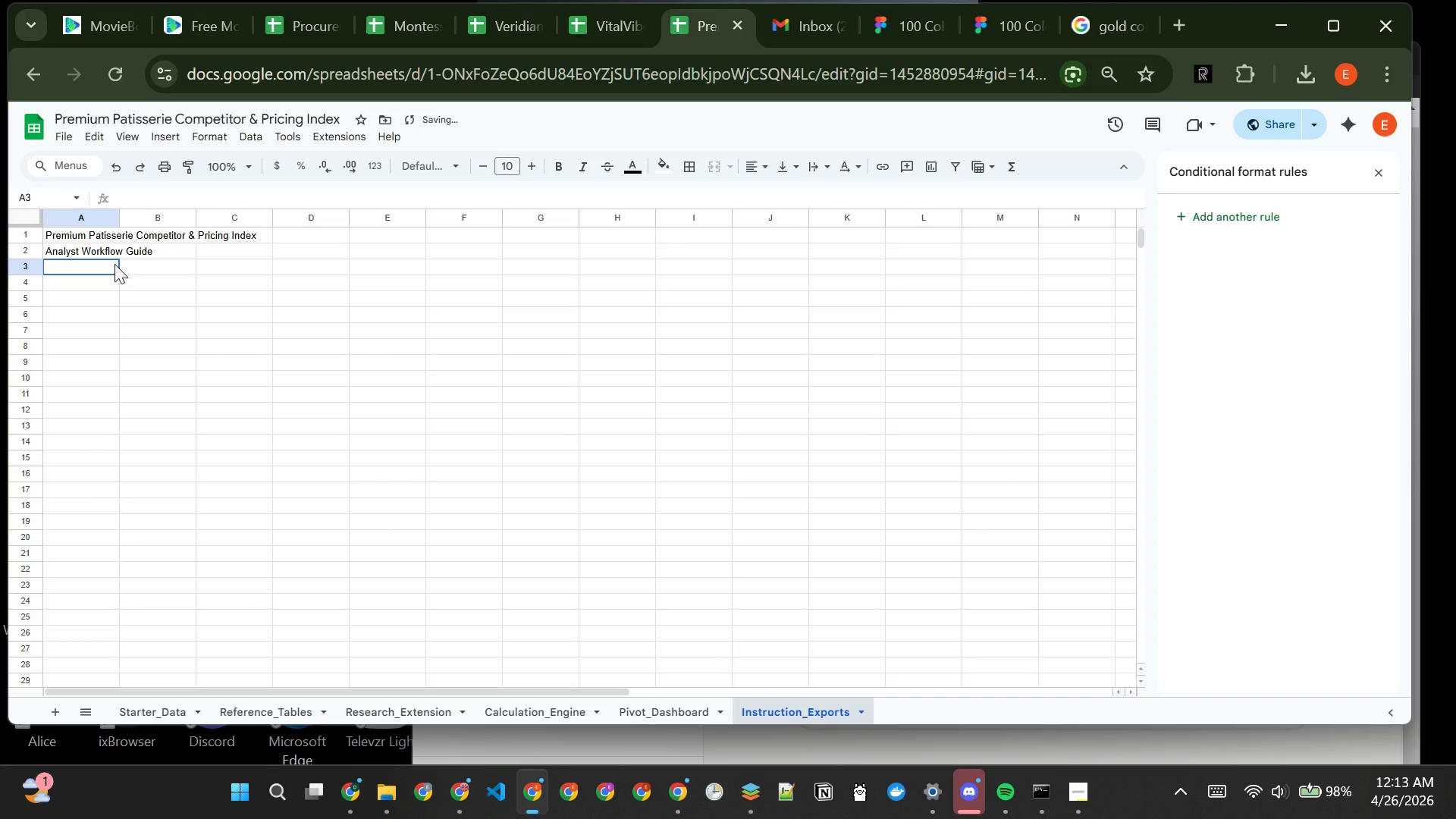 
key(Enter)
 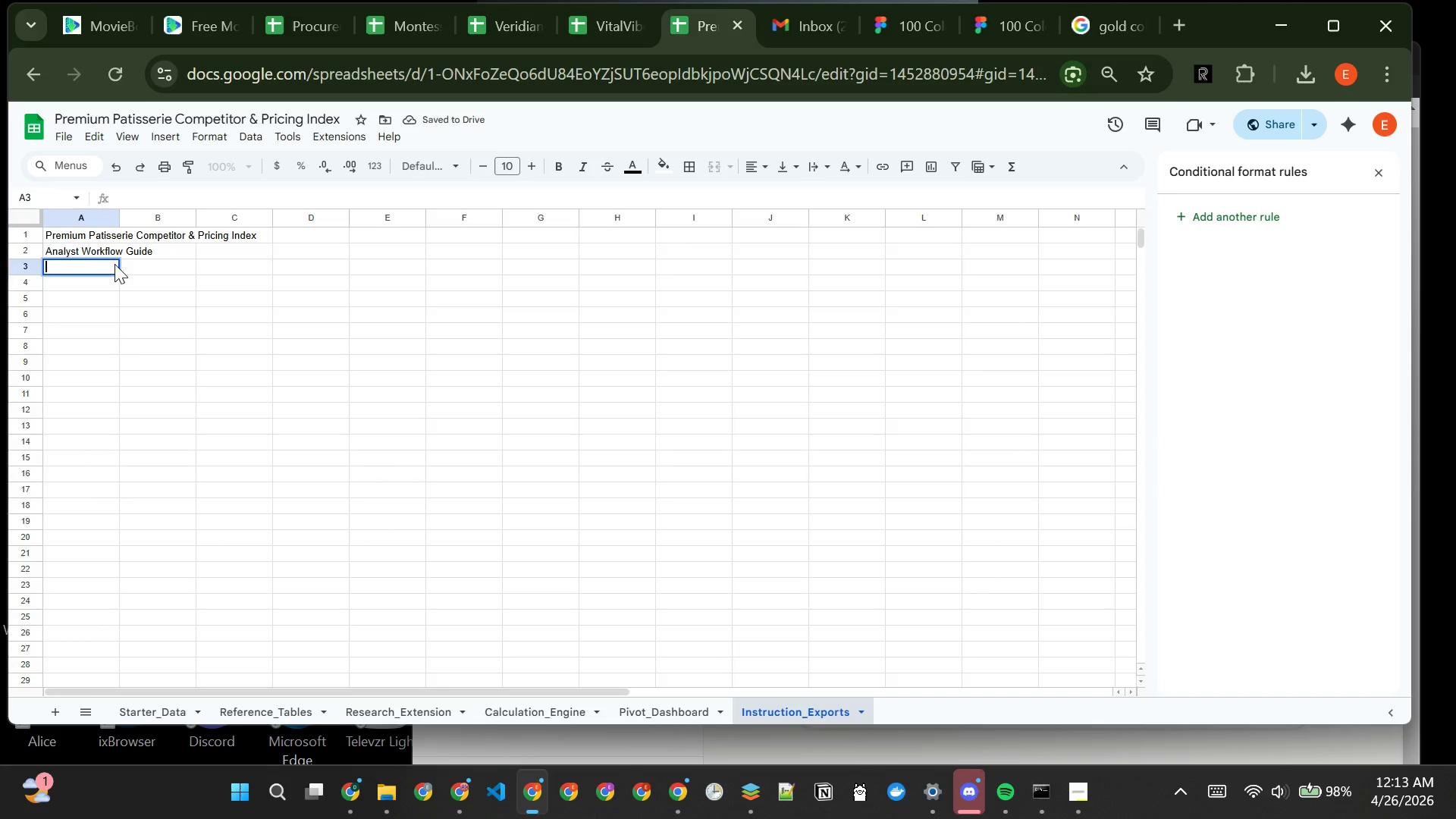 
key(Enter)
 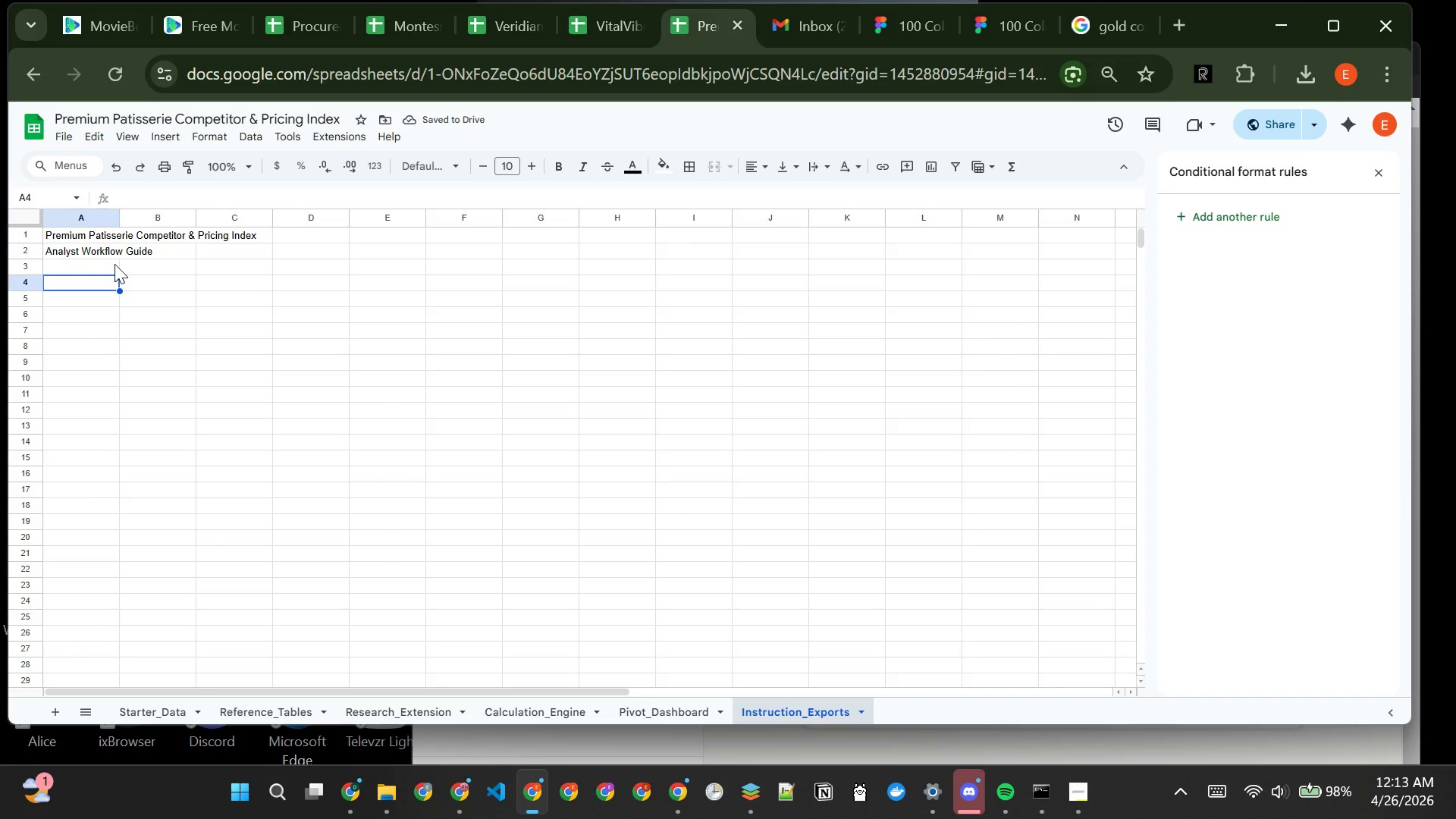 
type(Workbook Objective)
 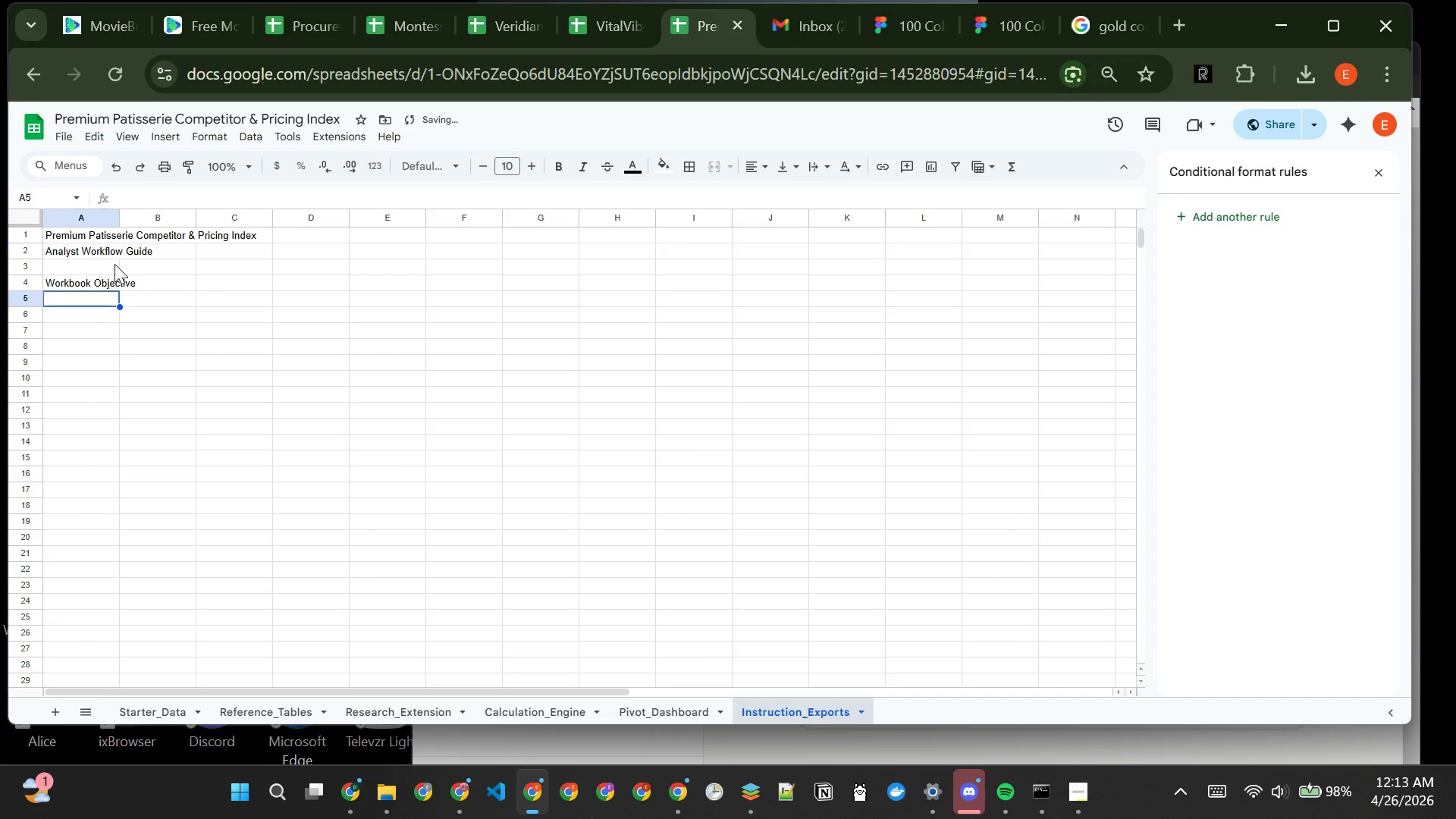 
 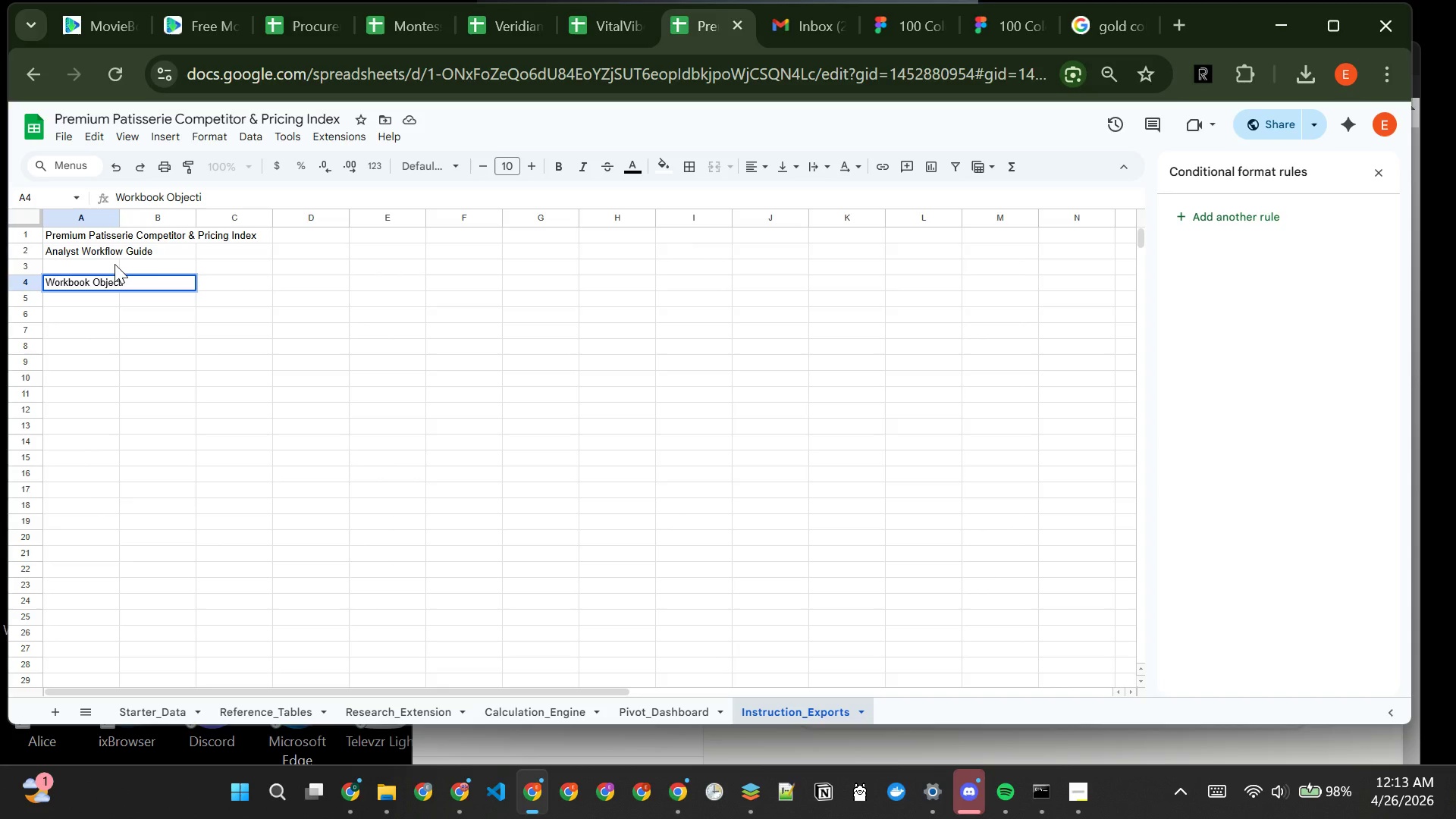 
key(Enter)
 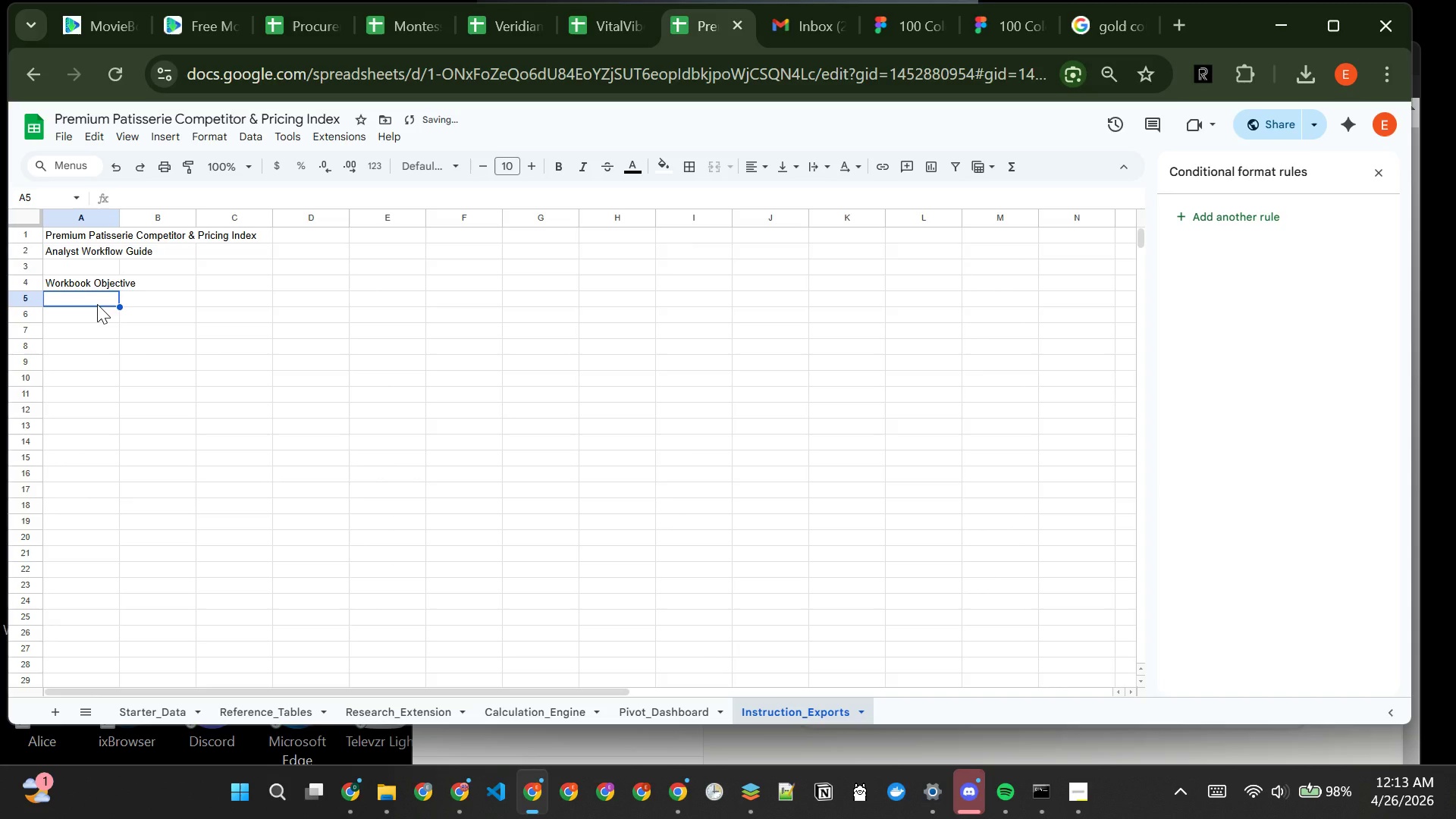 
type(THis work\\\)
key(Backspace)
key(Backspace)
key(Backspace)
key(Backspace)
key(Backspace)
key(Backspace)
key(Backspace)
key(Backspace)
key(Backspace)
key(Backspace)
key(Backspace)
type(his worknoo)
key(Backspace)
key(Backspace)
key(Backspace)
type(book evaluates whether L'Art  du Sucre=)
key(Backspace)
type('s proposed $4.50 per unit macaron price is competitvely positioned witi)
key(Backspace)
type(hin the premium )
 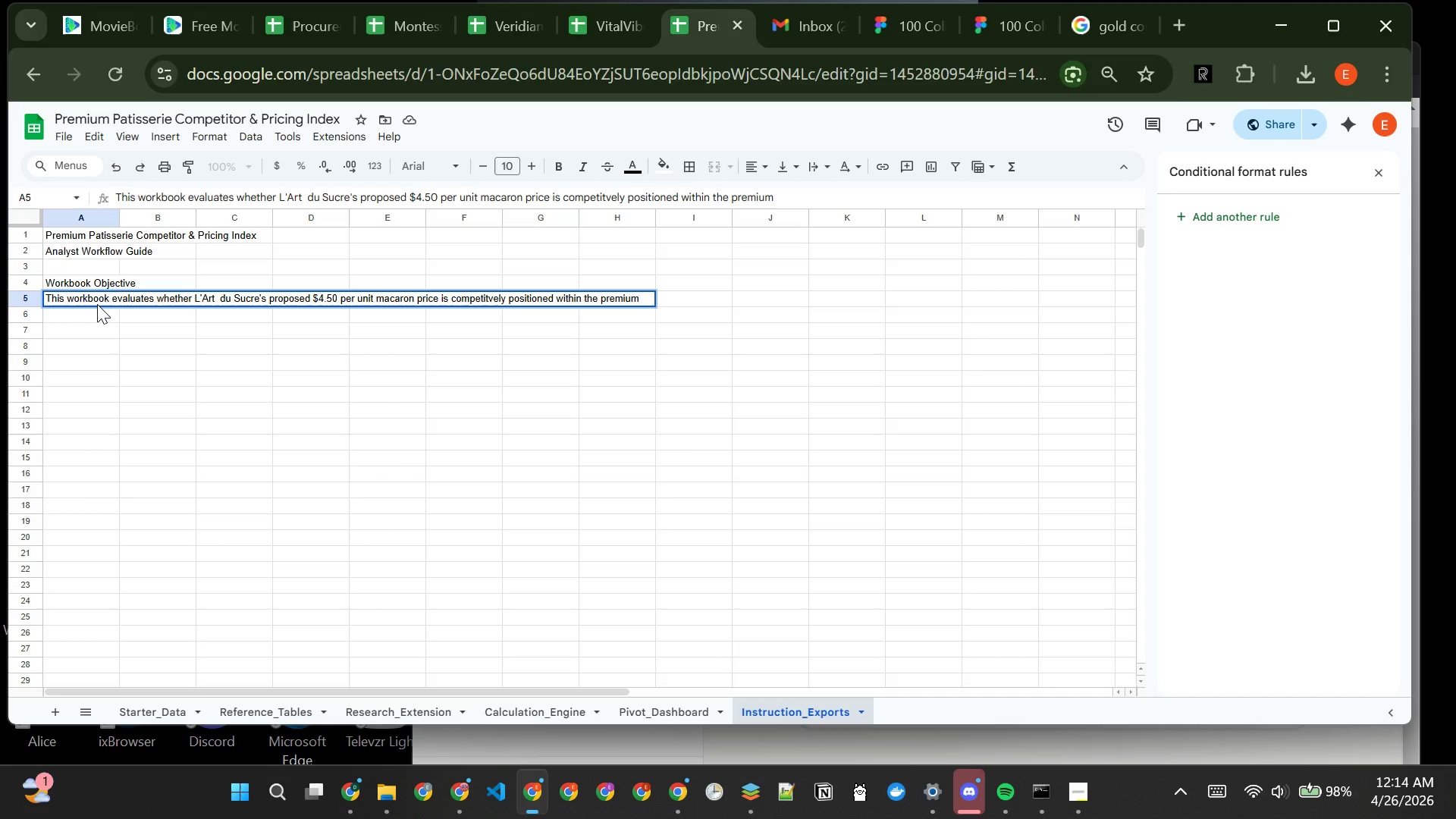 
key(Enter)
 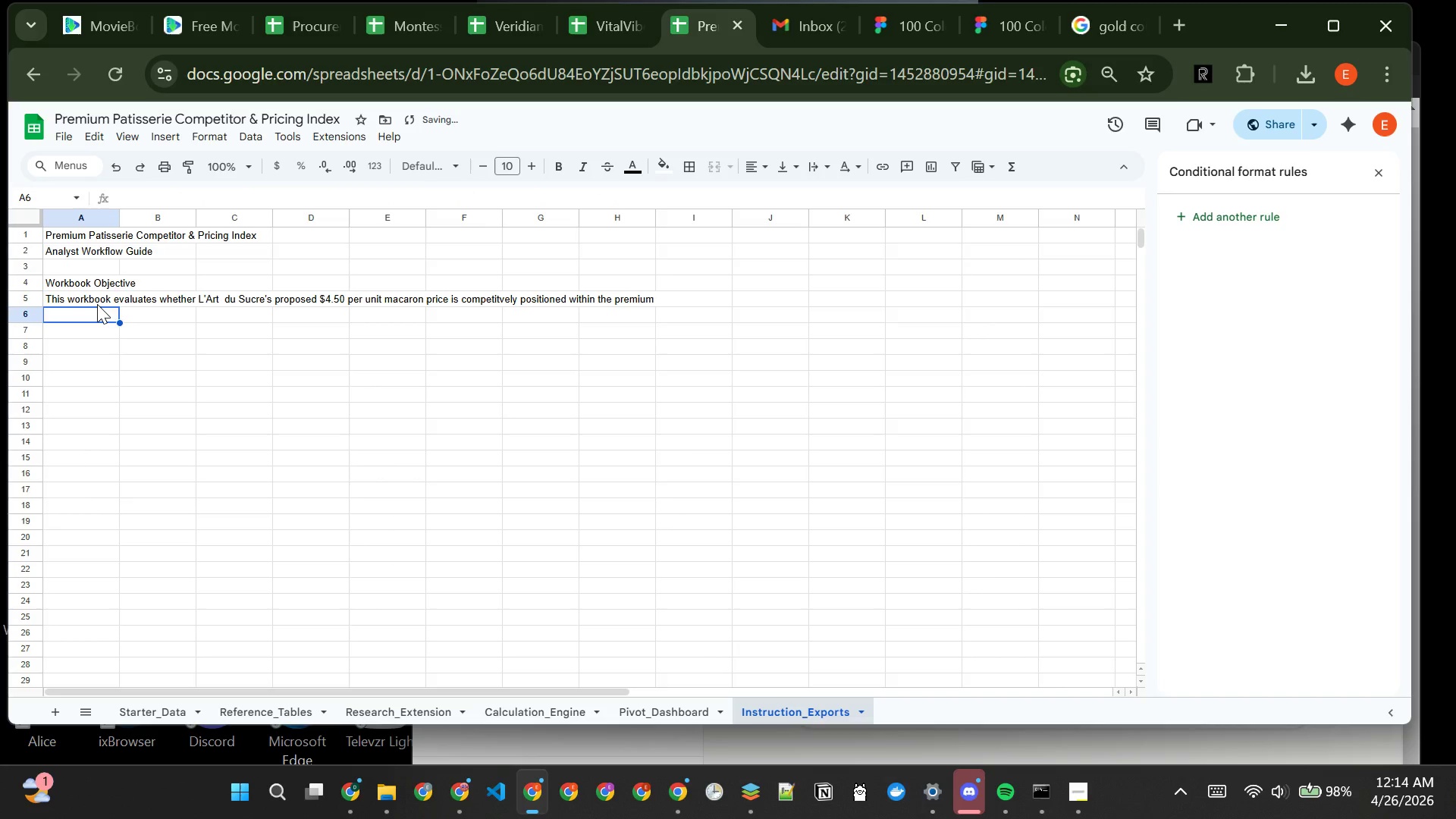 
type(patisserie market across multiple metropolitan regions and luxury dessert brands)
 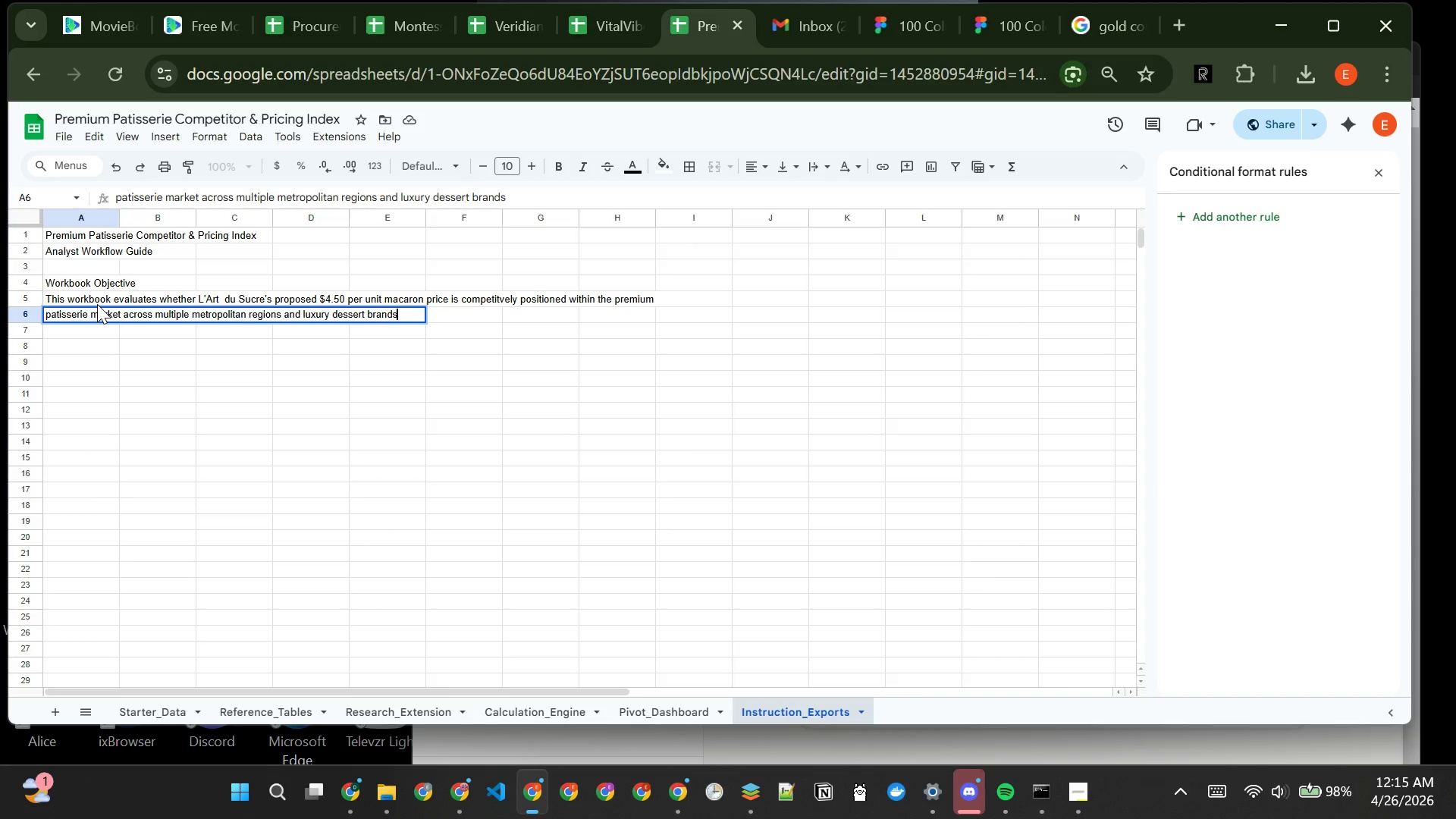 
key(Enter)
 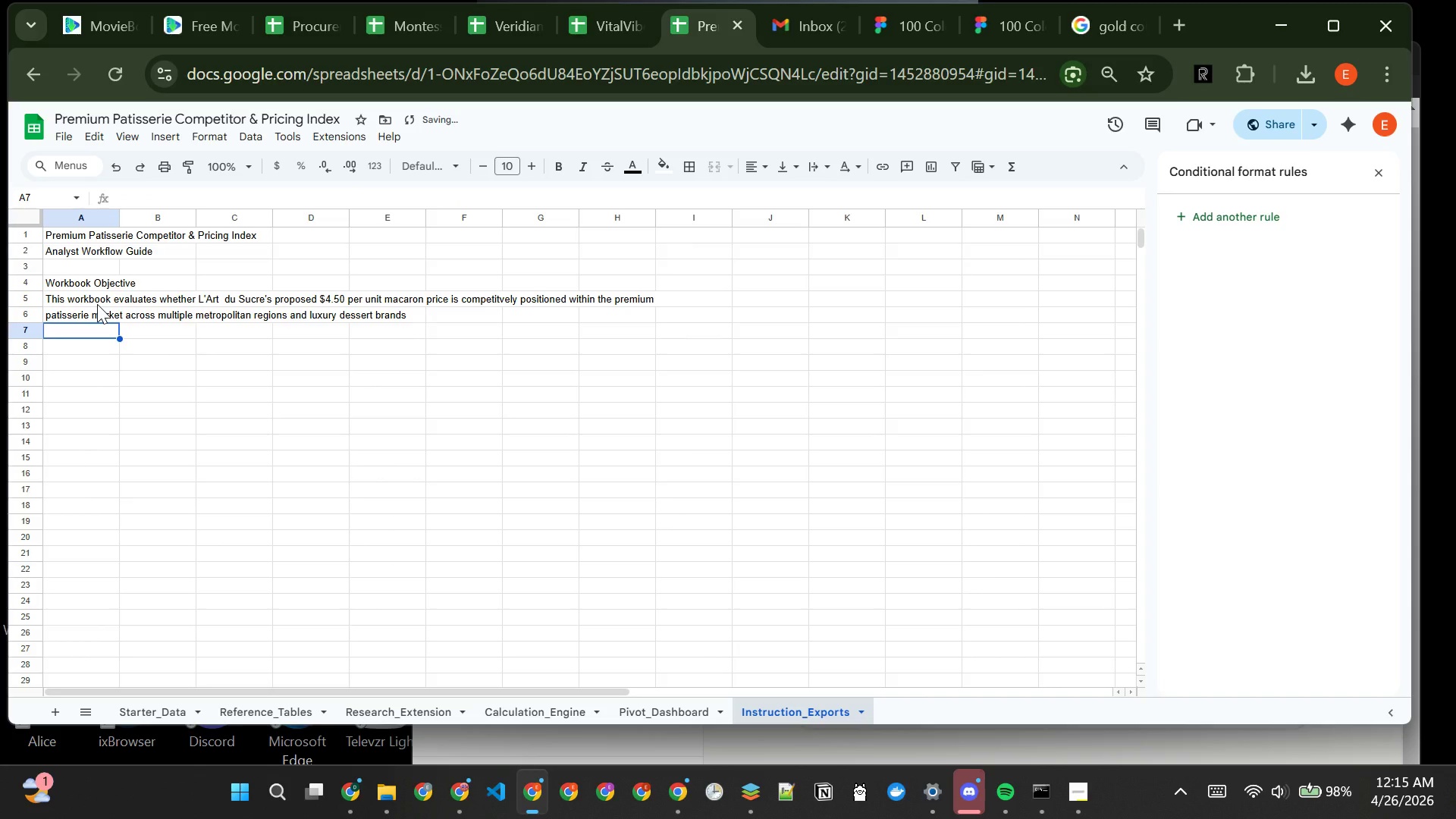 
key(Enter)
 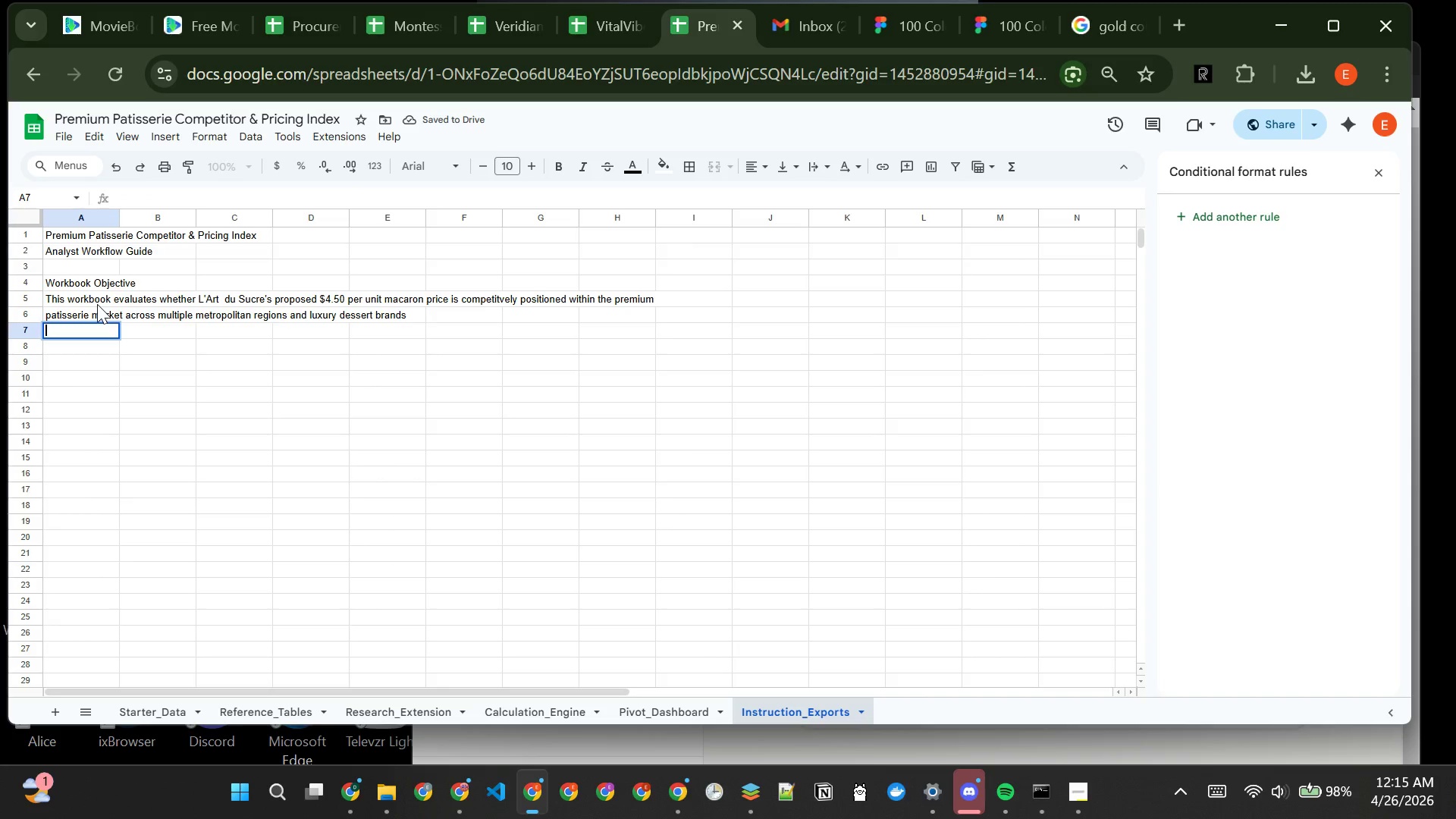 
type(THe )
key(Backspace)
key(Backspace)
key(Backspace)
type(he analysis combines starter dayas)
key(Backspace)
key(Backspace)
key(Backspace)
type(taset recored with researched national luxury competitioe)
key(Backspace)
type(rs and applies auutom\\)
key(Backspace)
key(Backspace)
key(Backspace)
key(Backspace)
key(Backspace)
key(Backspace)
type(tomated benchmarking logic to)
 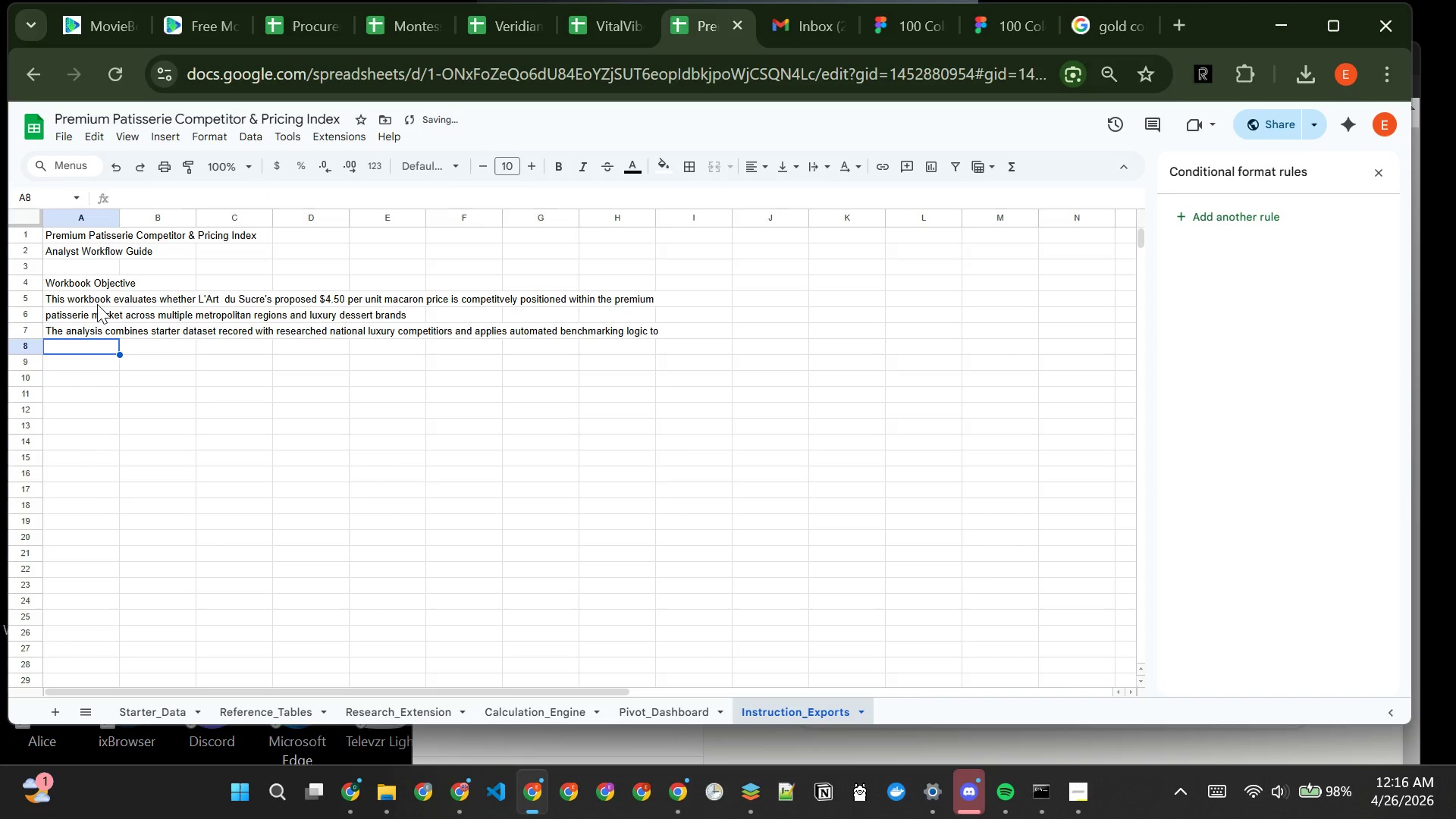 
key(Enter)
 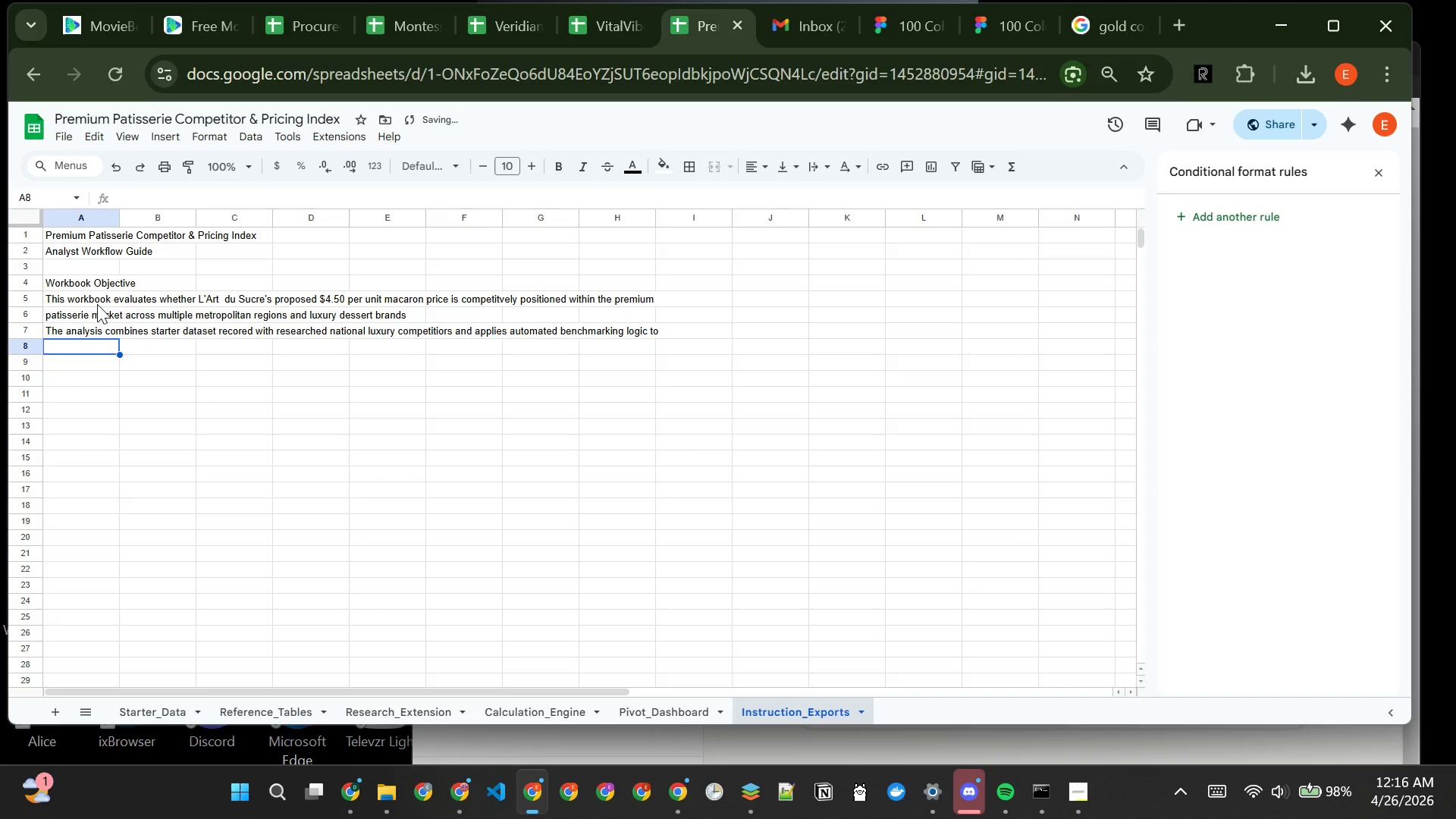 
type(identify category averages )
key(Backspace)
type(, premium positioning )
key(Backspace)
type(, and ultra )
key(Backspace)
type(-luxury price ceilings.)
 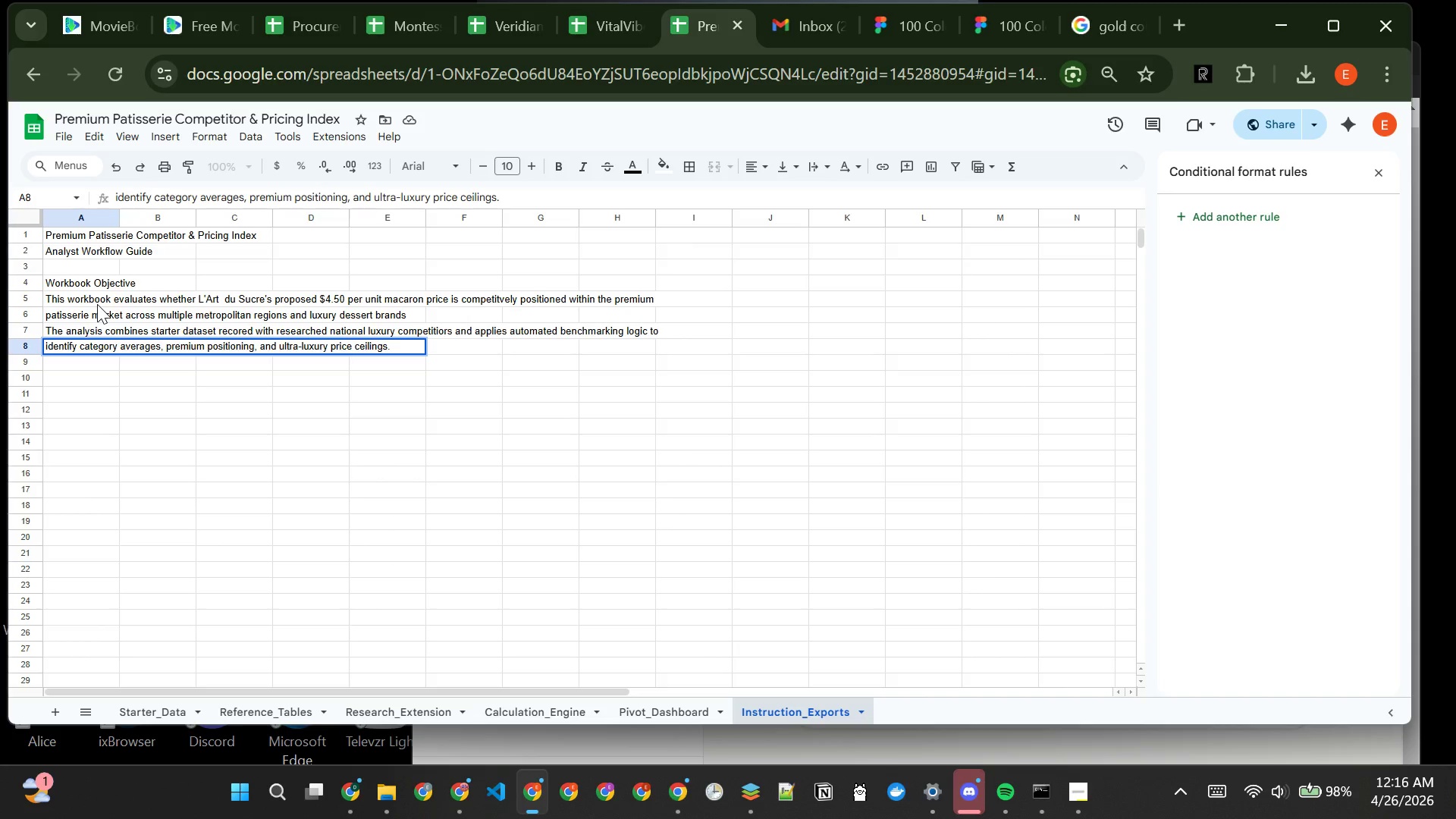 
key(Enter)
 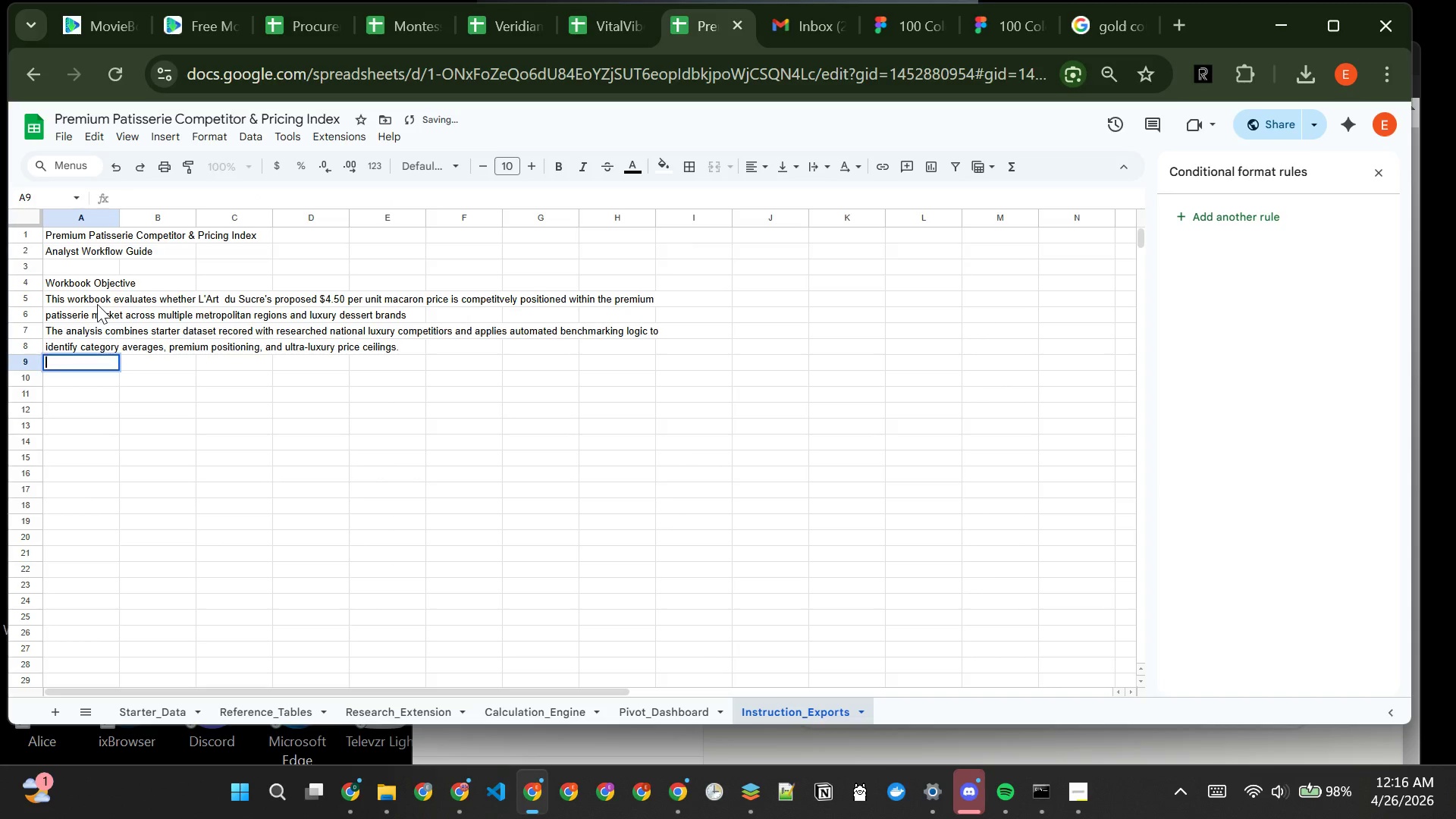 
key(Enter)
 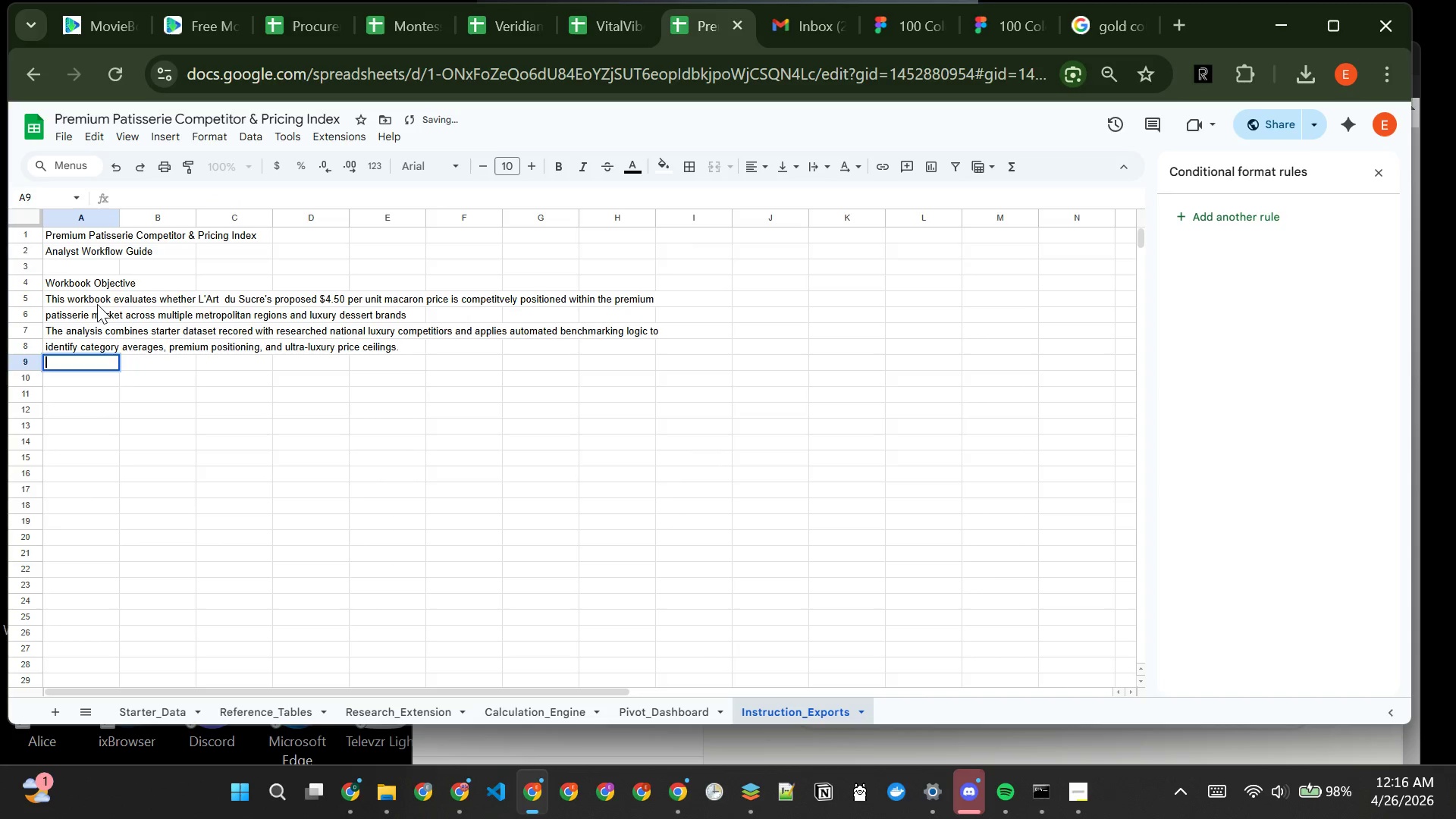 
key(Enter)
 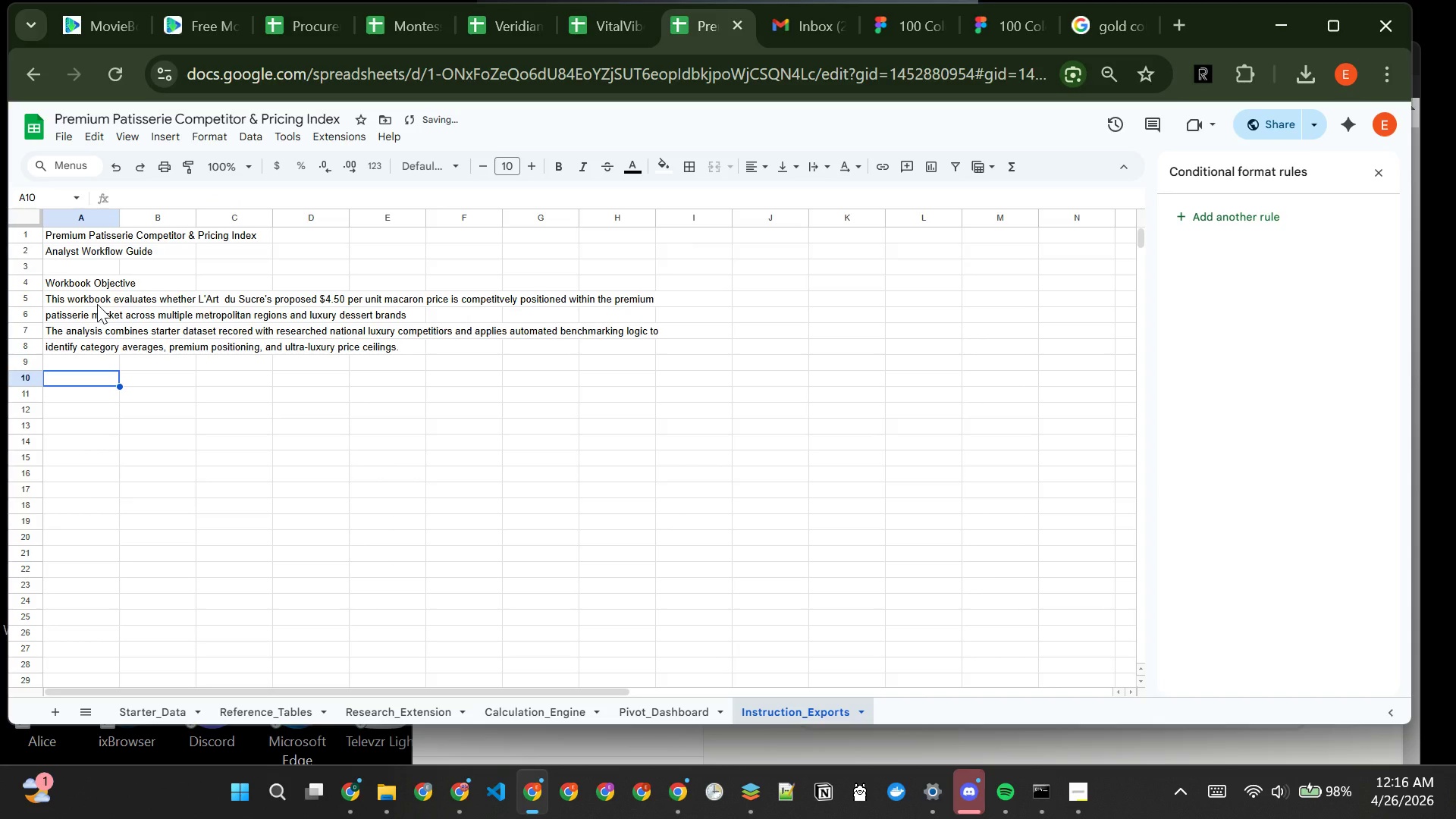 
type(Workbook Strucut)
key(Backspace)
type(re)
key(Backspace)
key(Backspace)
key(Backspace)
type(ture)
 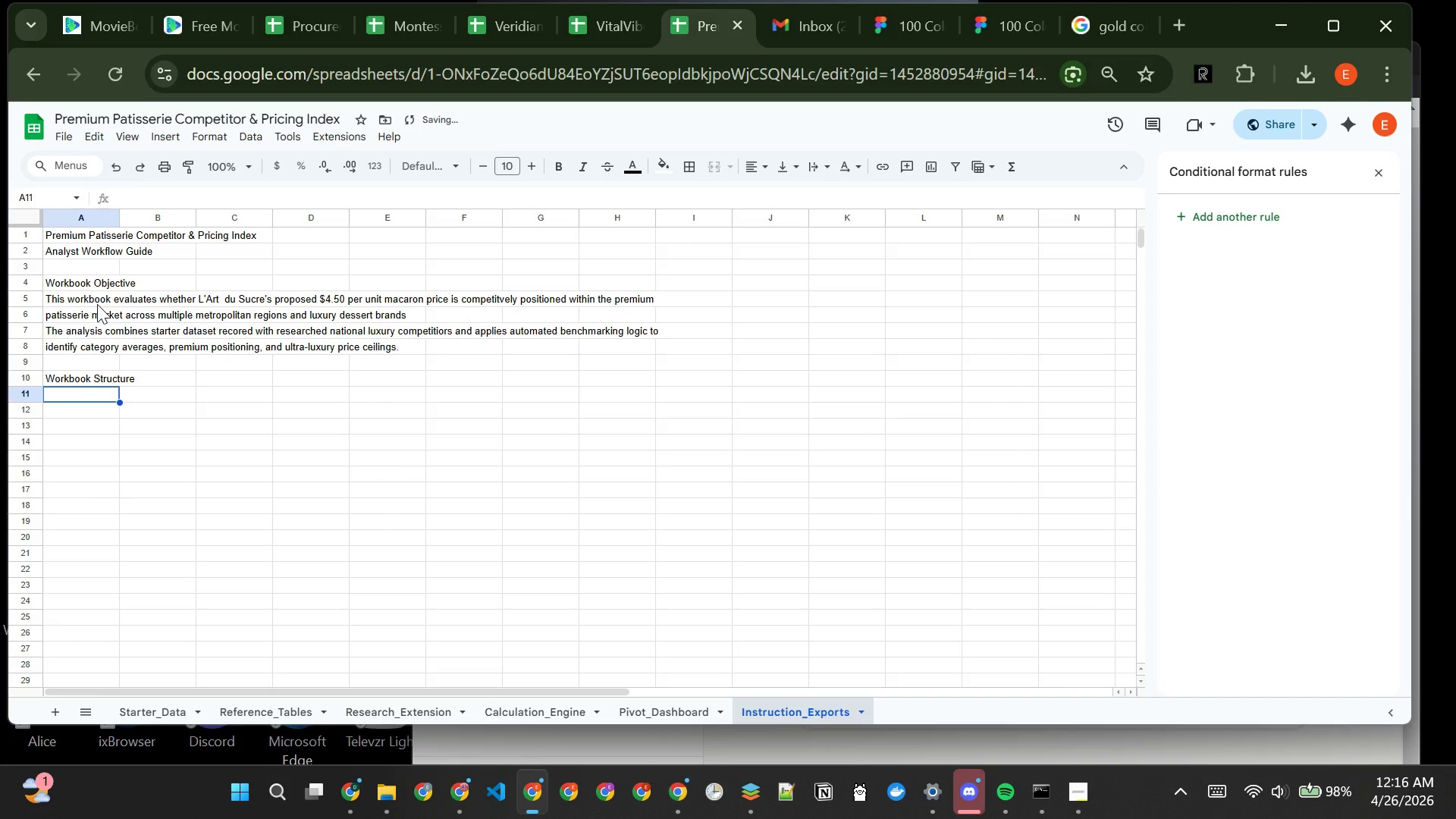 
 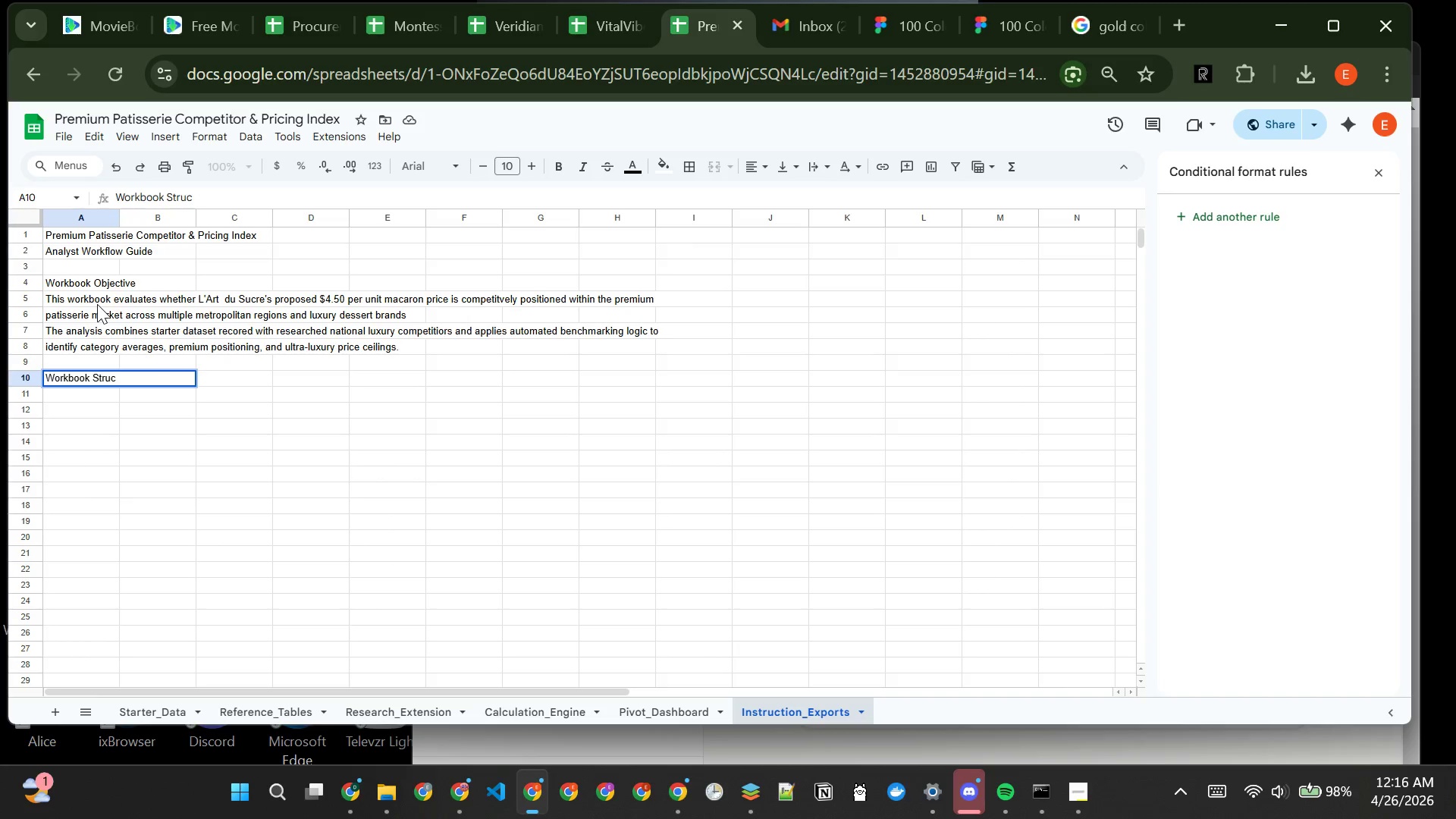 
key(Enter)
 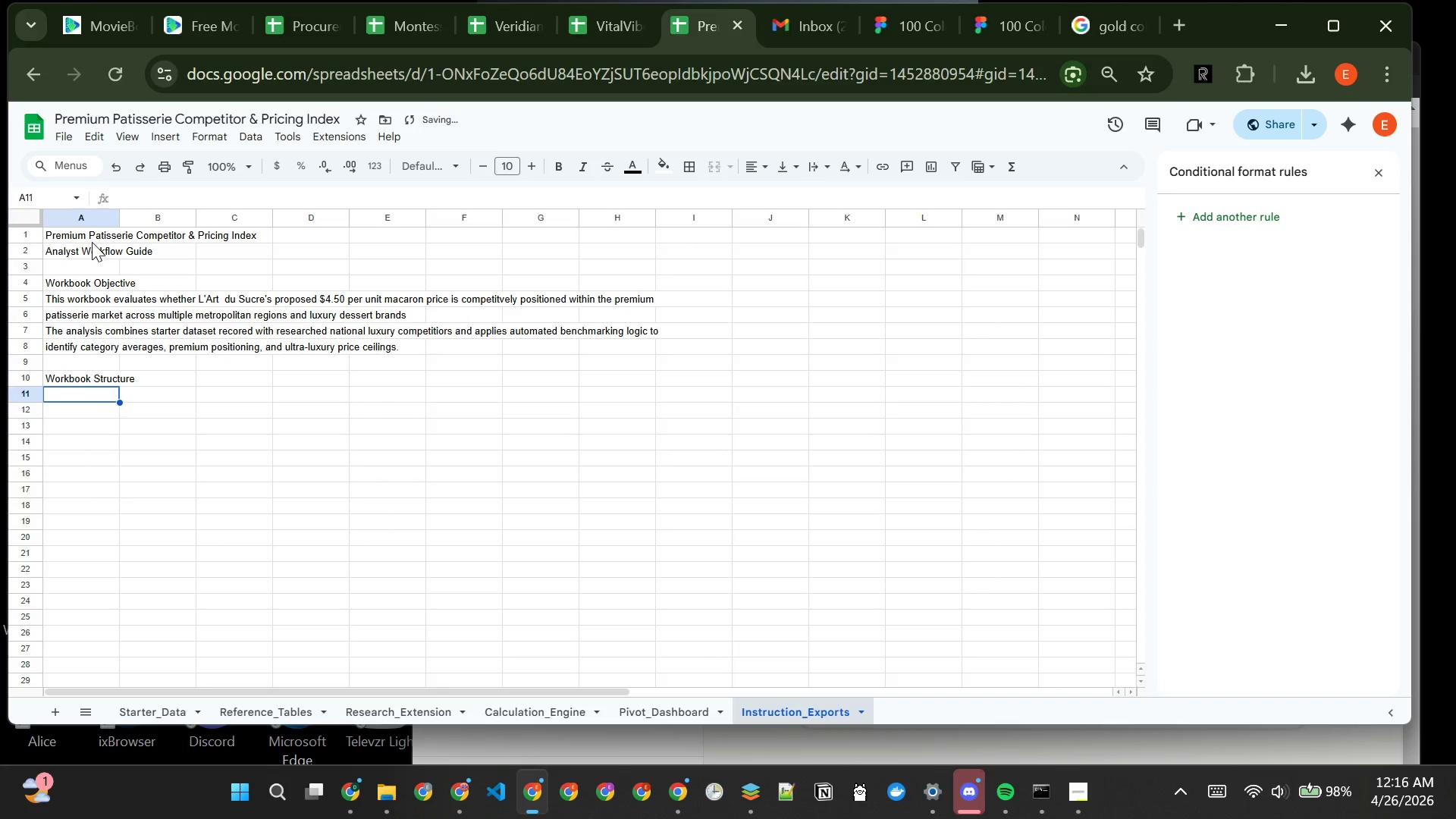 
left_click([87, 234])
 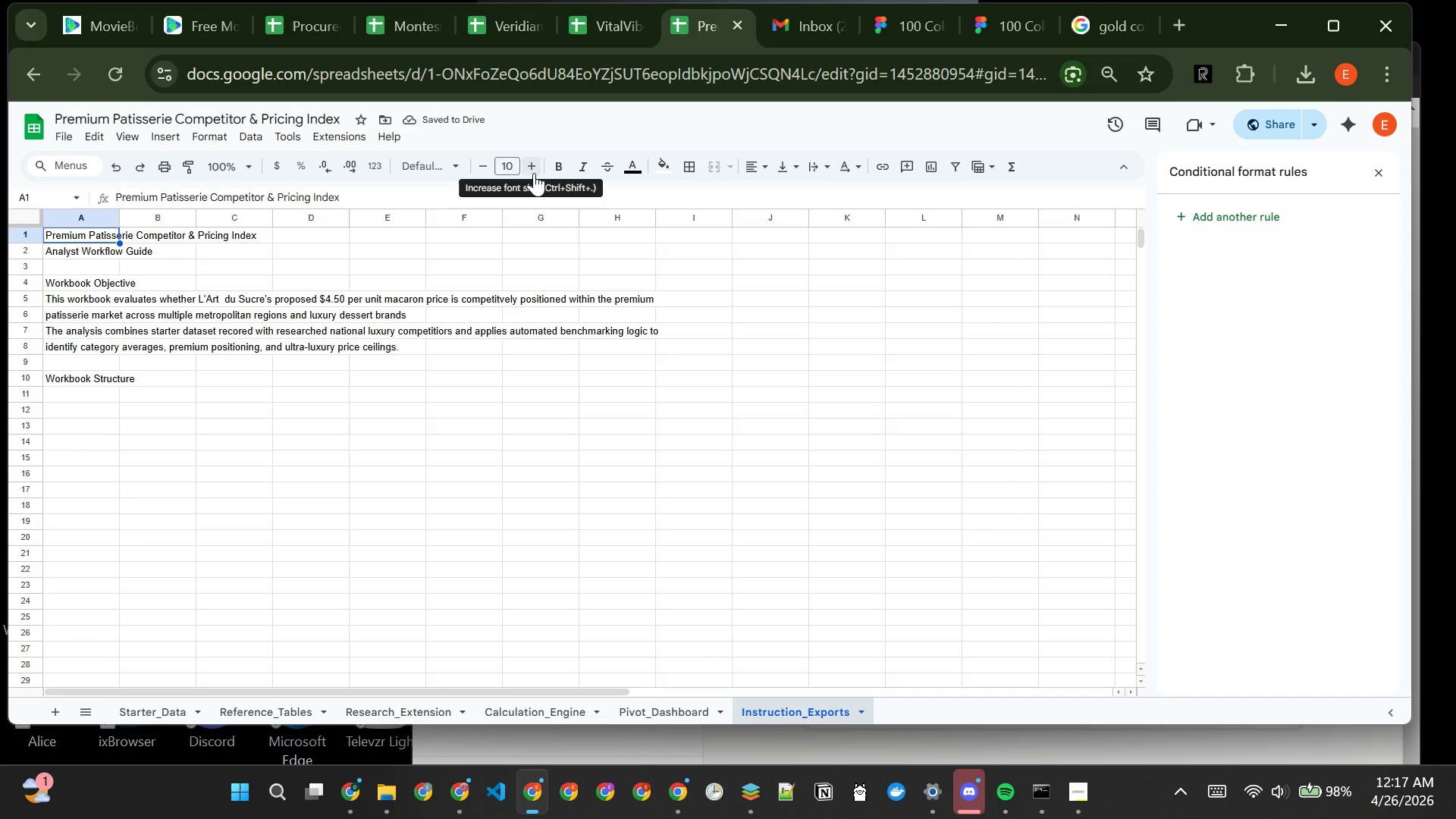 
double_click([534, 173])
 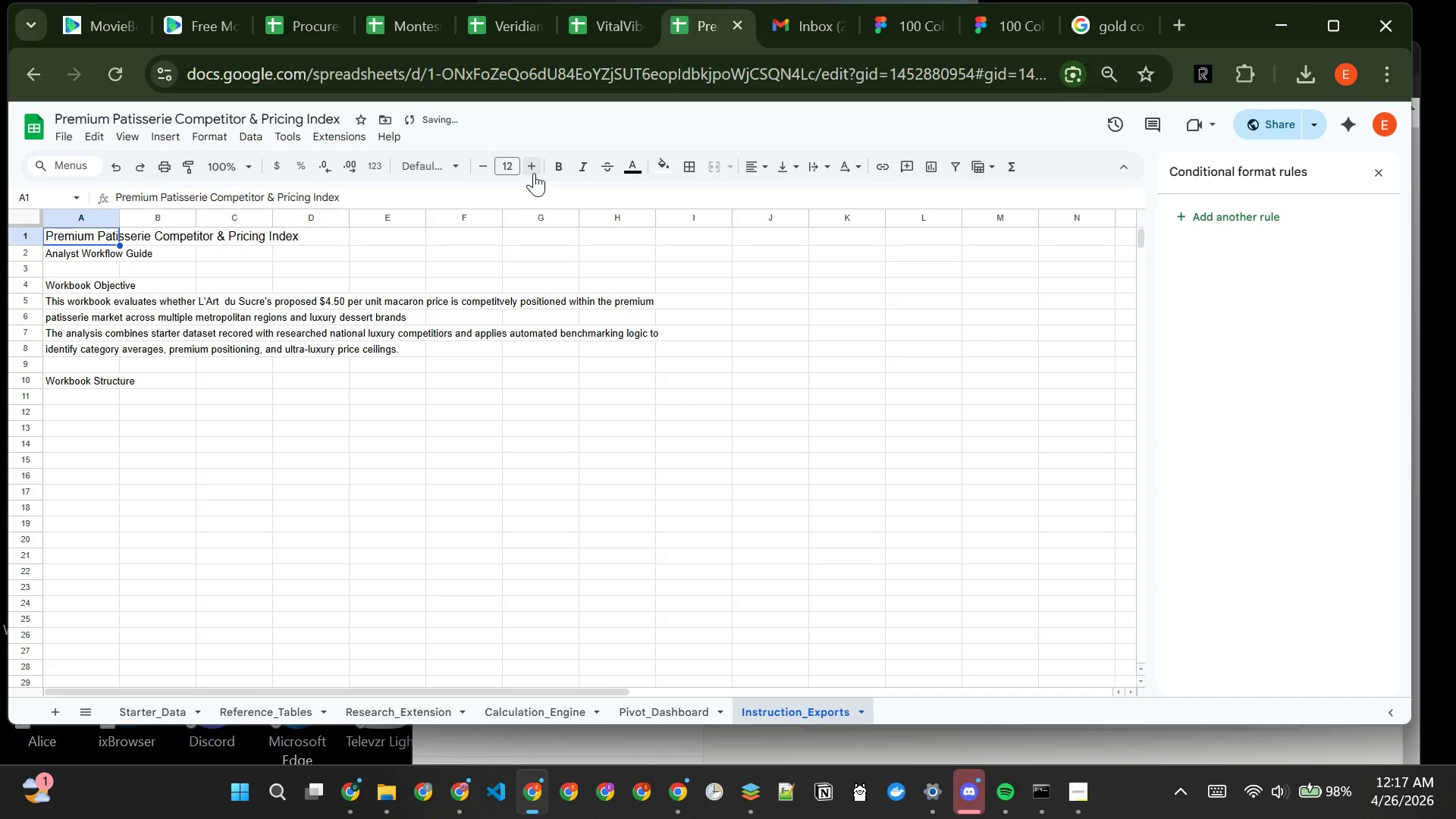 
triple_click([534, 173])
 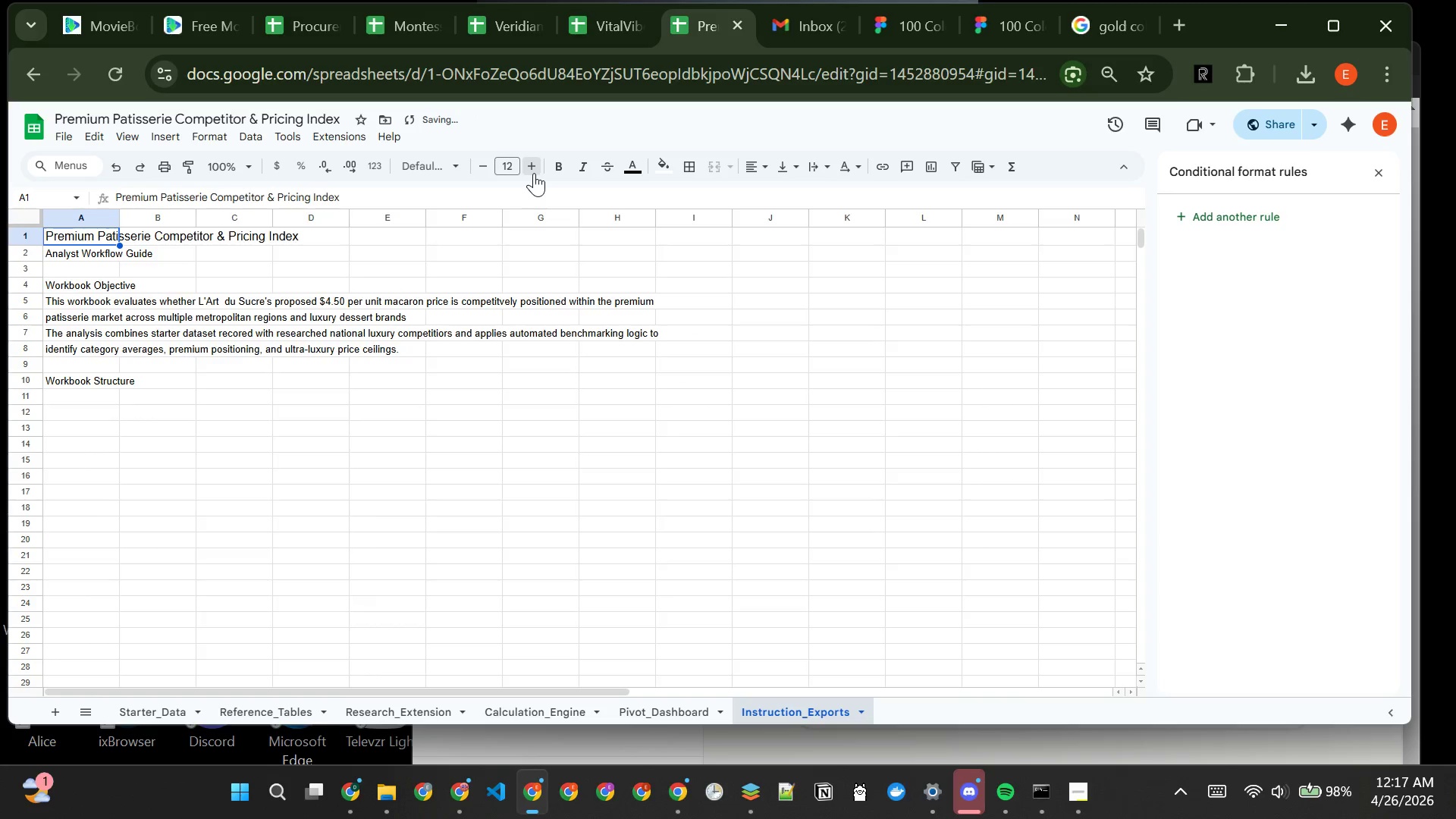 
triple_click([534, 173])
 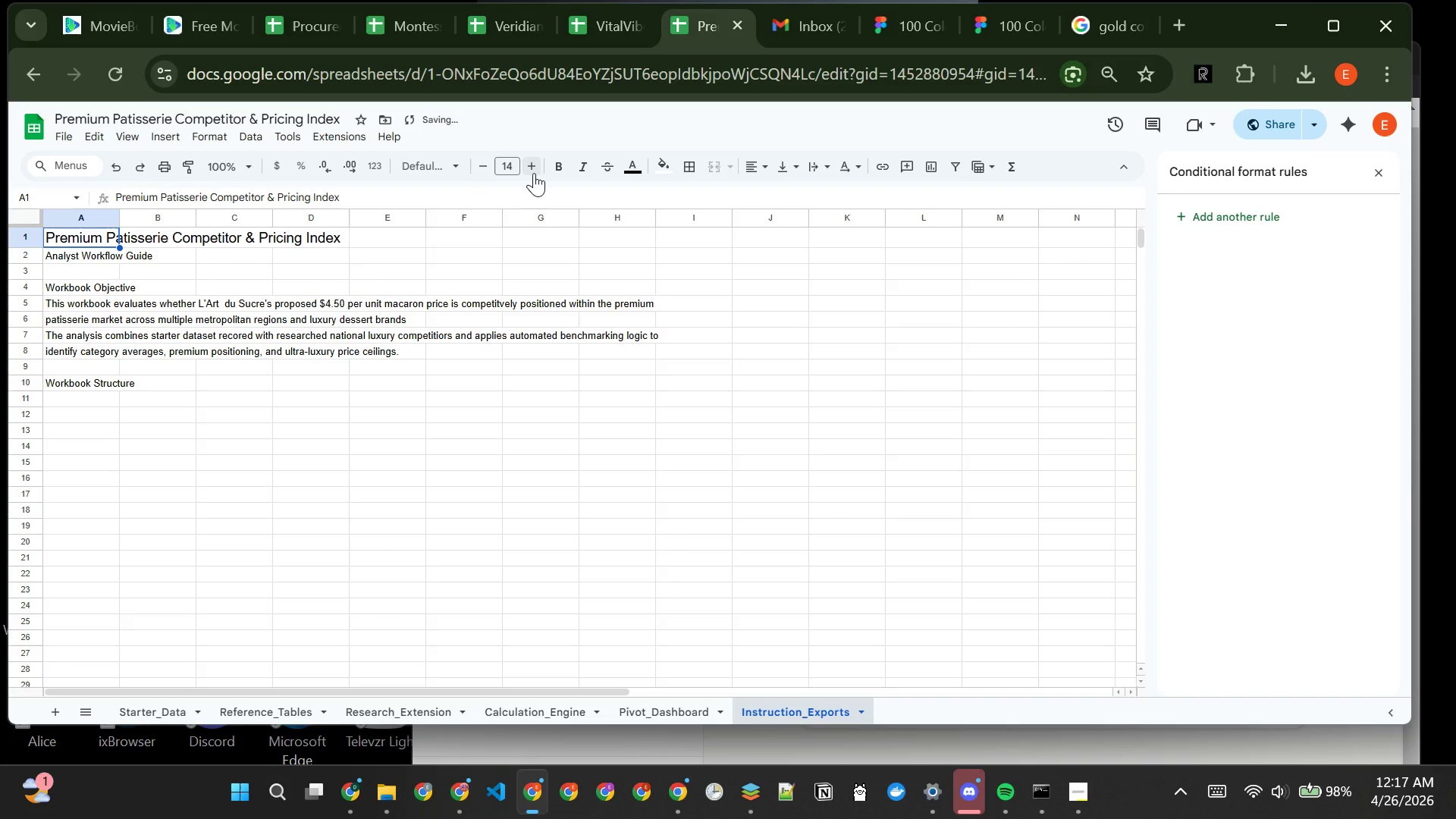 
triple_click([534, 173])
 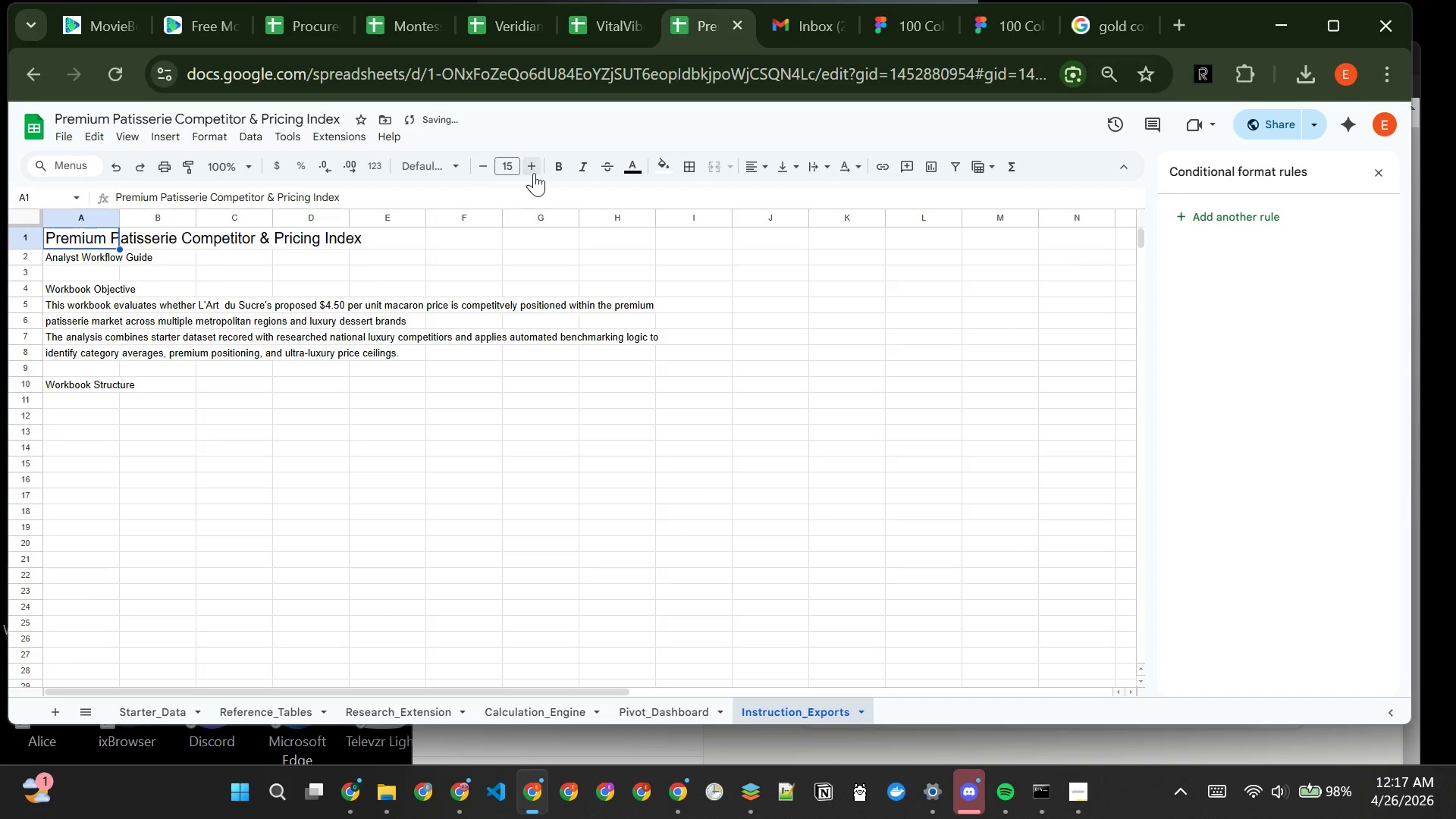 
triple_click([534, 173])
 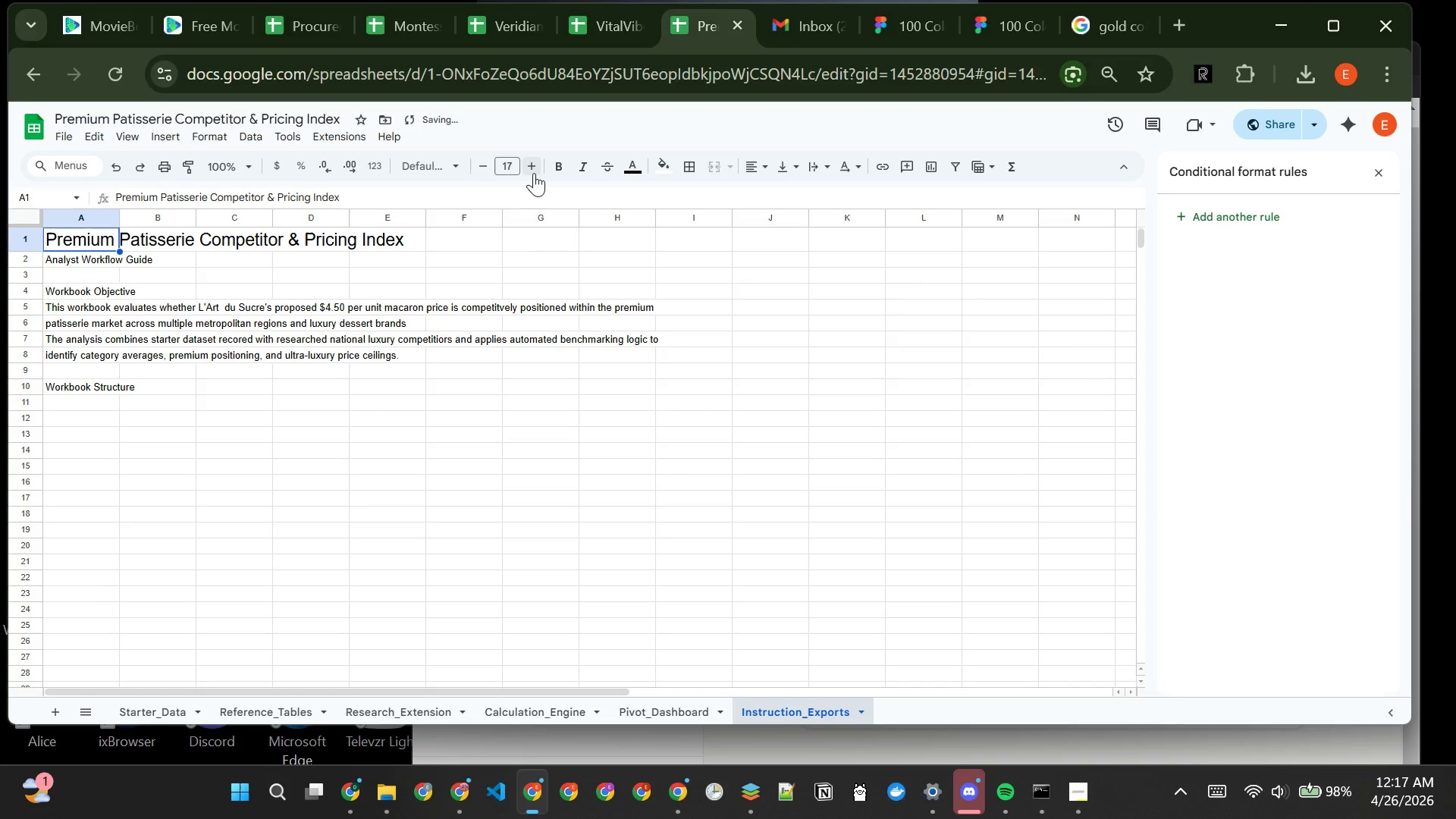 
double_click([534, 173])
 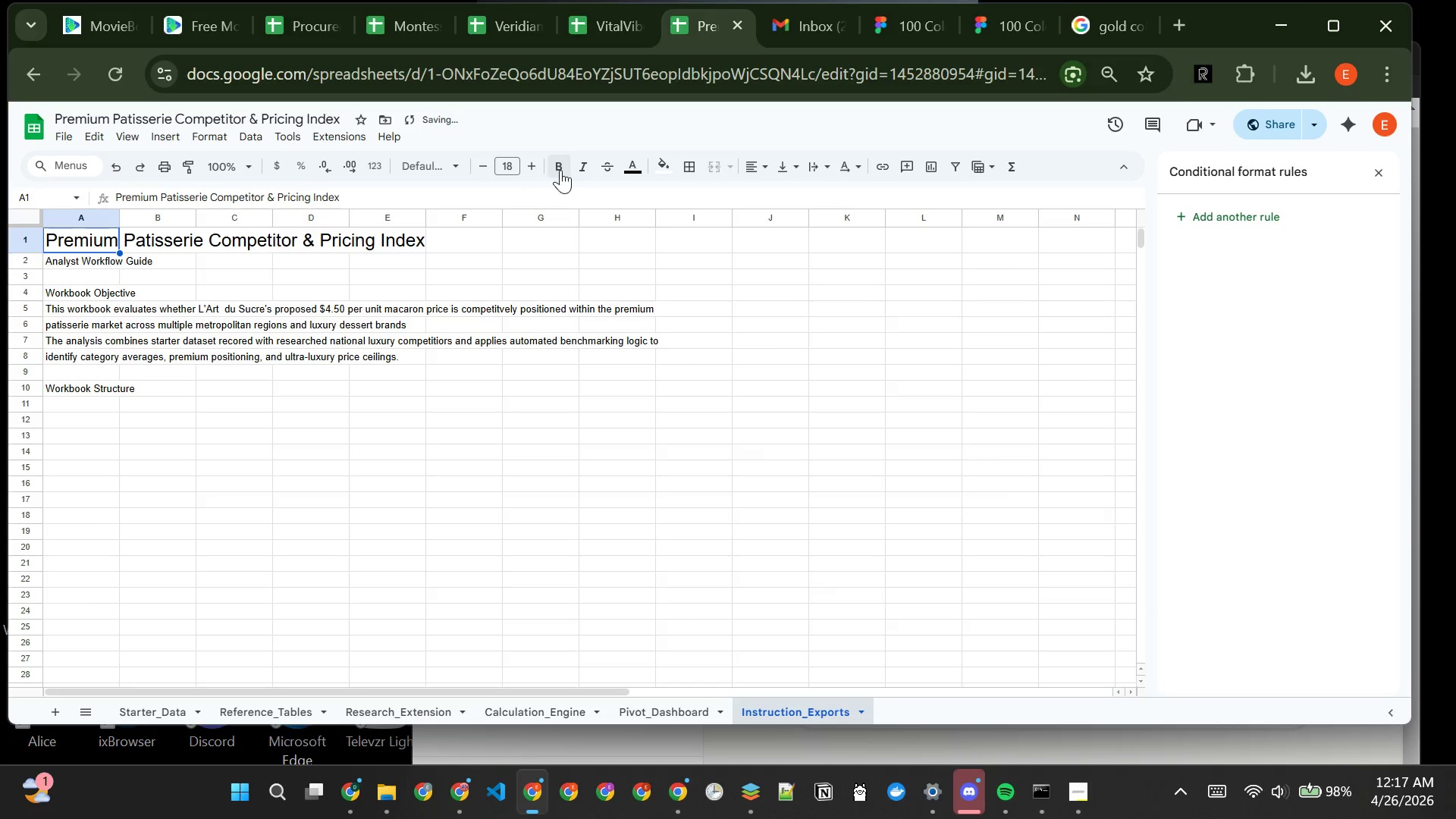 
left_click([561, 170])
 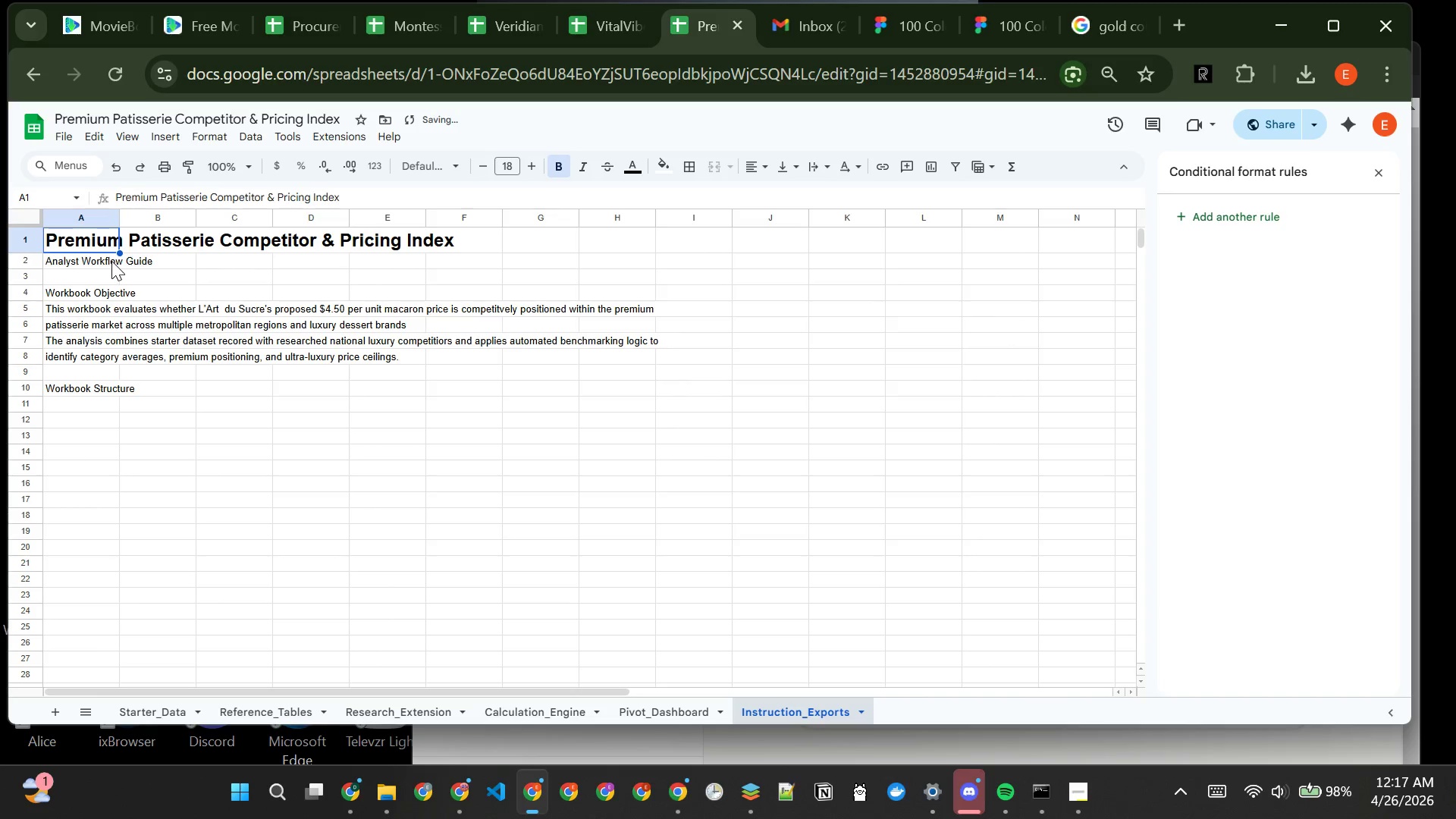 
left_click([111, 261])
 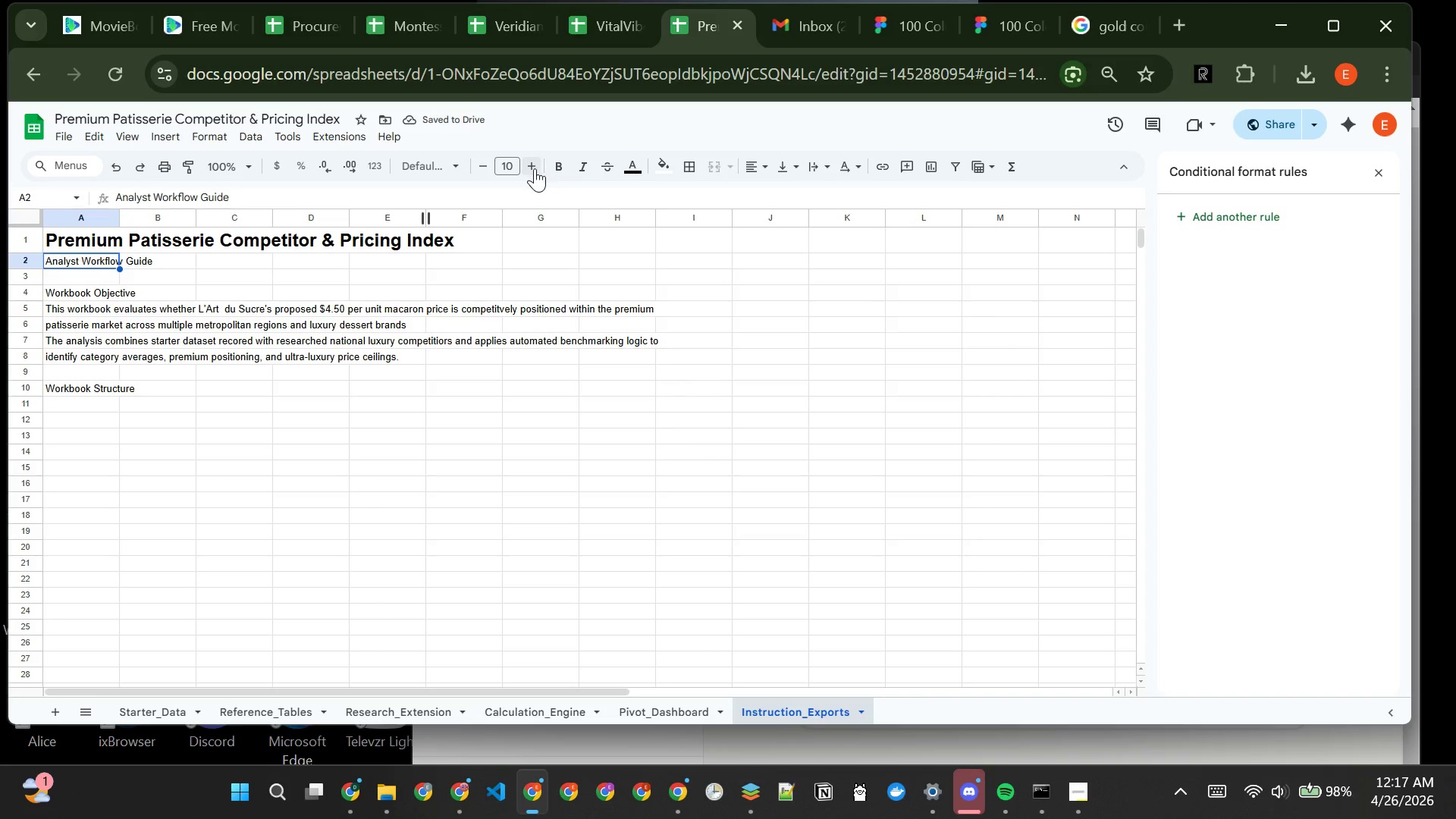 
double_click([535, 168])
 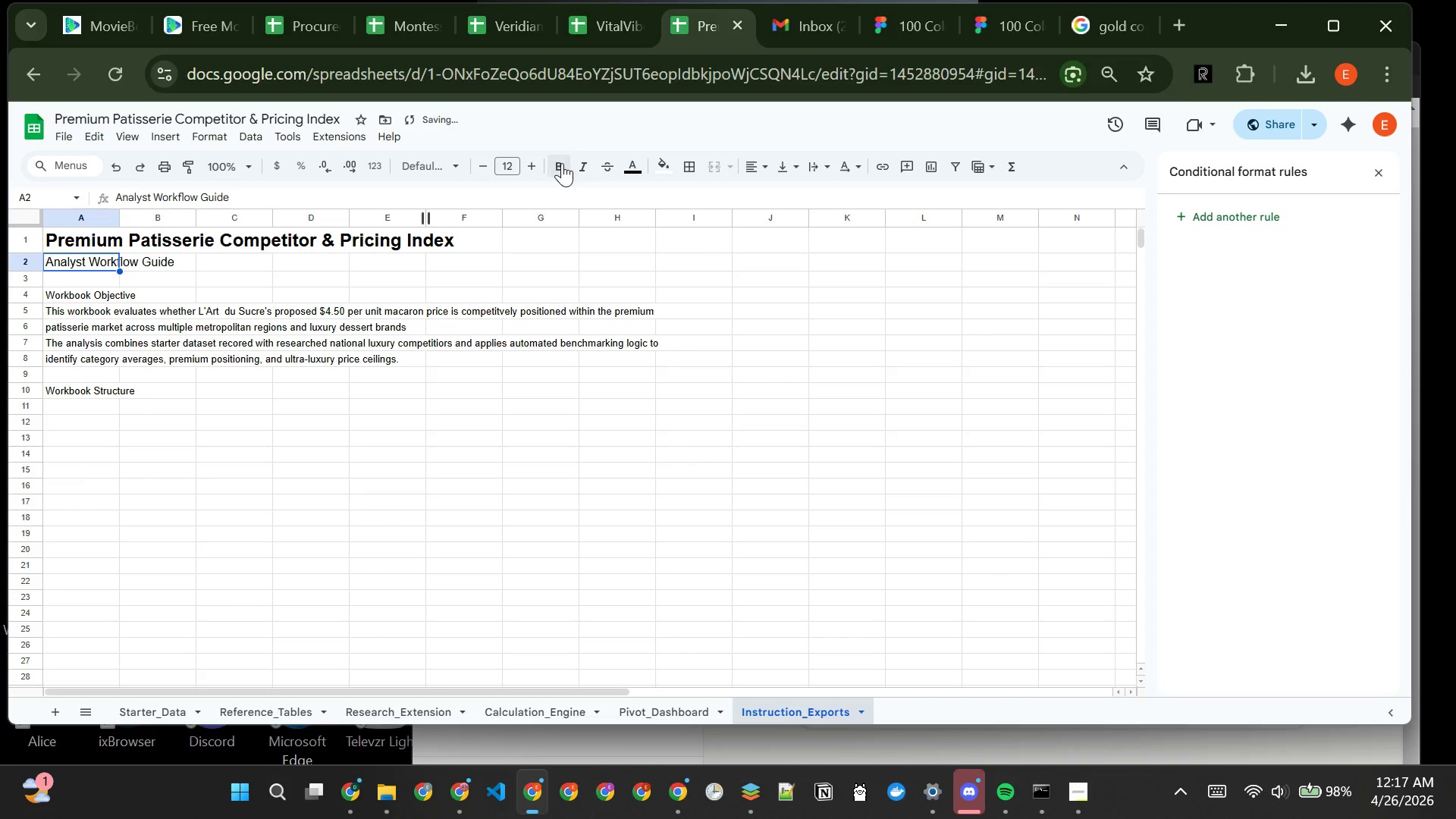 
left_click([563, 163])
 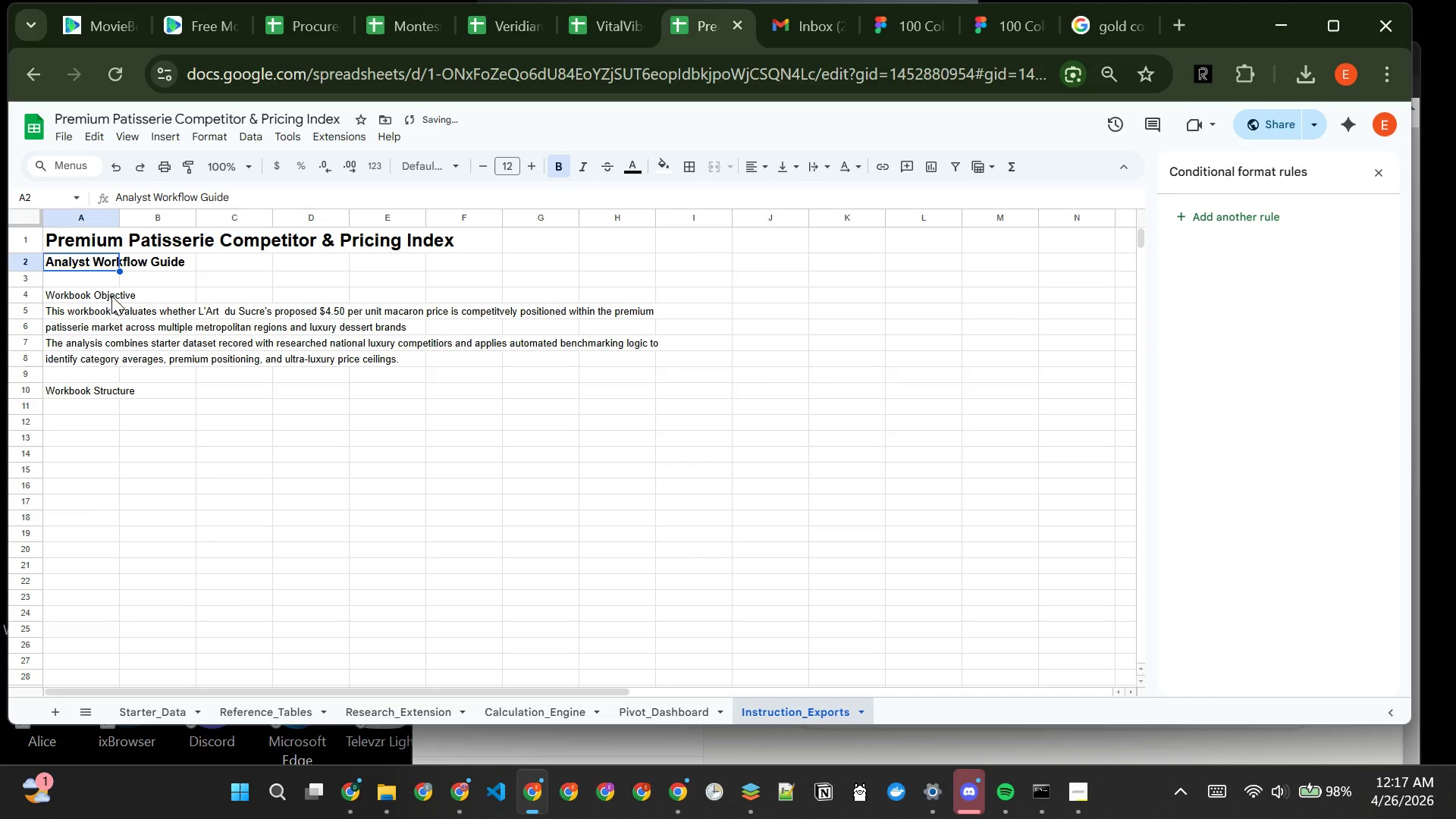 
left_click([116, 294])
 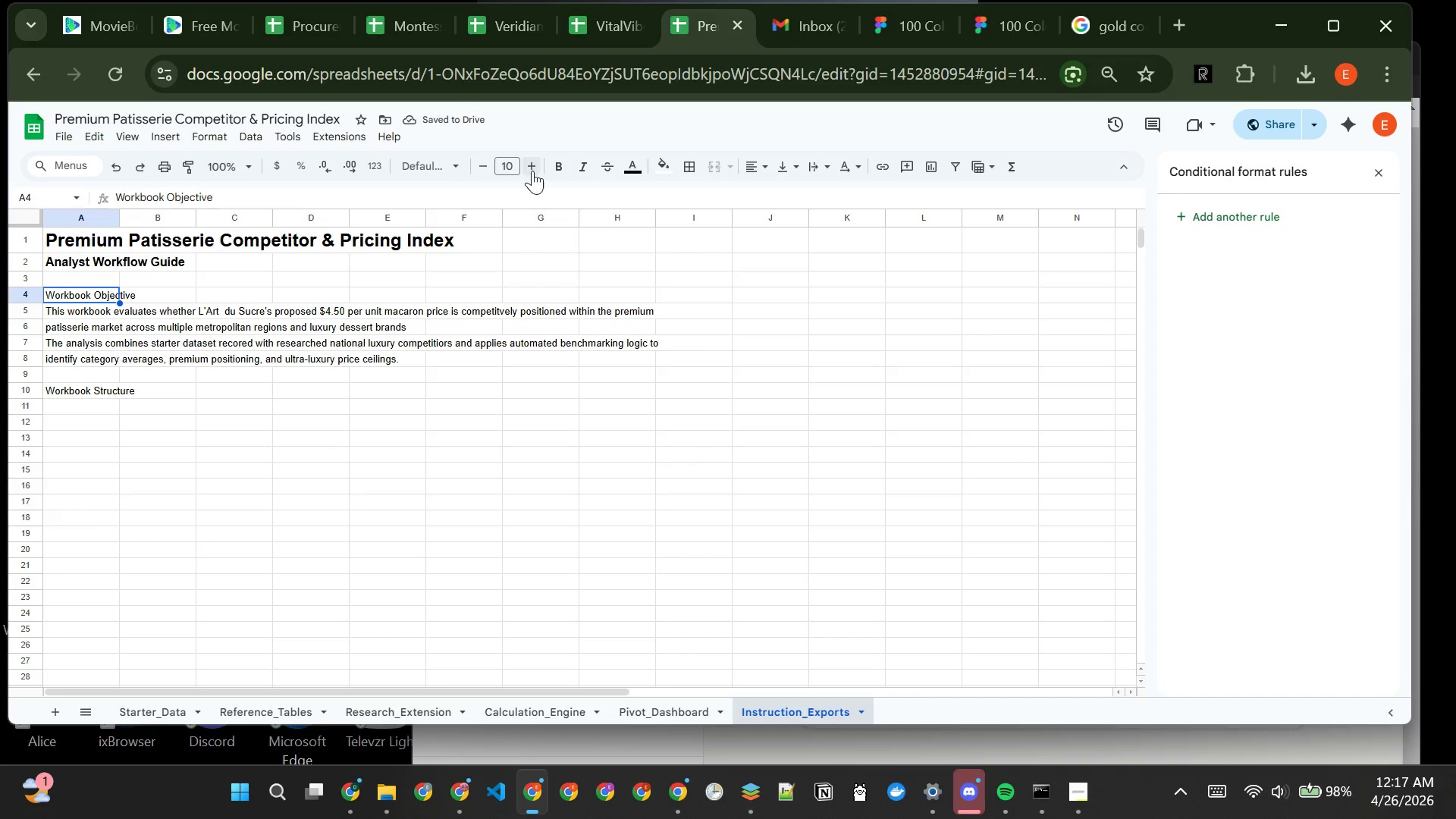 
double_click([534, 169])
 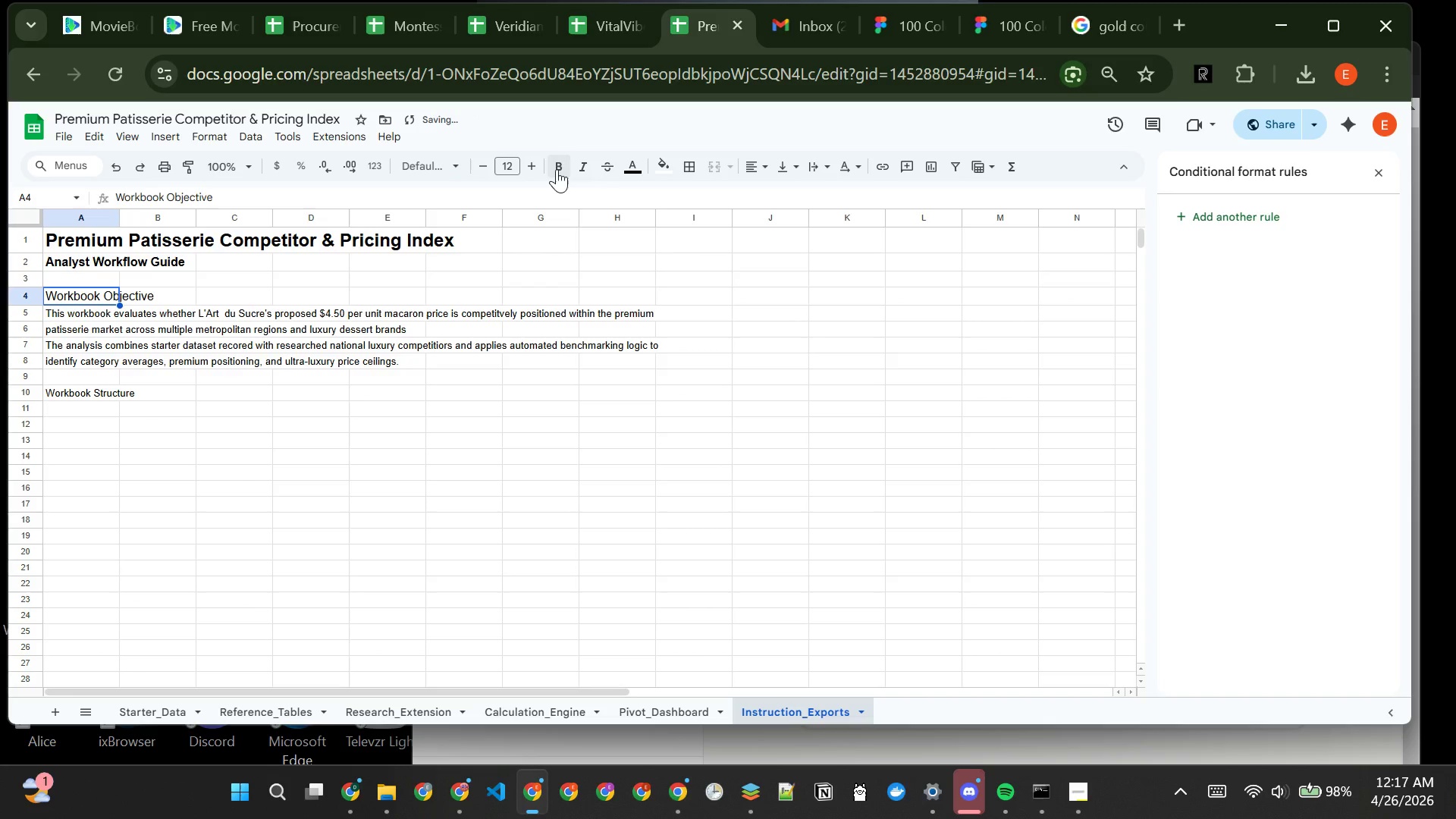 
left_click([557, 169])
 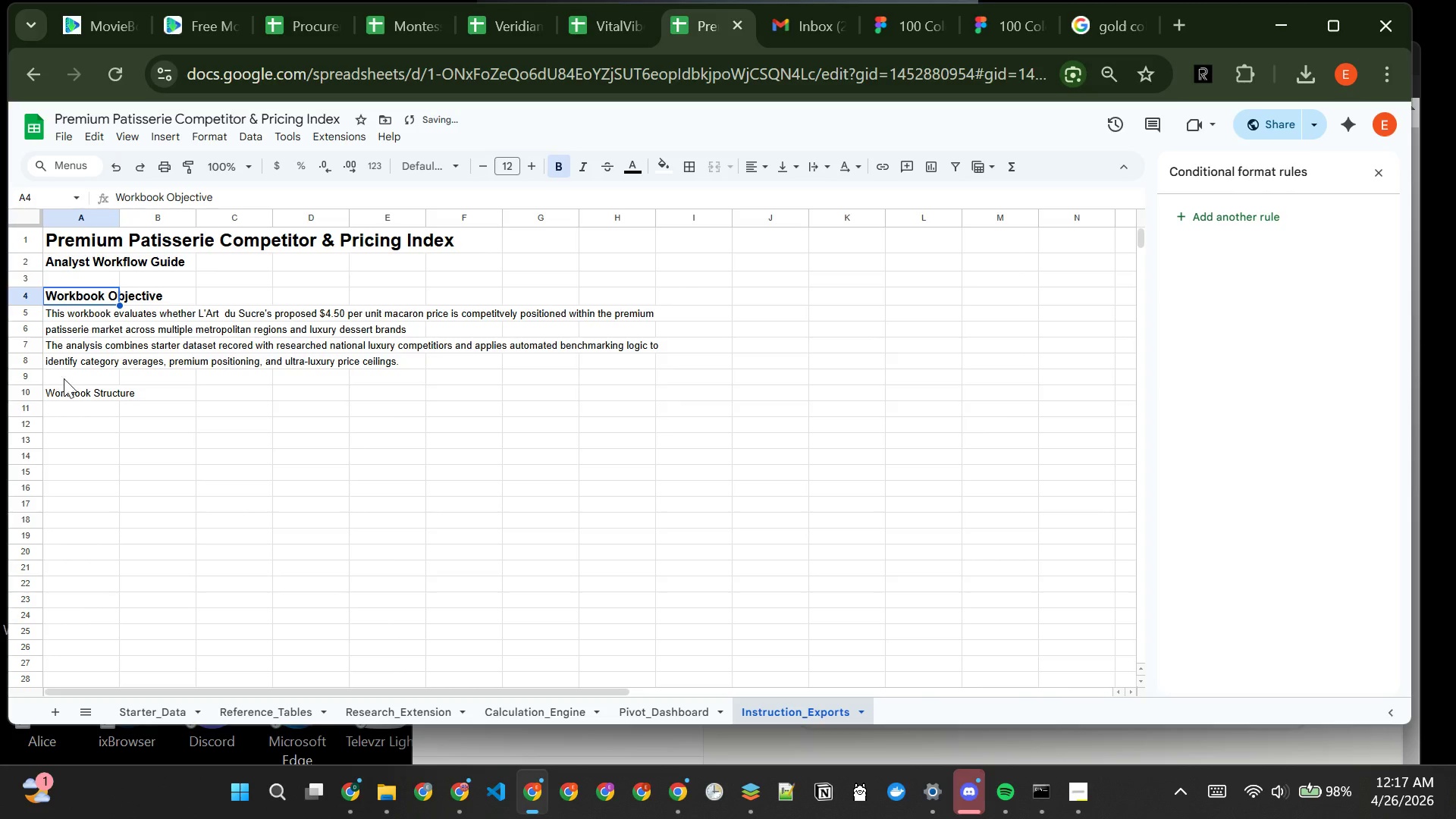 
left_click([72, 388])
 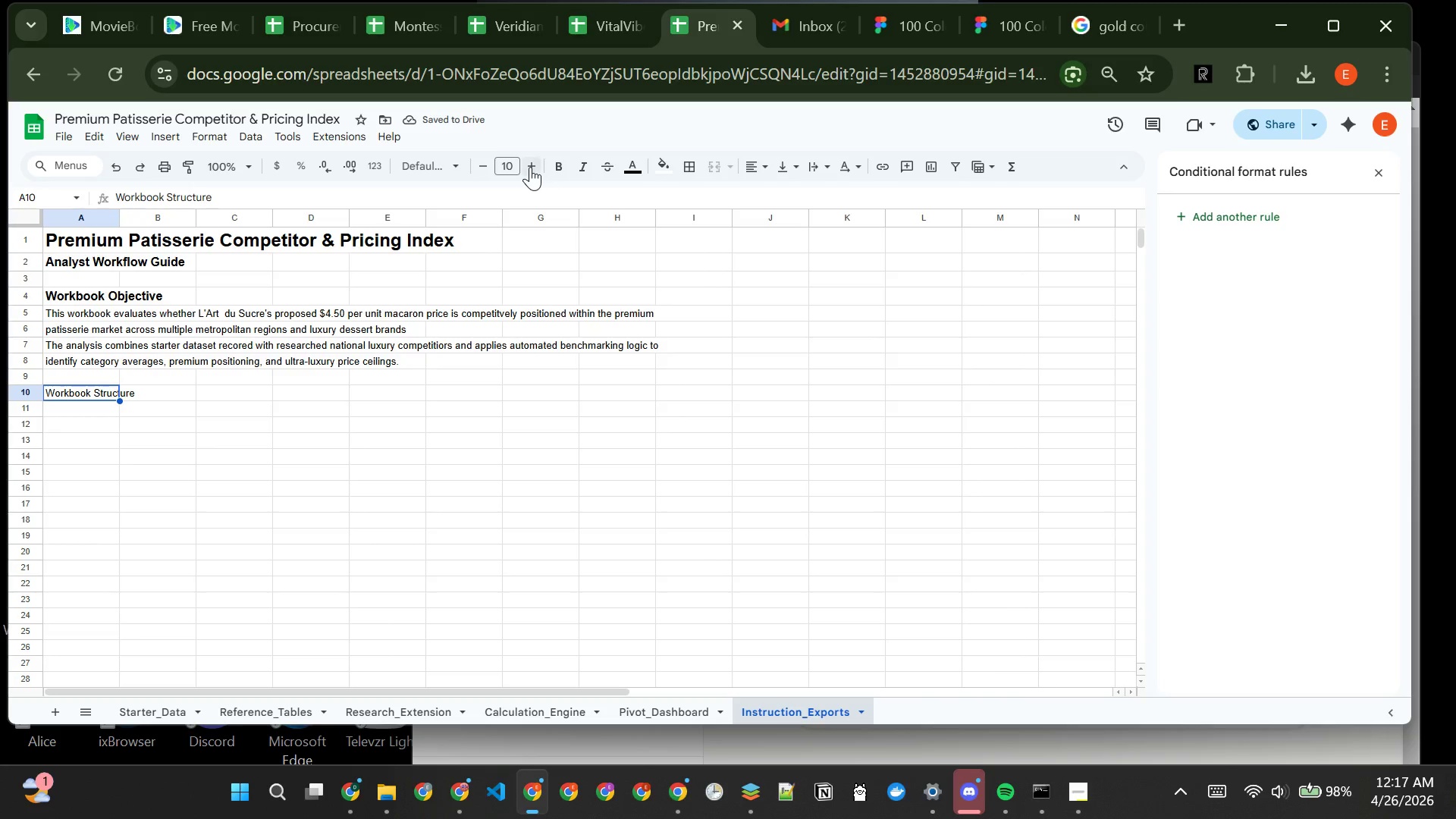 
double_click([530, 167])
 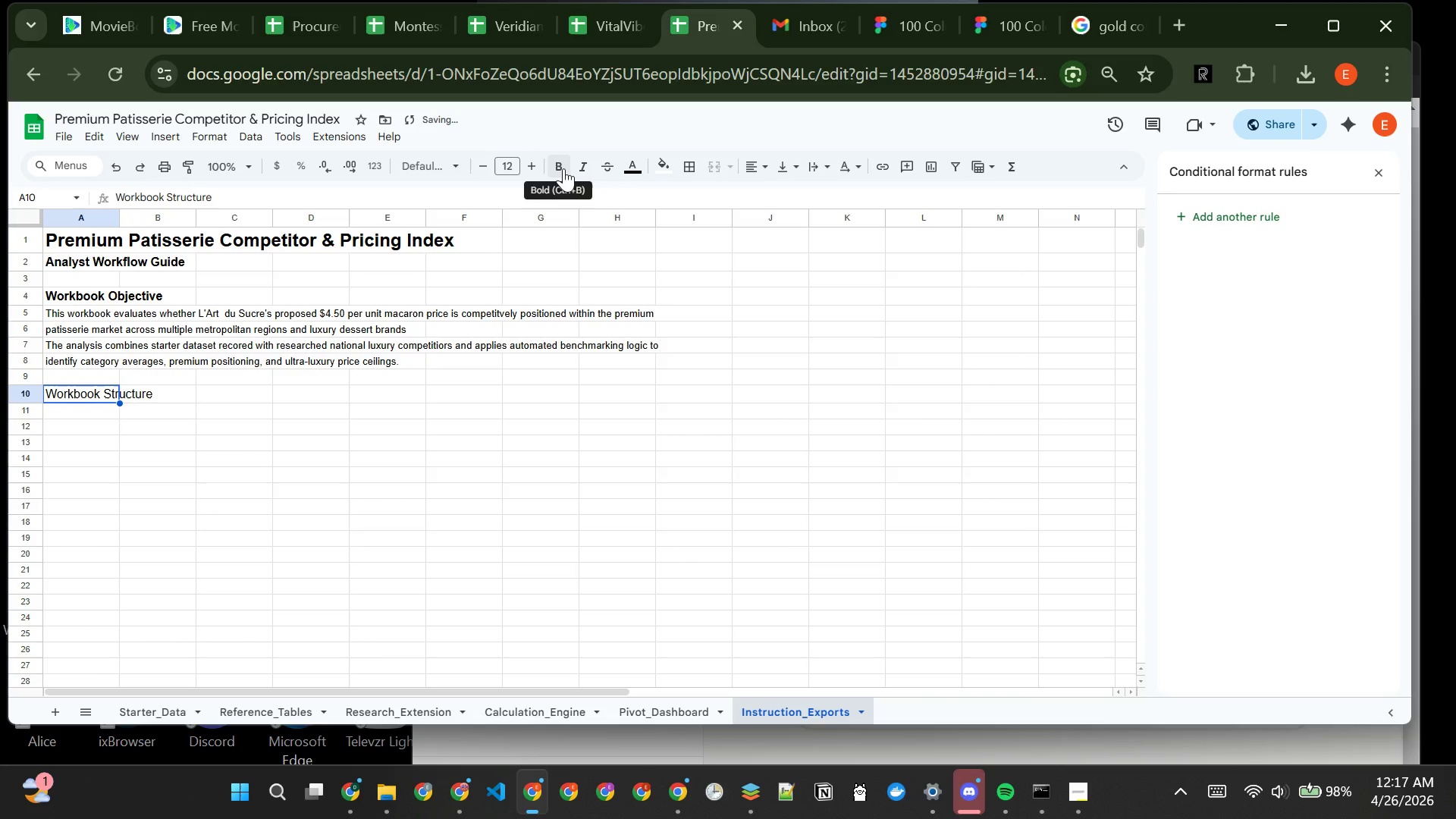 
left_click([563, 168])
 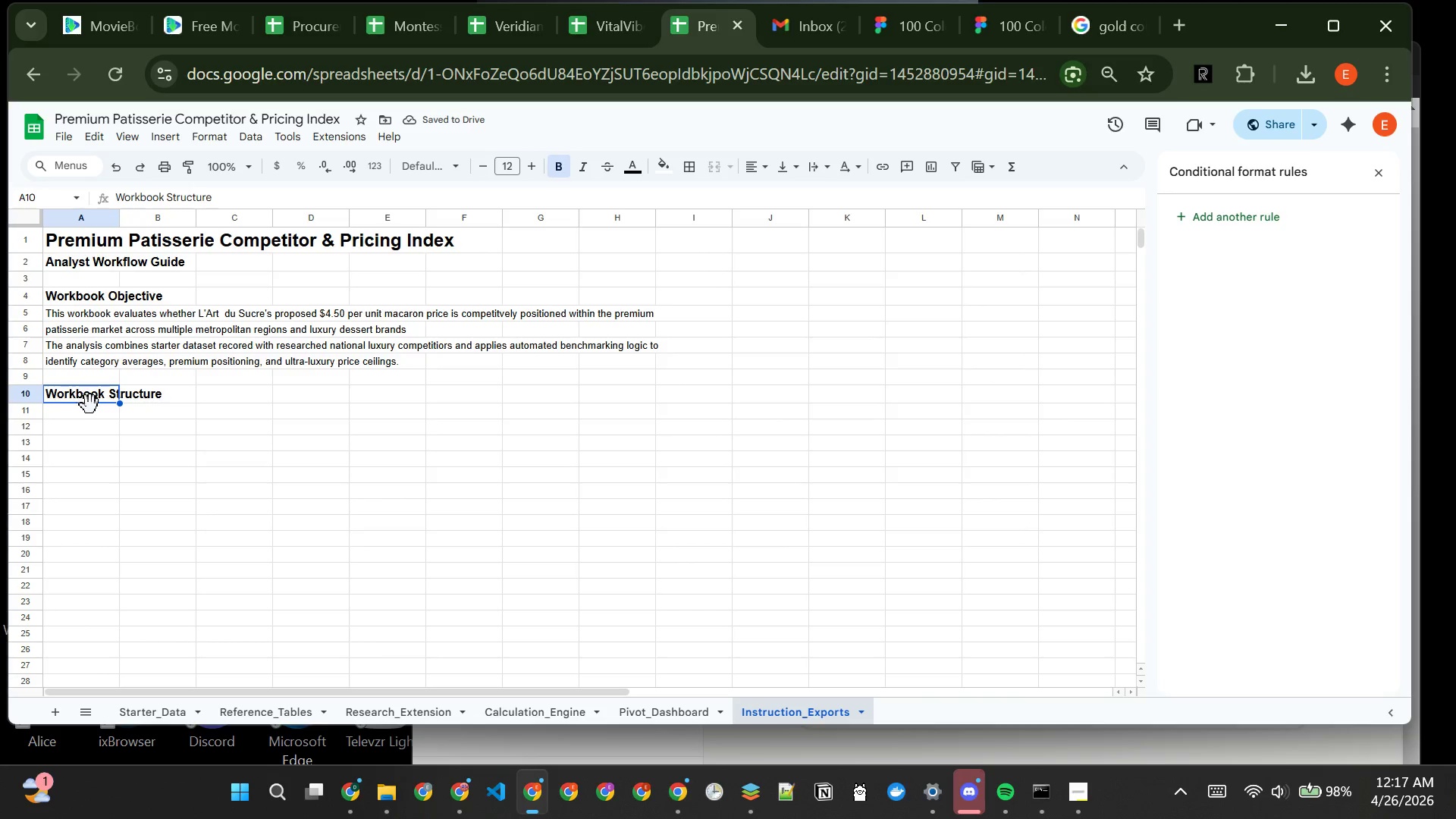 
left_click([76, 416])
 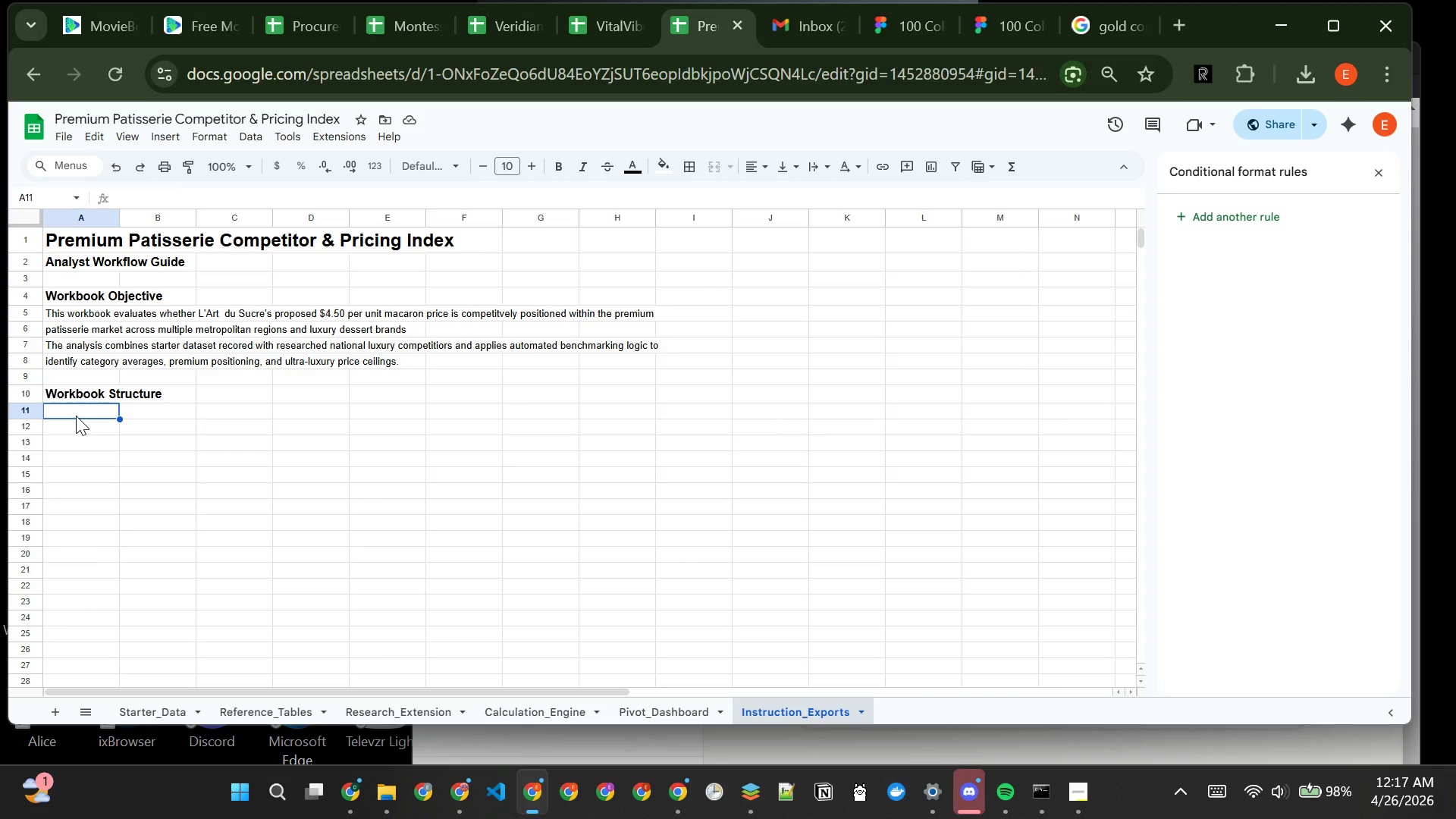 
type(Starter_Data)
 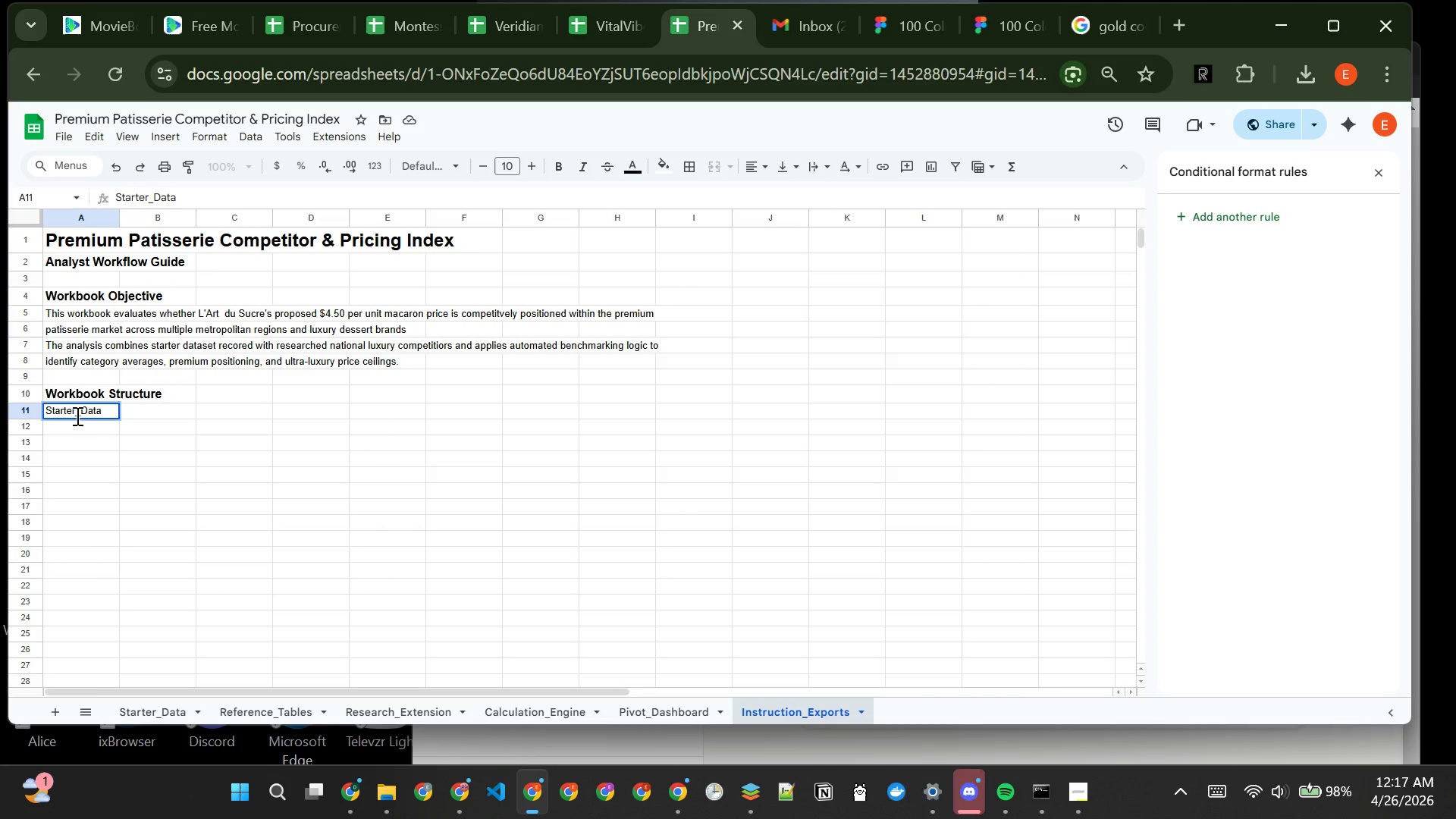 
key(Enter)
 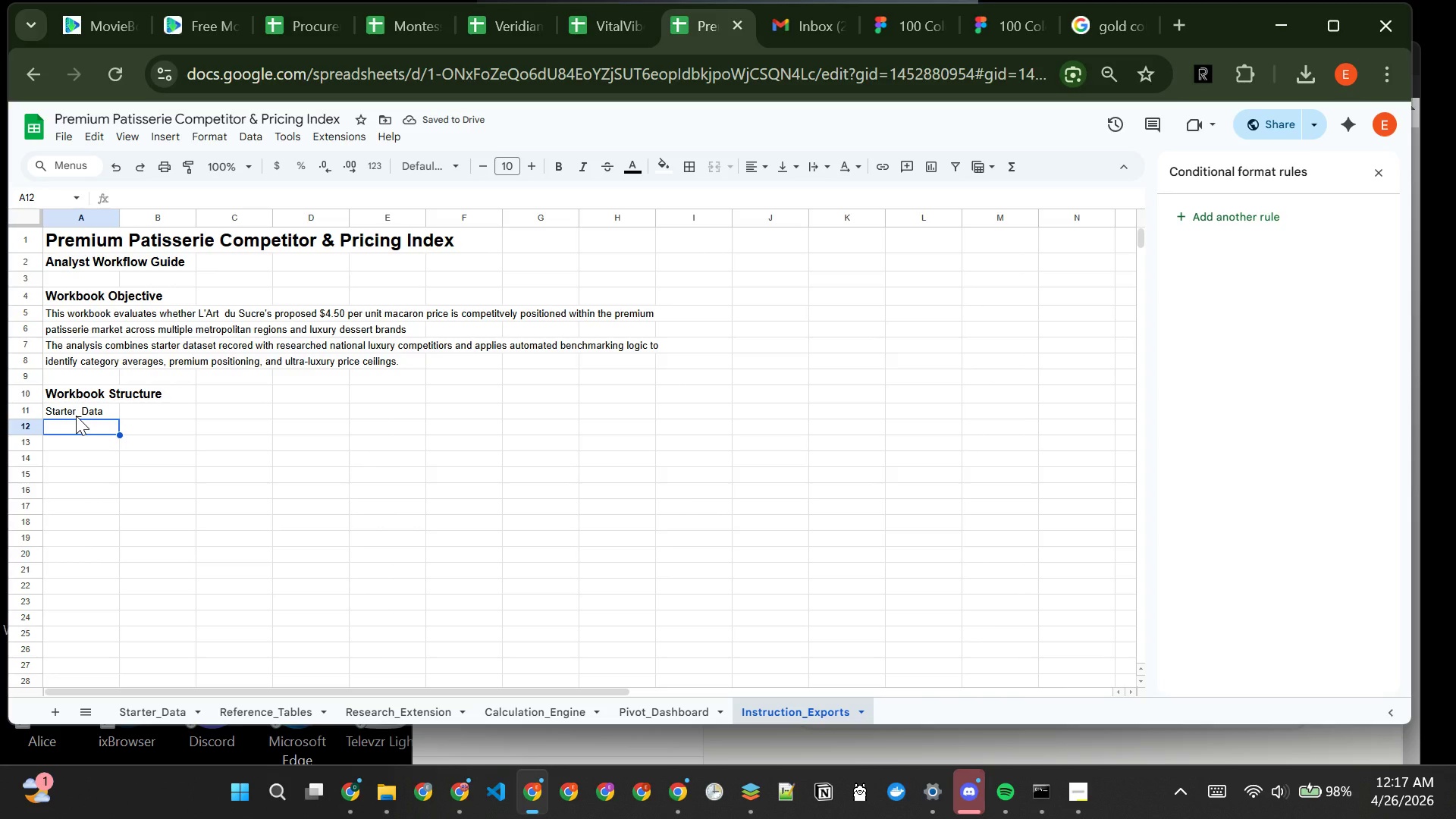 
wait(10.34)
 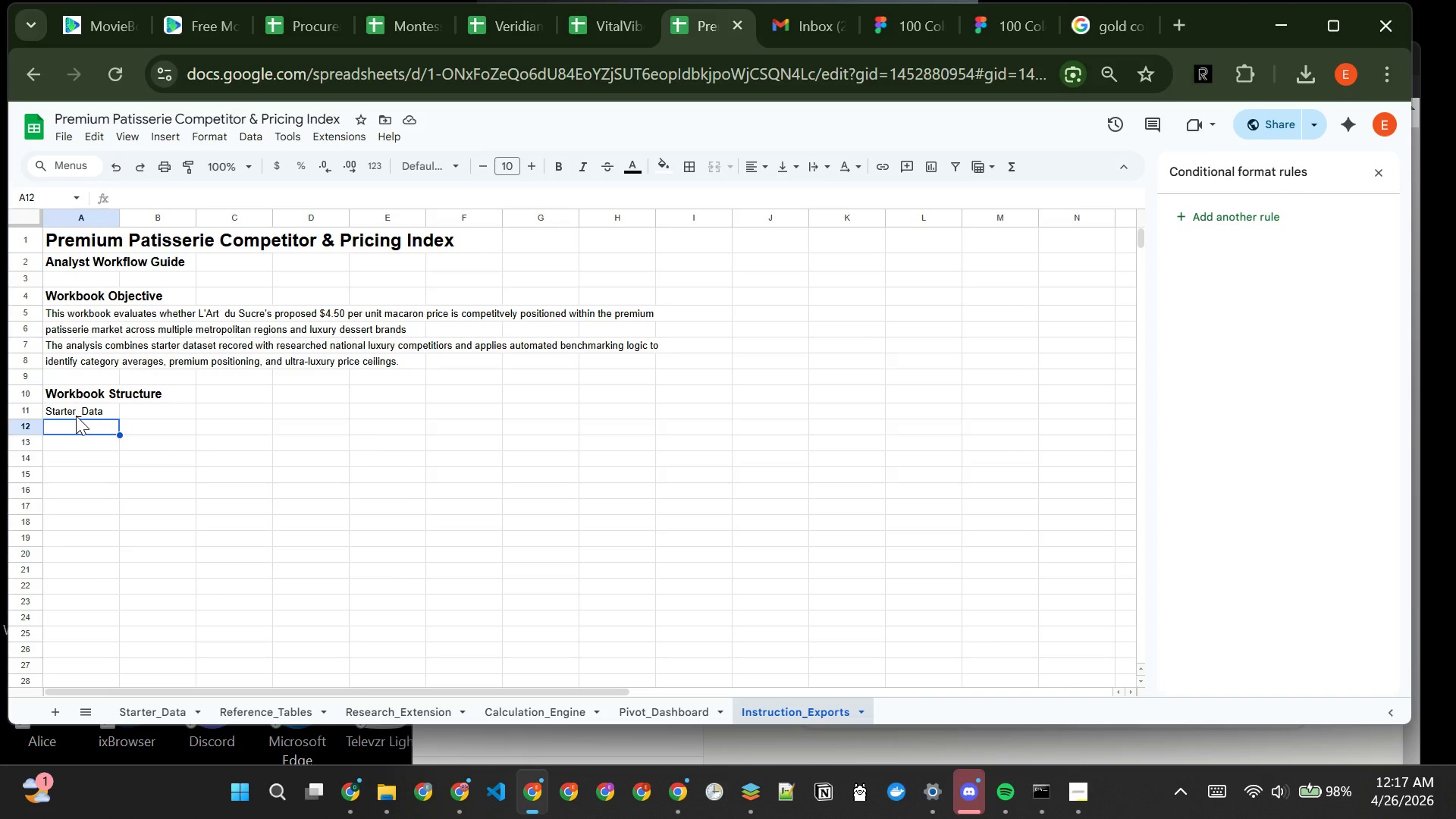 
type(Contains the original ipr)
key(Backspace)
key(Backspace)
type(mported competitor dataset (100 rows).)
 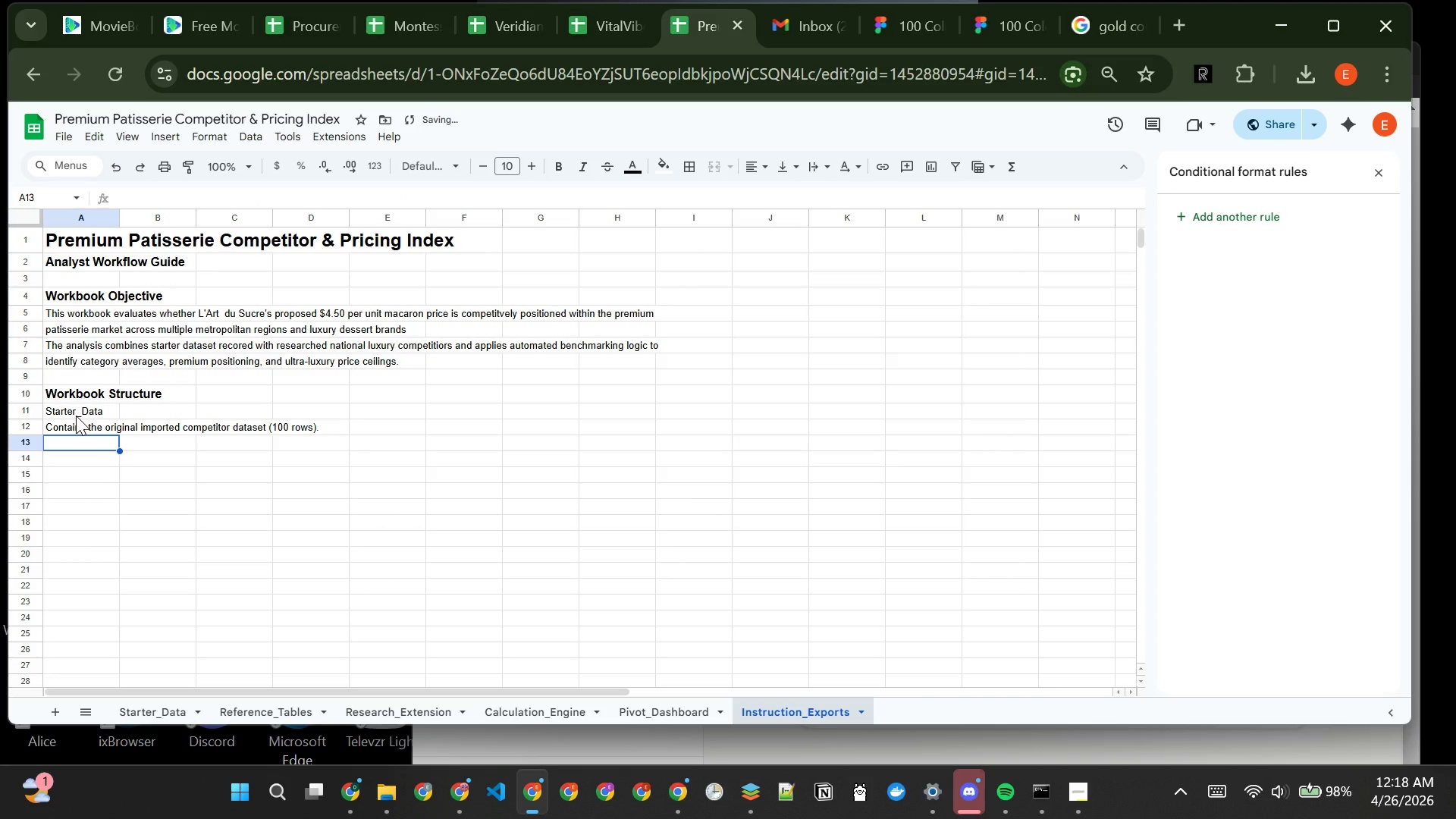 
 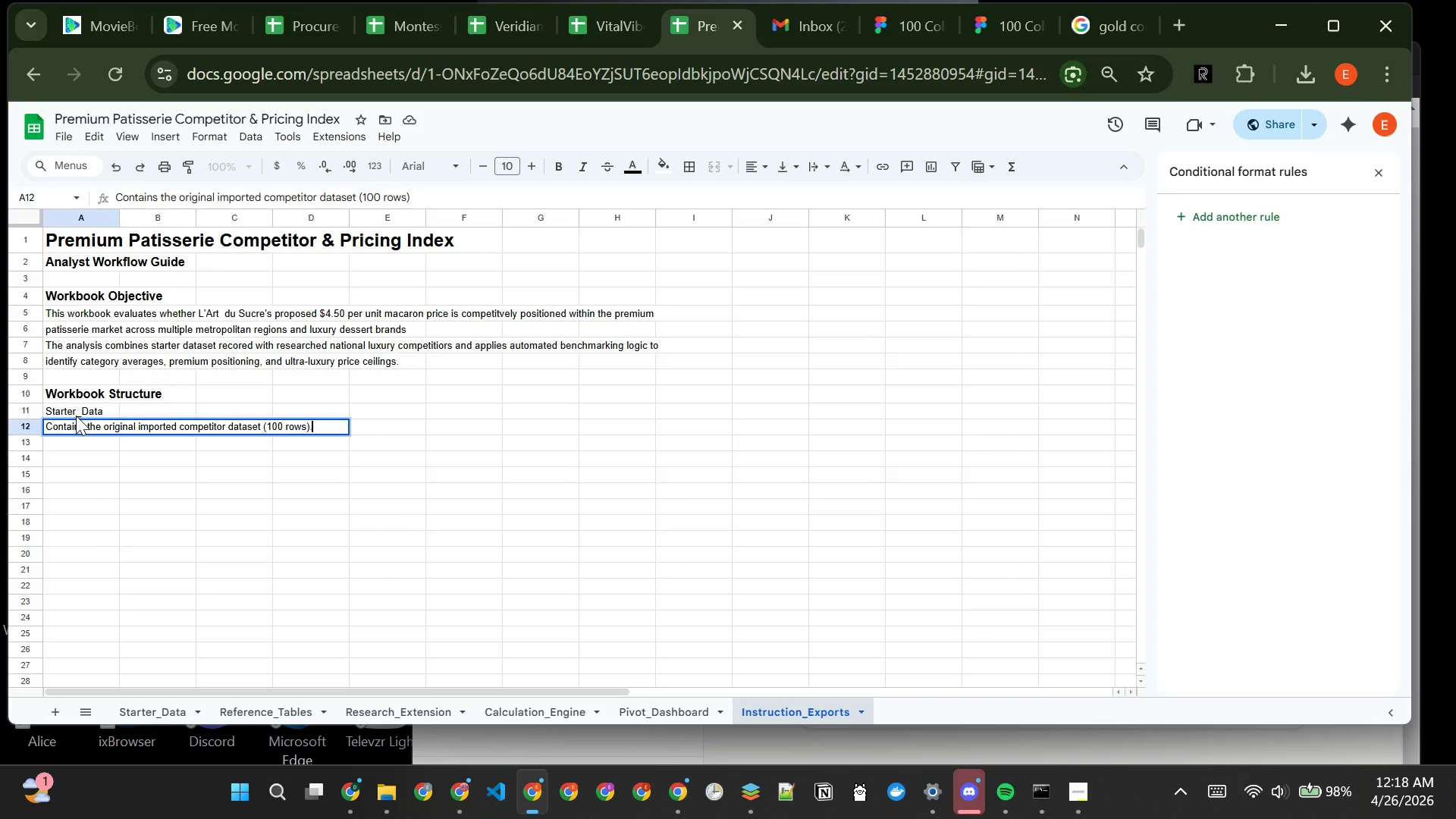 
key(Enter)
 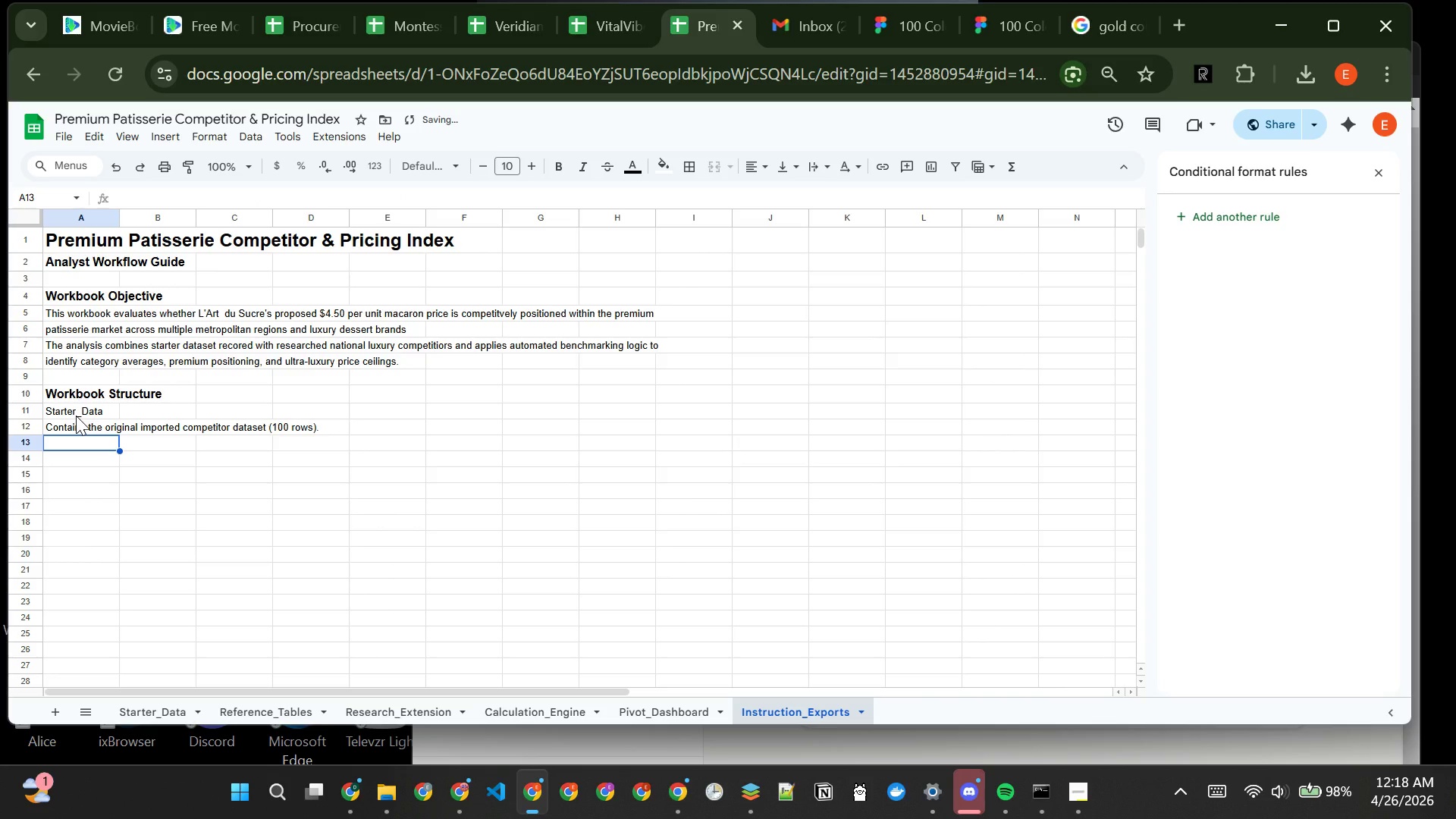 
type(No structural changes were made to preserve source integrity.)
 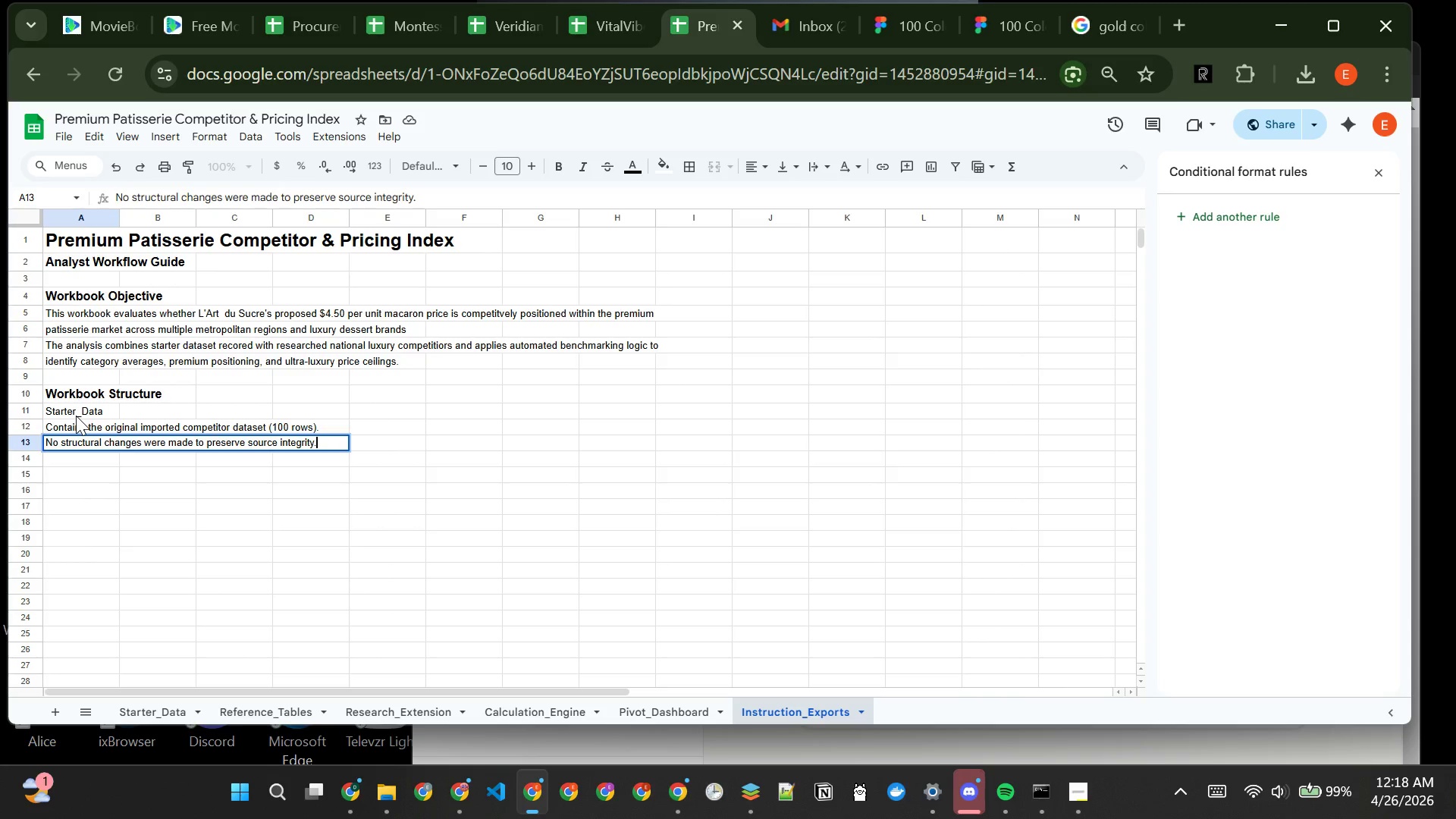 
key(Enter)
 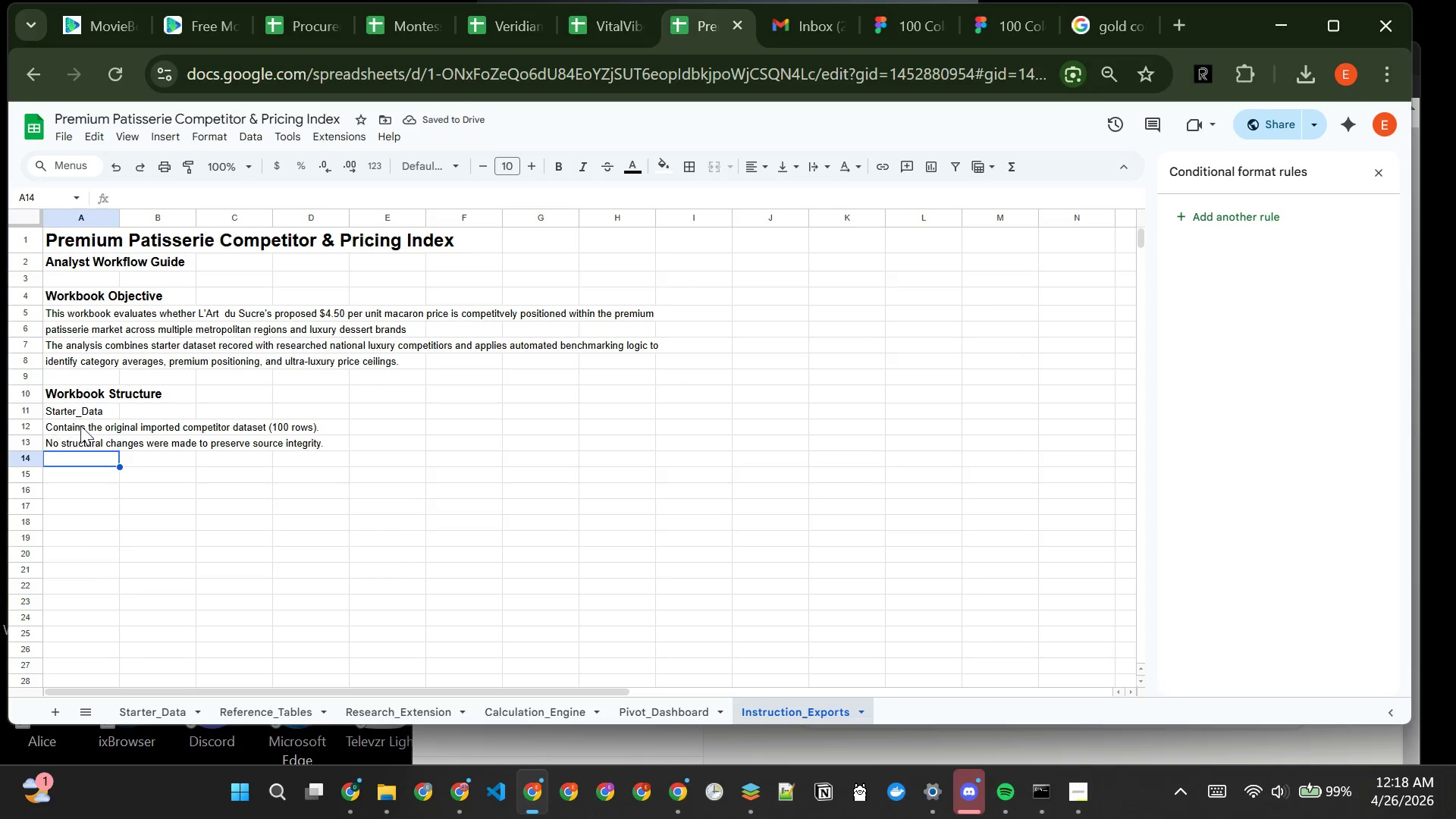 
wait(6.3)
 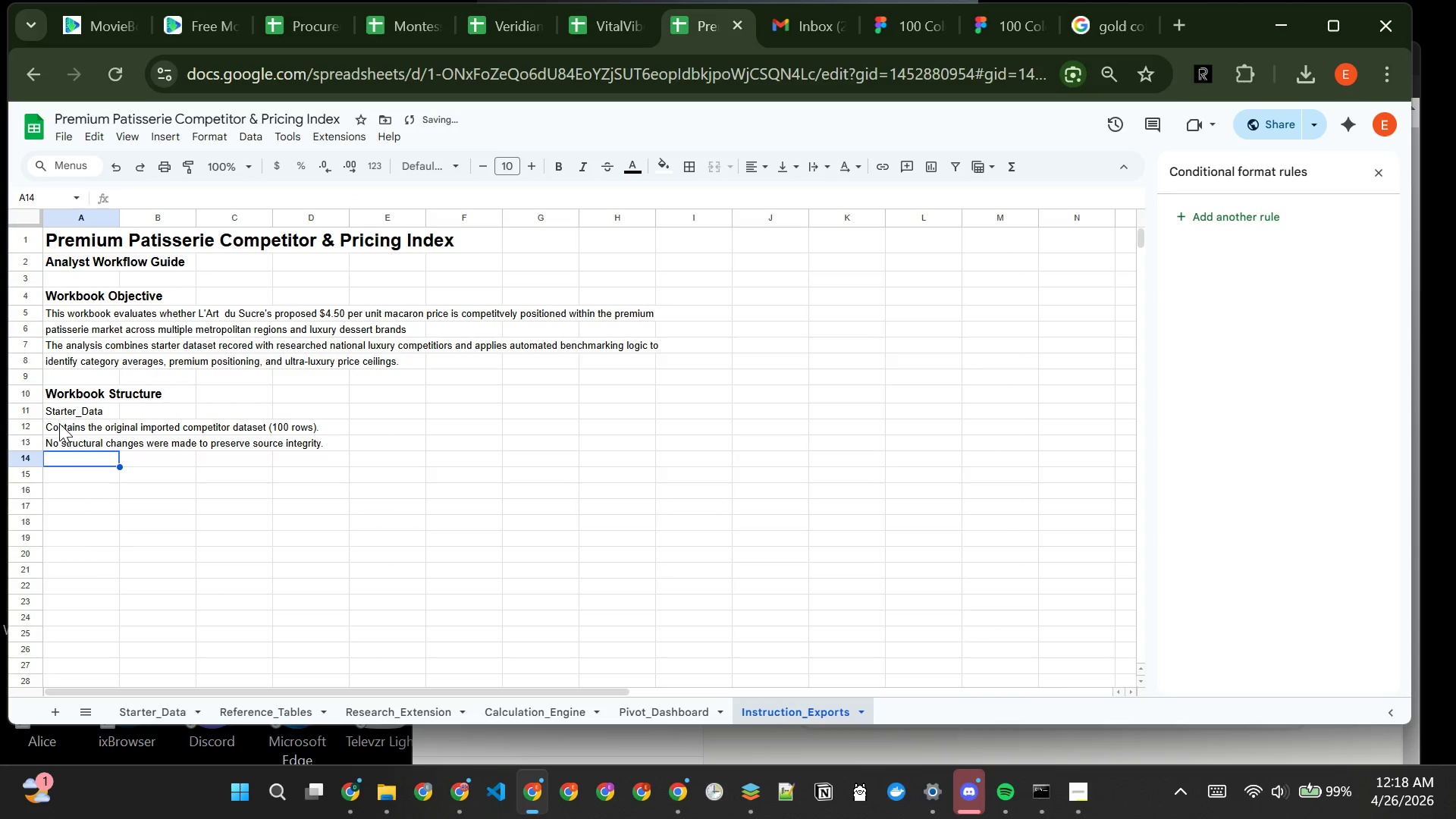 
left_click([315, 387])
 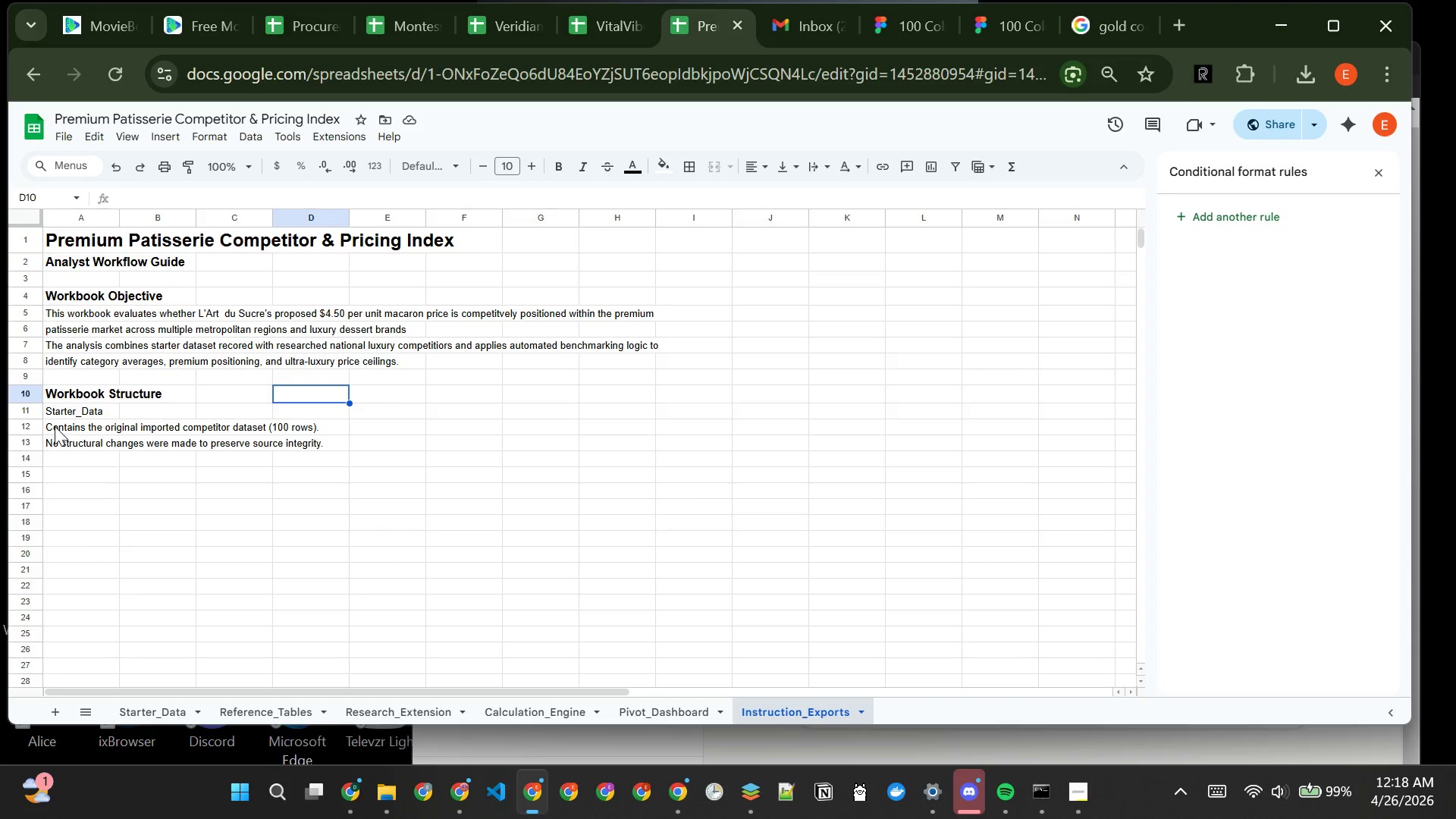 
double_click([55, 426])
 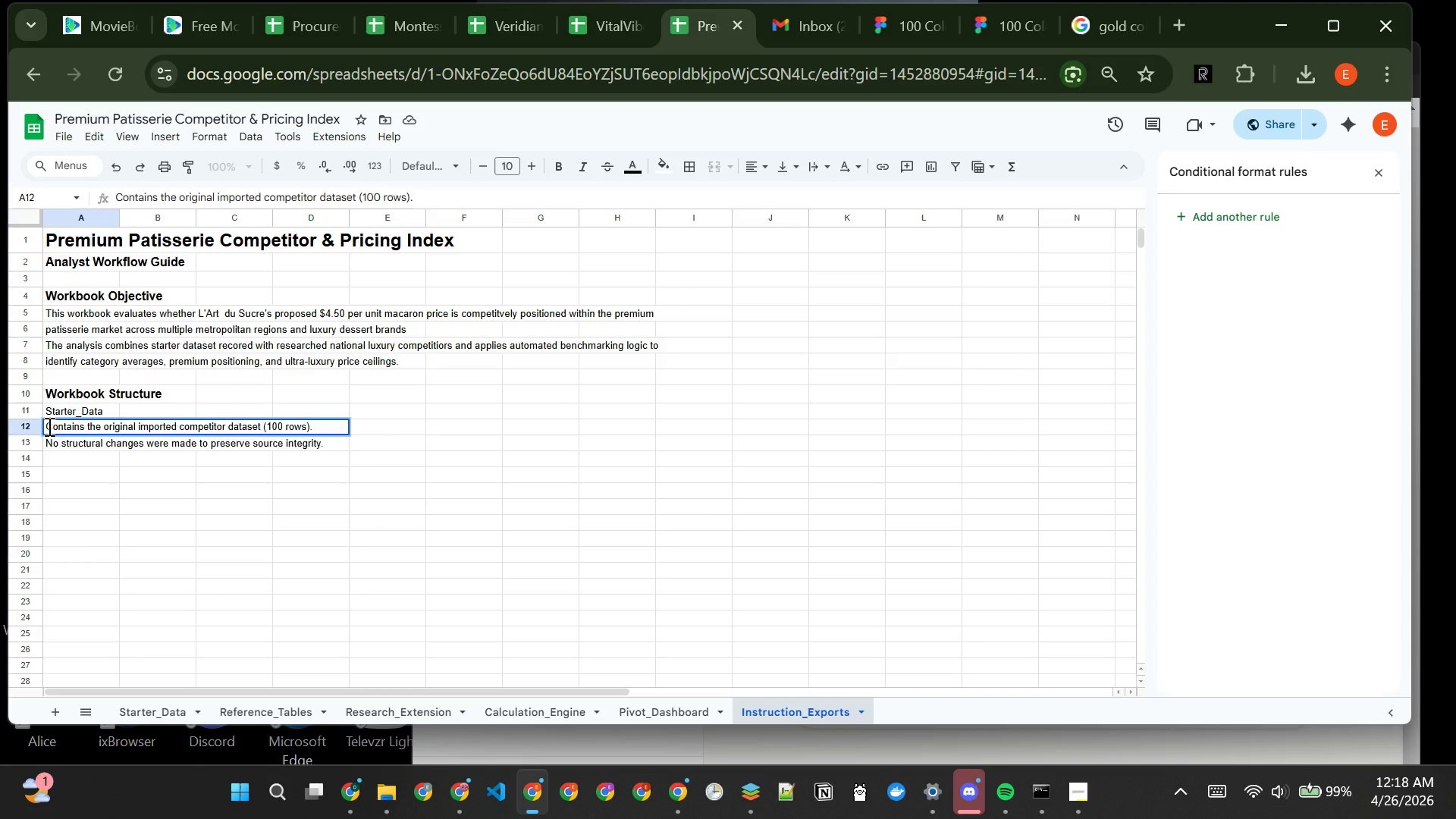 
left_click([48, 426])
 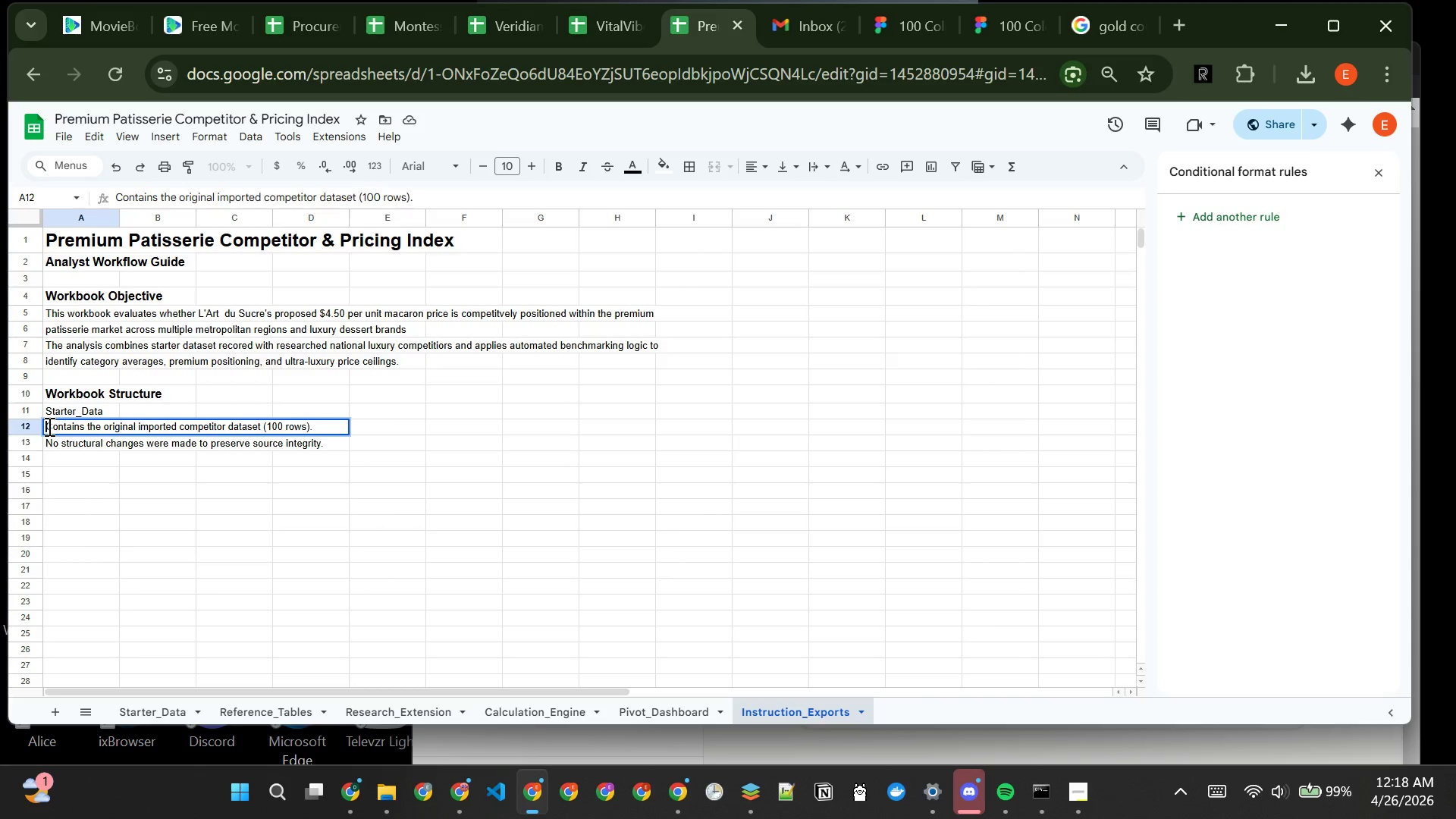 
key(Minus)
 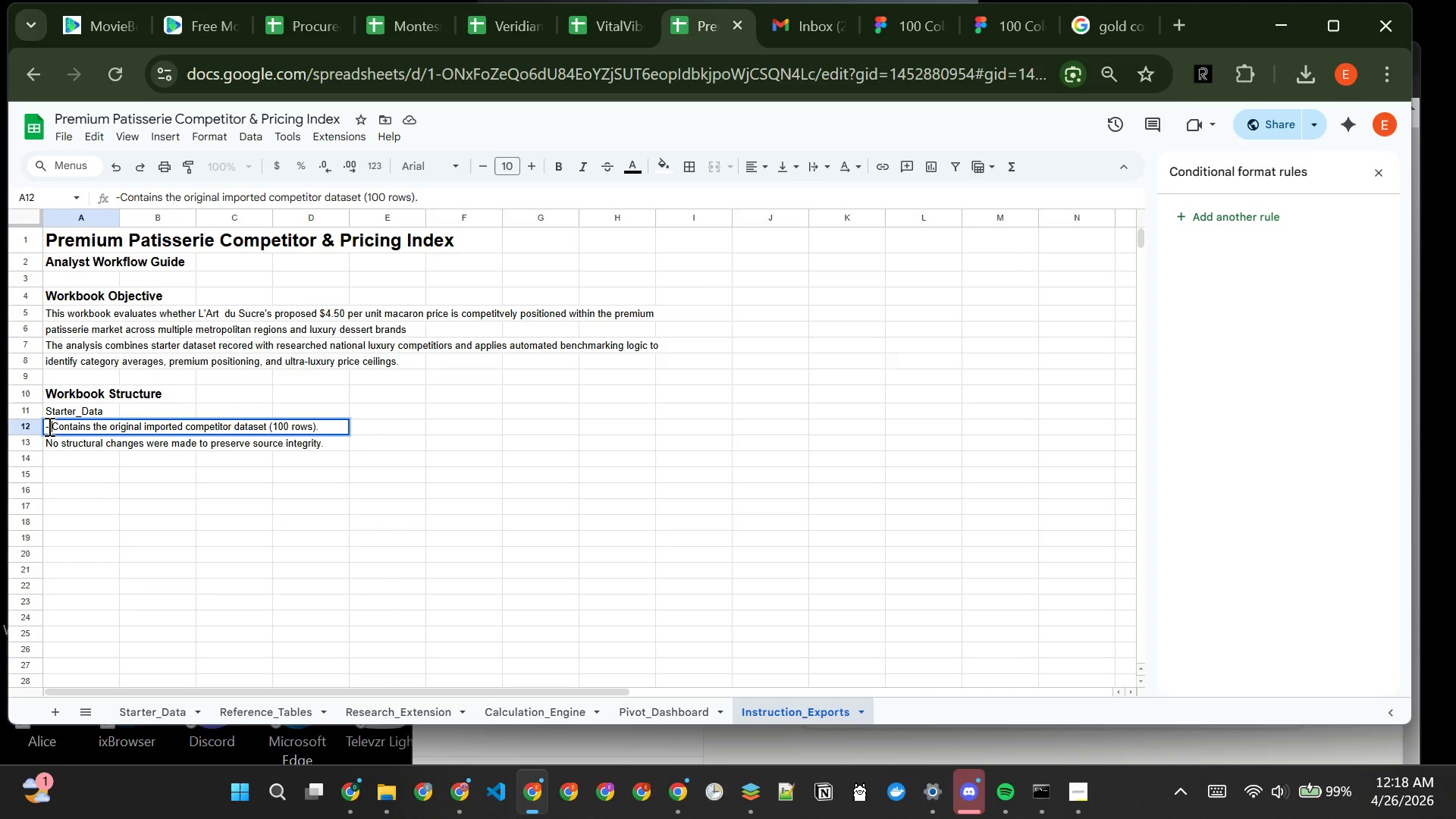 
key(Space)
 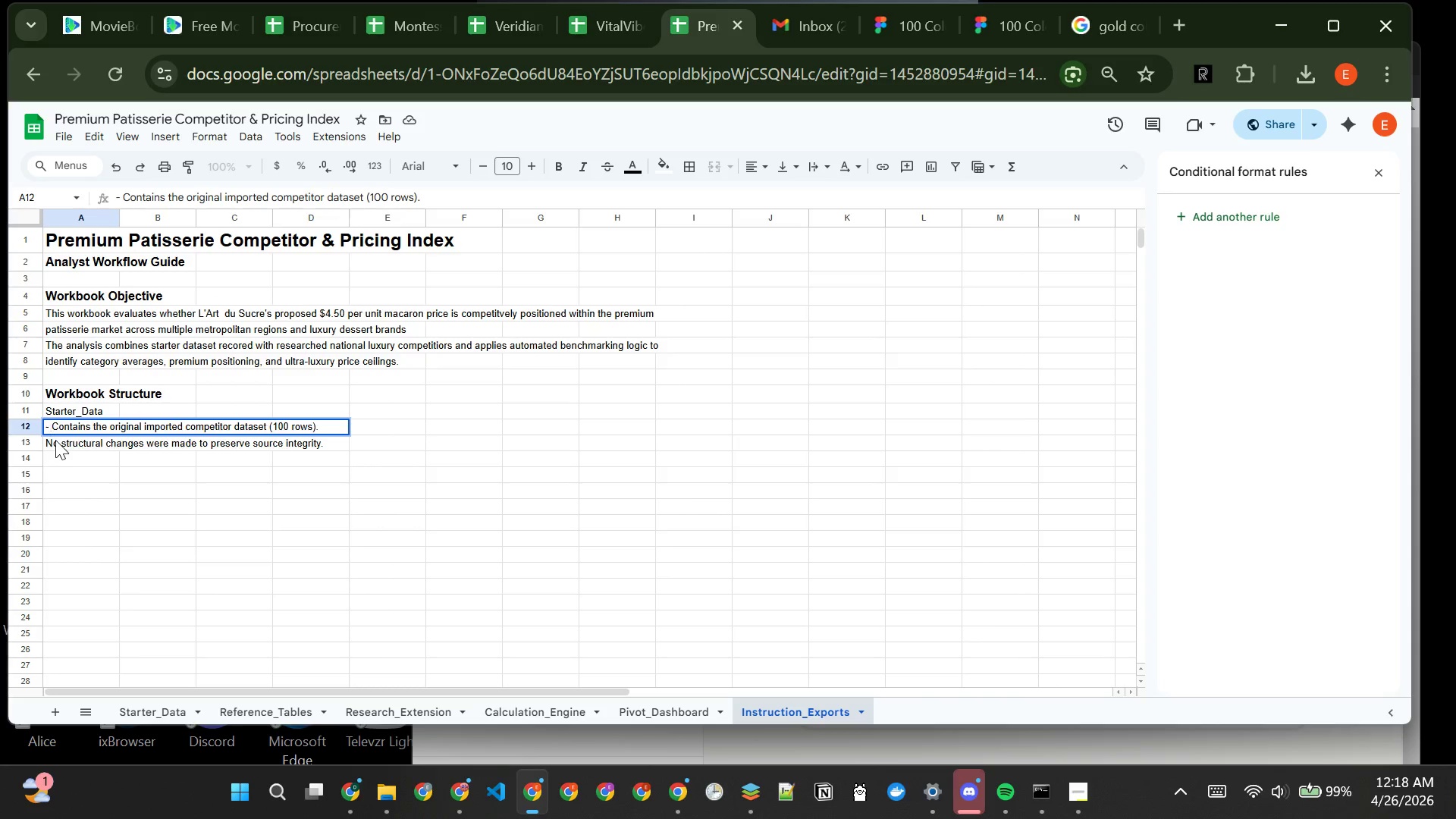 
double_click([55, 440])
 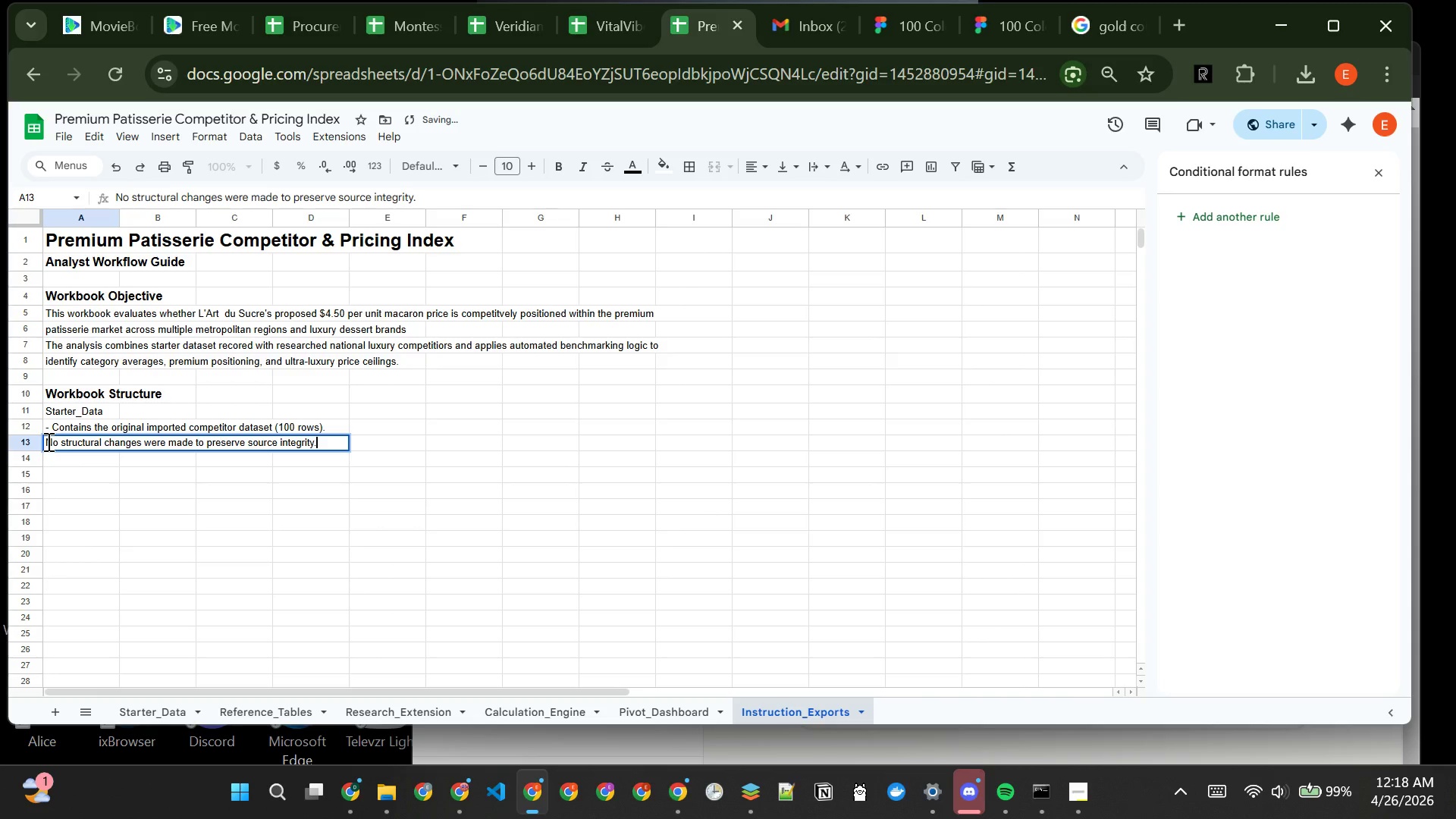 
left_click([46, 441])
 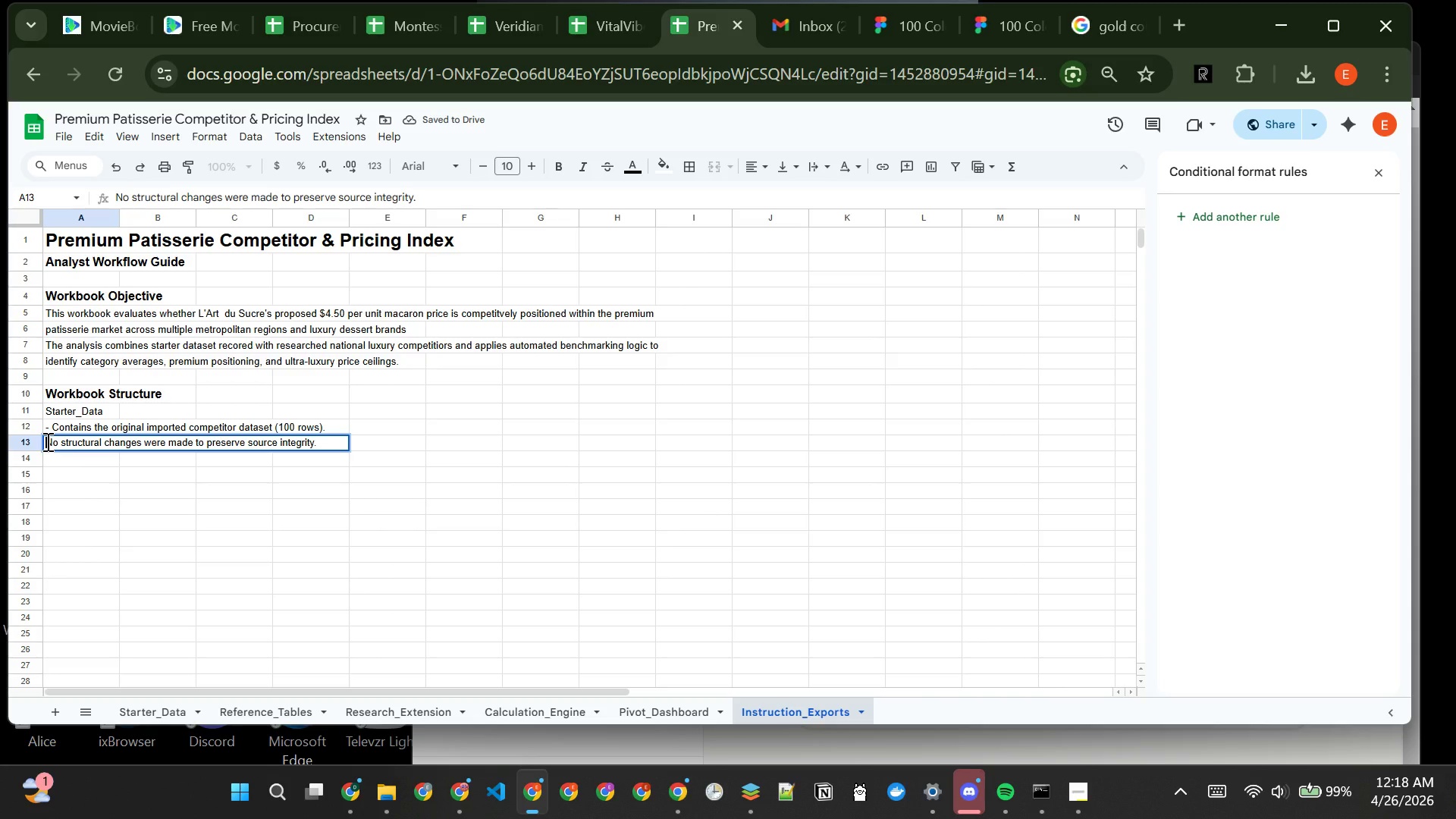 
key(Minus)
 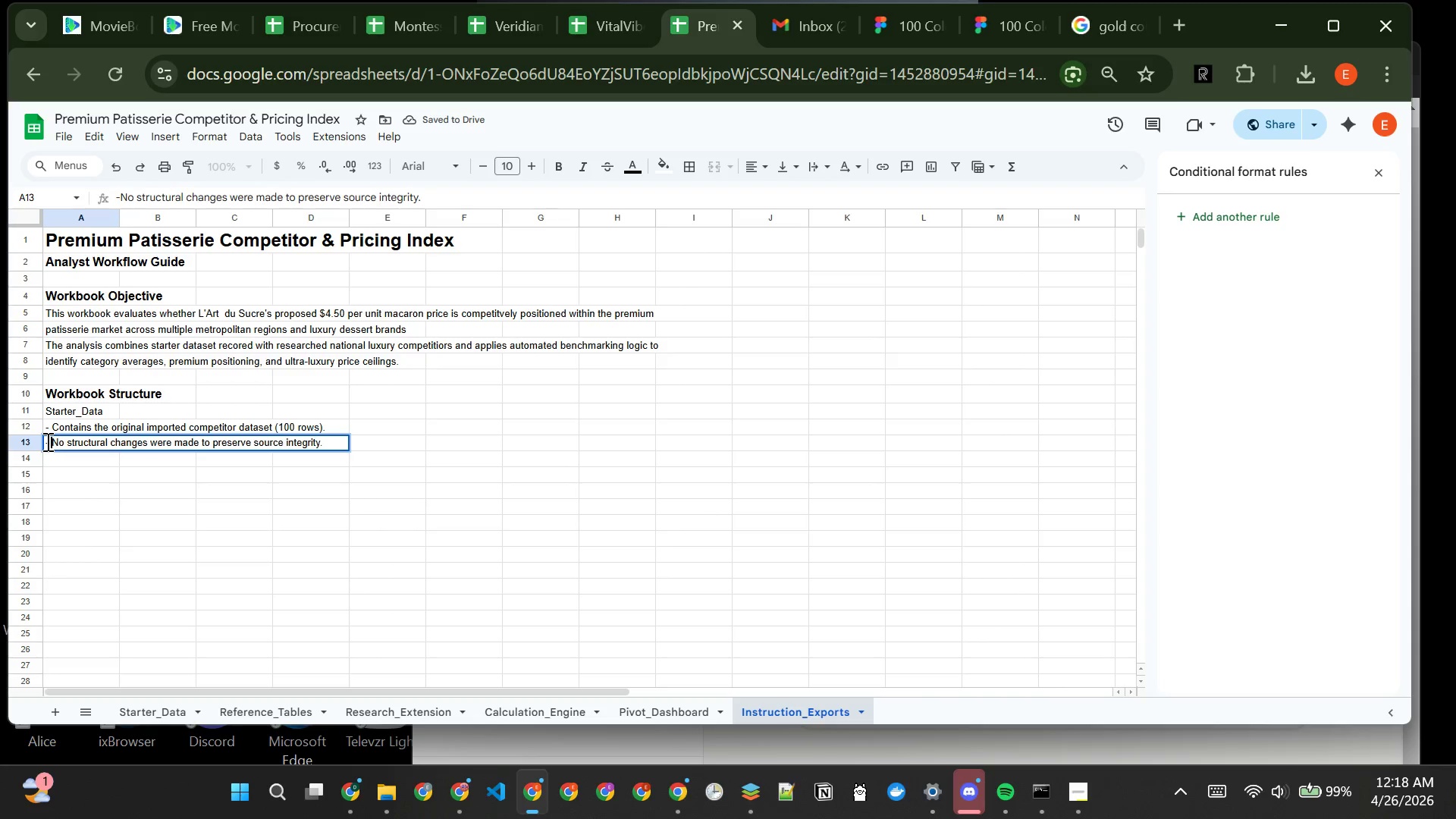 
key(Space)
 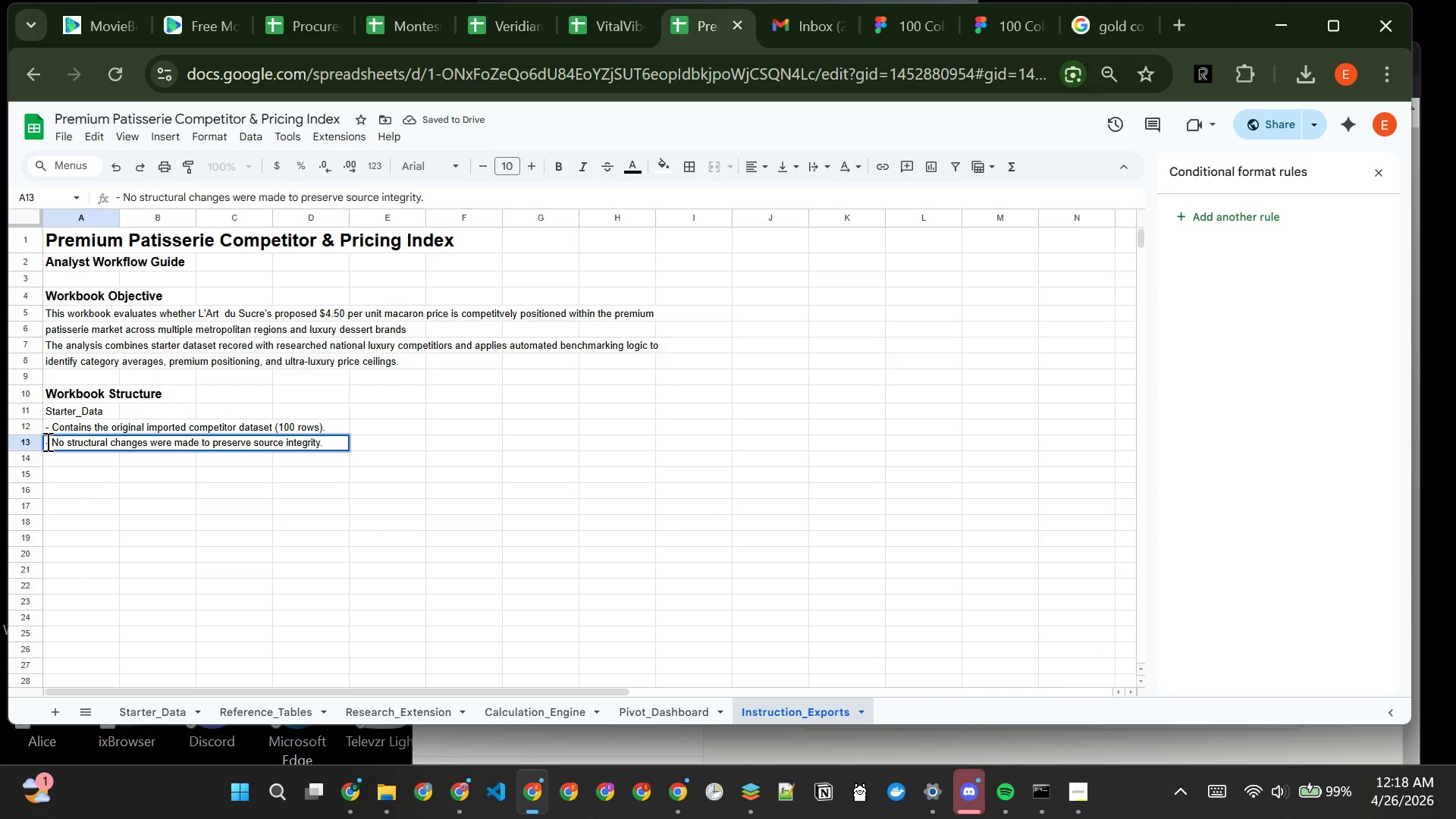 
key(Space)
 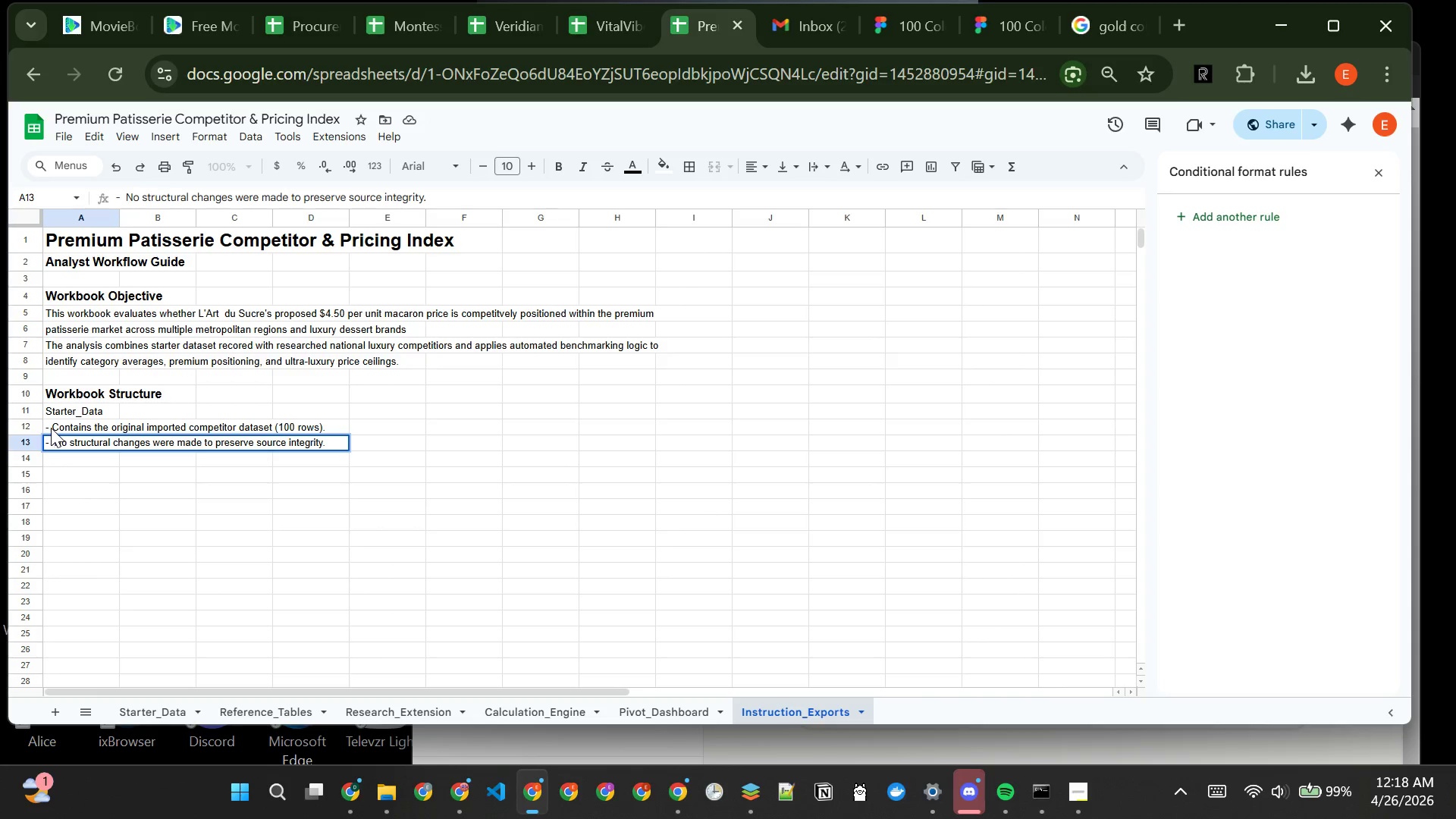 
double_click([51, 428])
 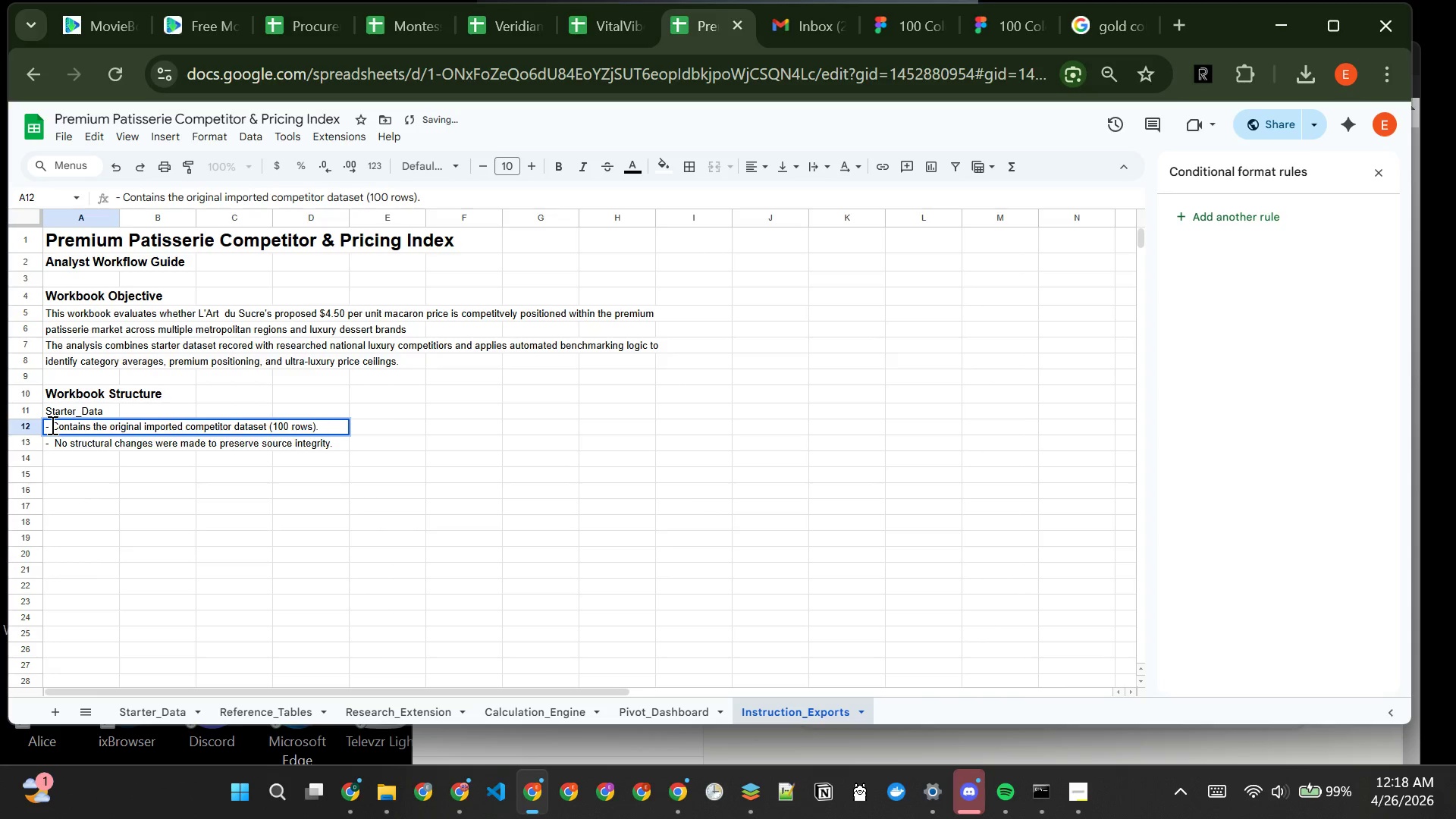 
left_click([51, 425])
 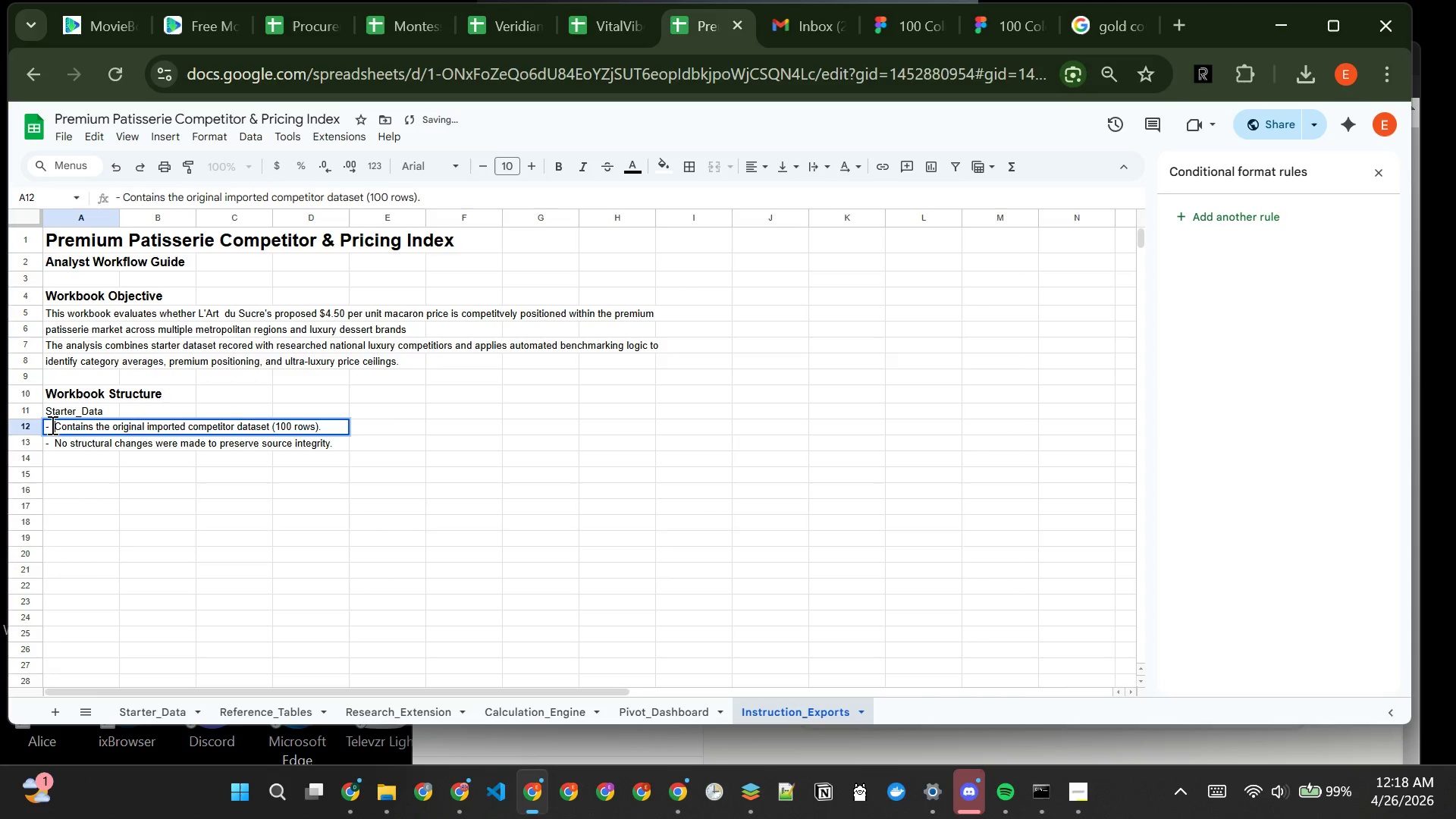 
key(Space)
 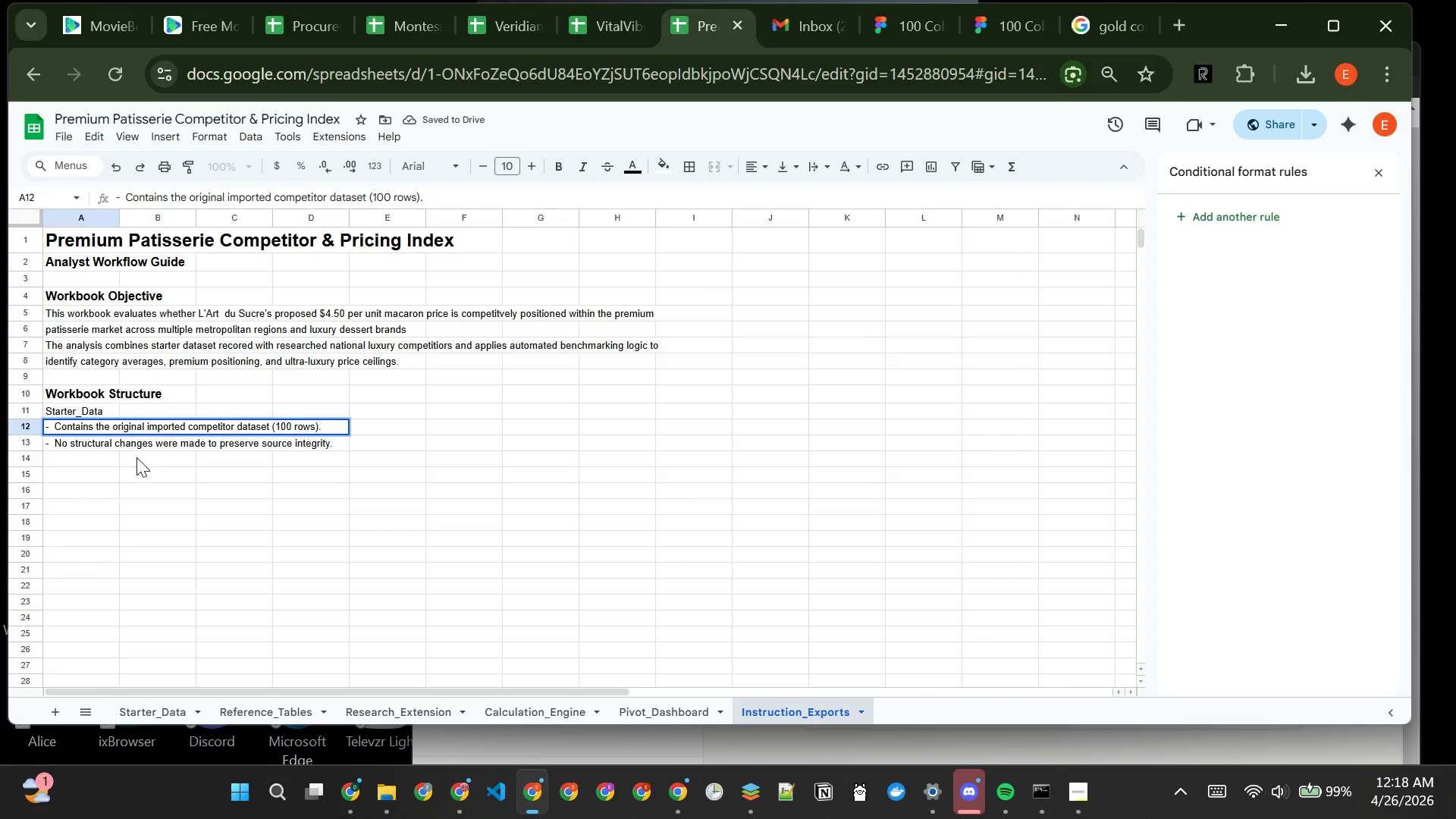 
left_click([127, 460])
 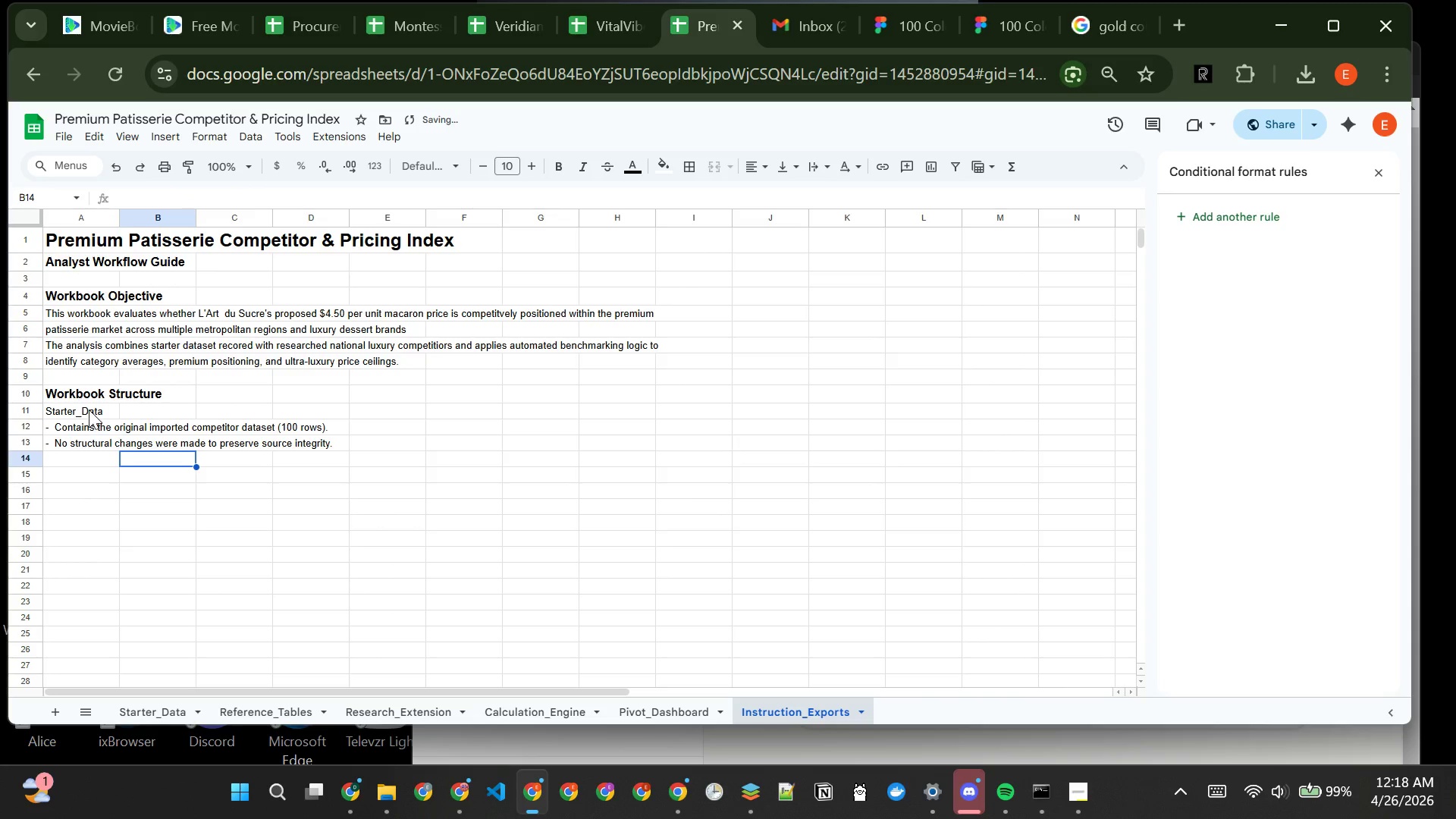 
left_click([89, 410])
 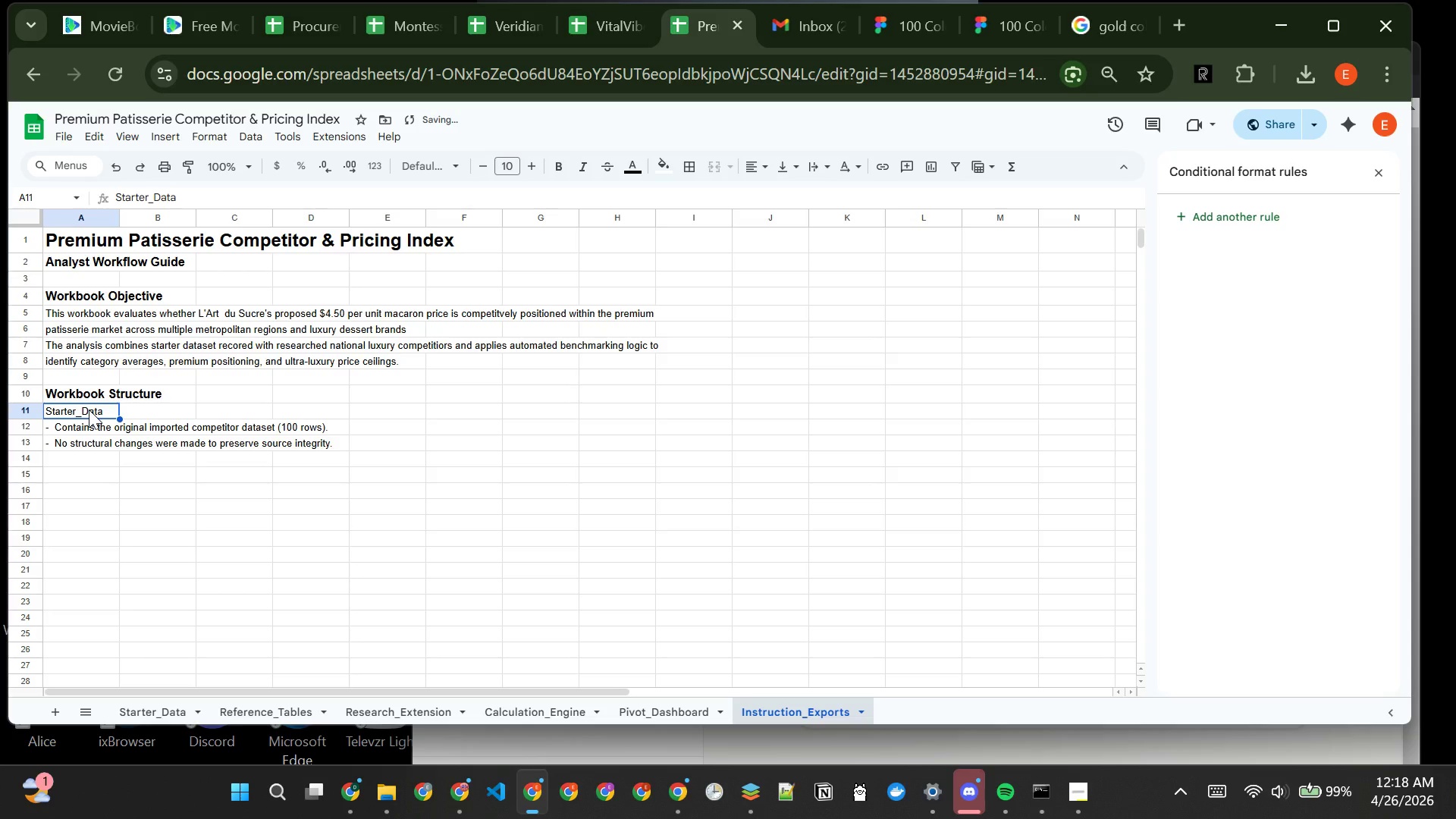 
key(Control+ControlLeft)
 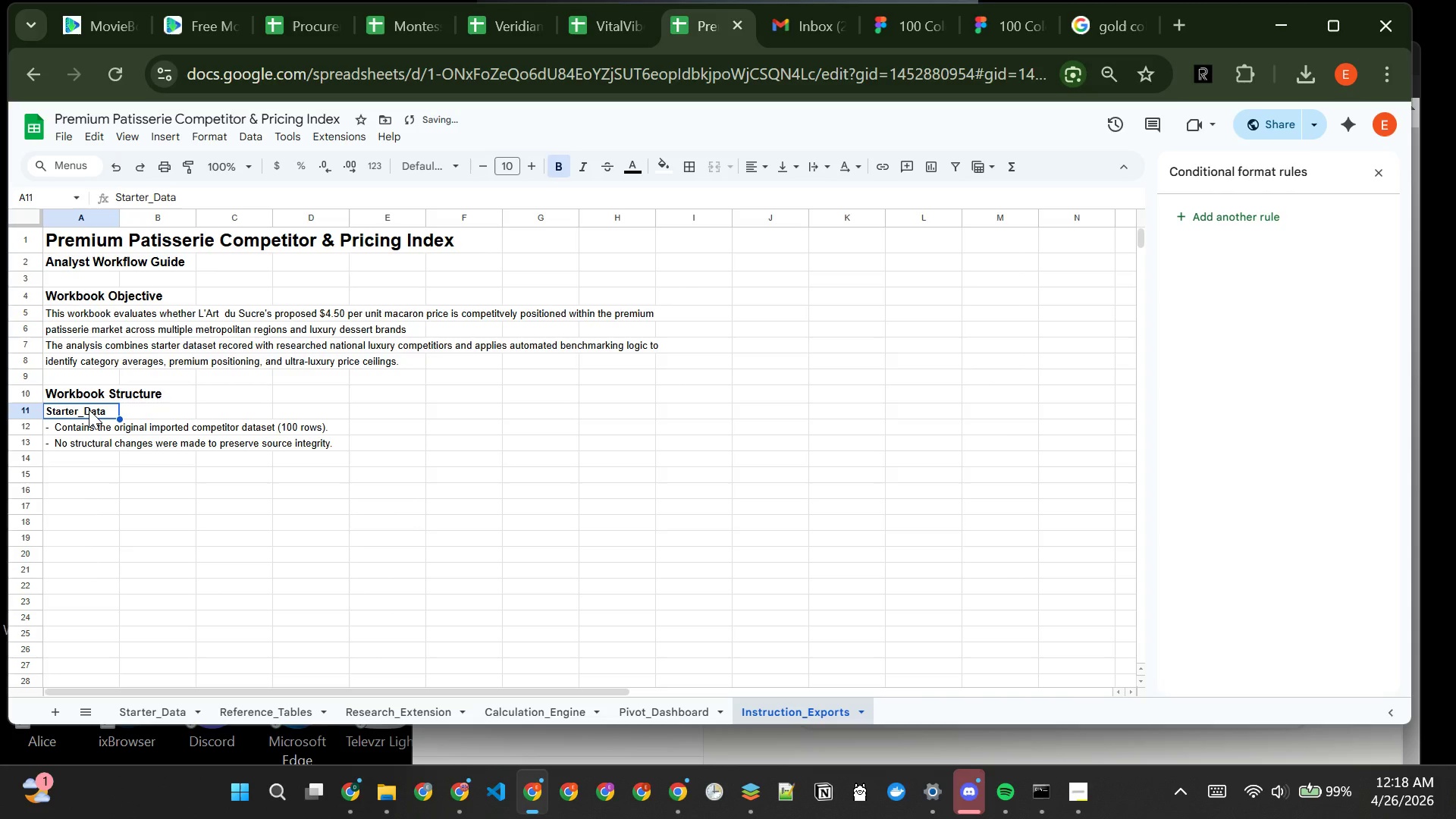 
key(Control+B)
 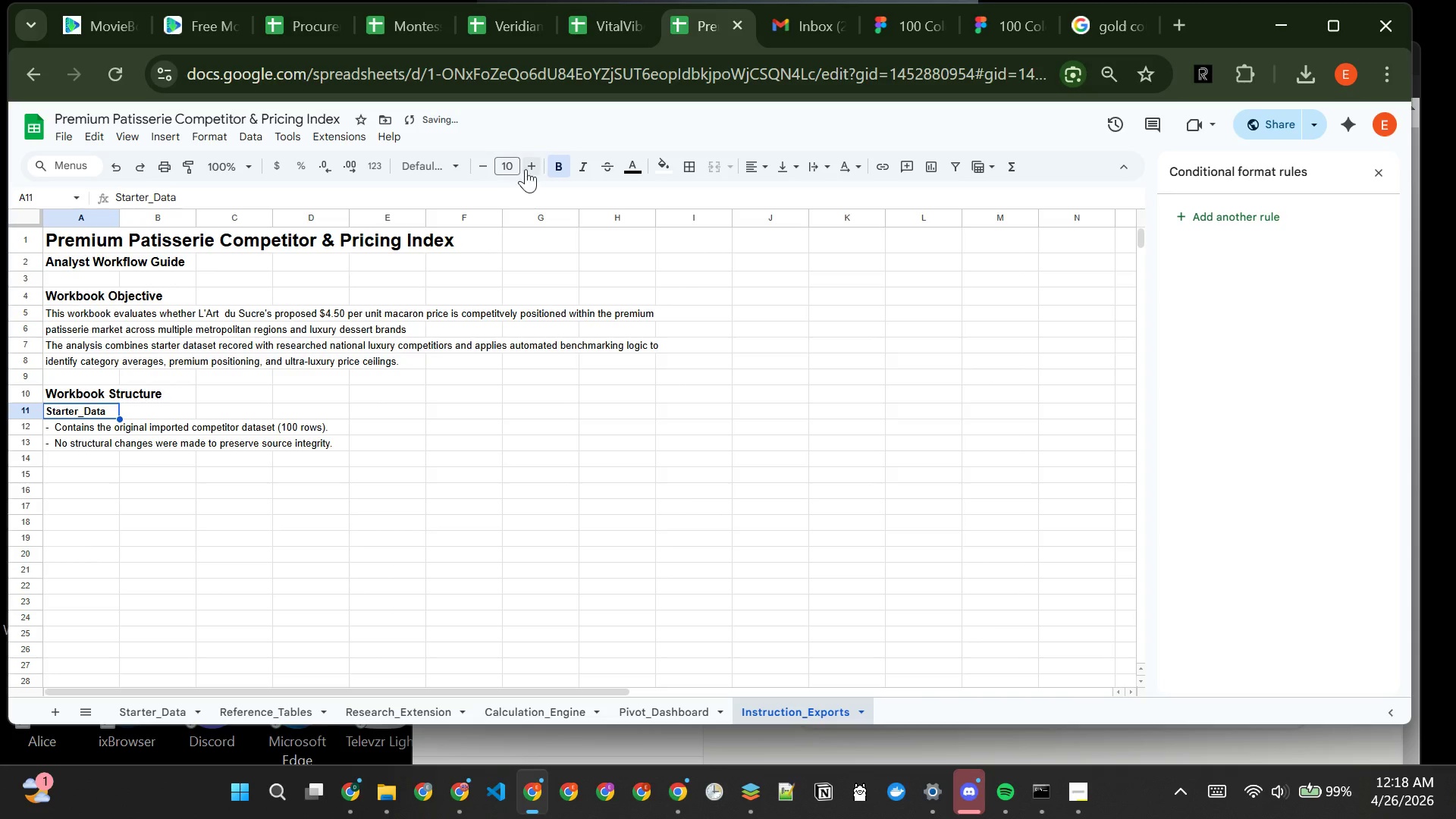 
left_click([533, 162])
 